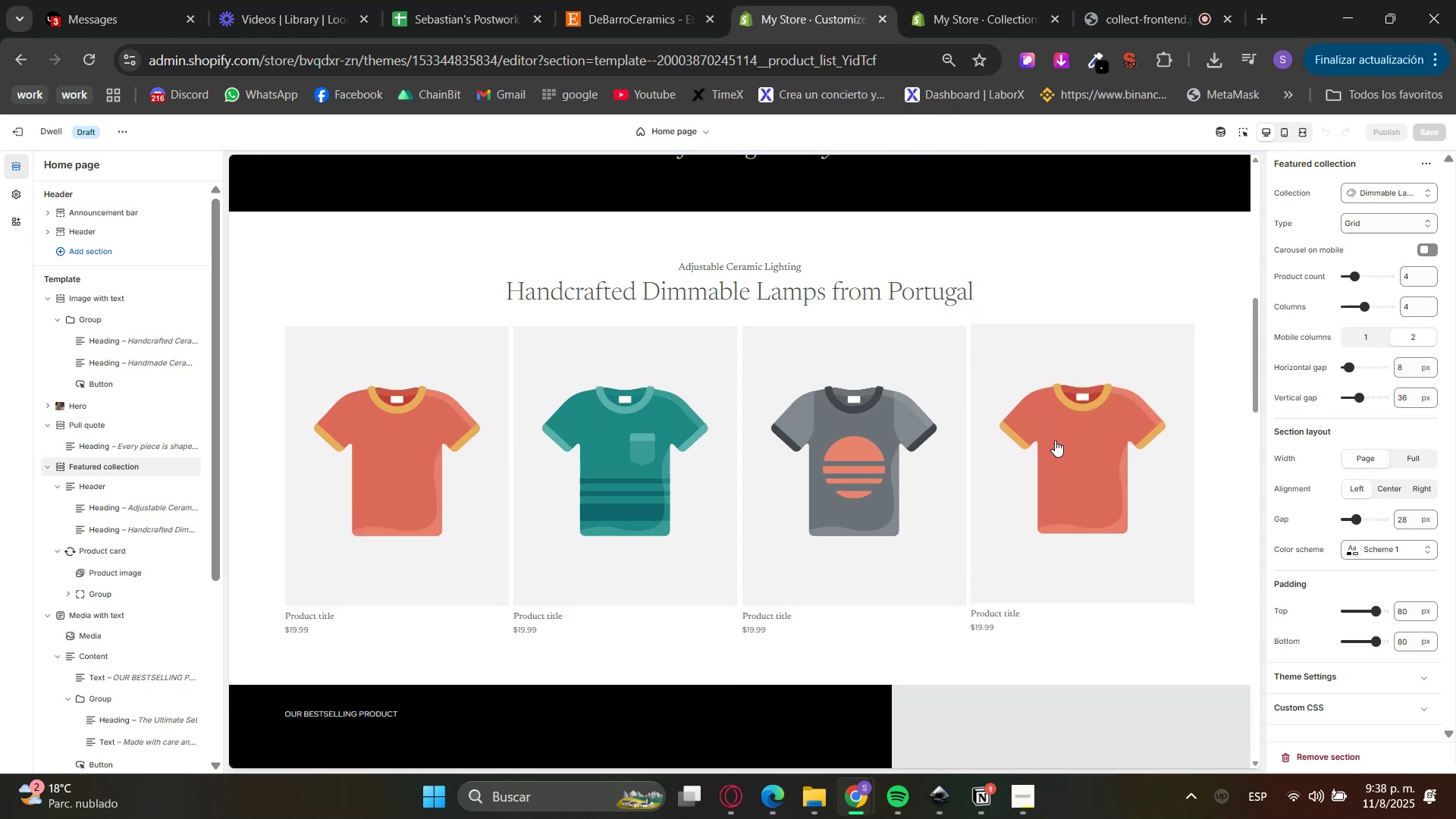 
scroll: coordinate [1012, 401], scroll_direction: down, amount: 17.0
 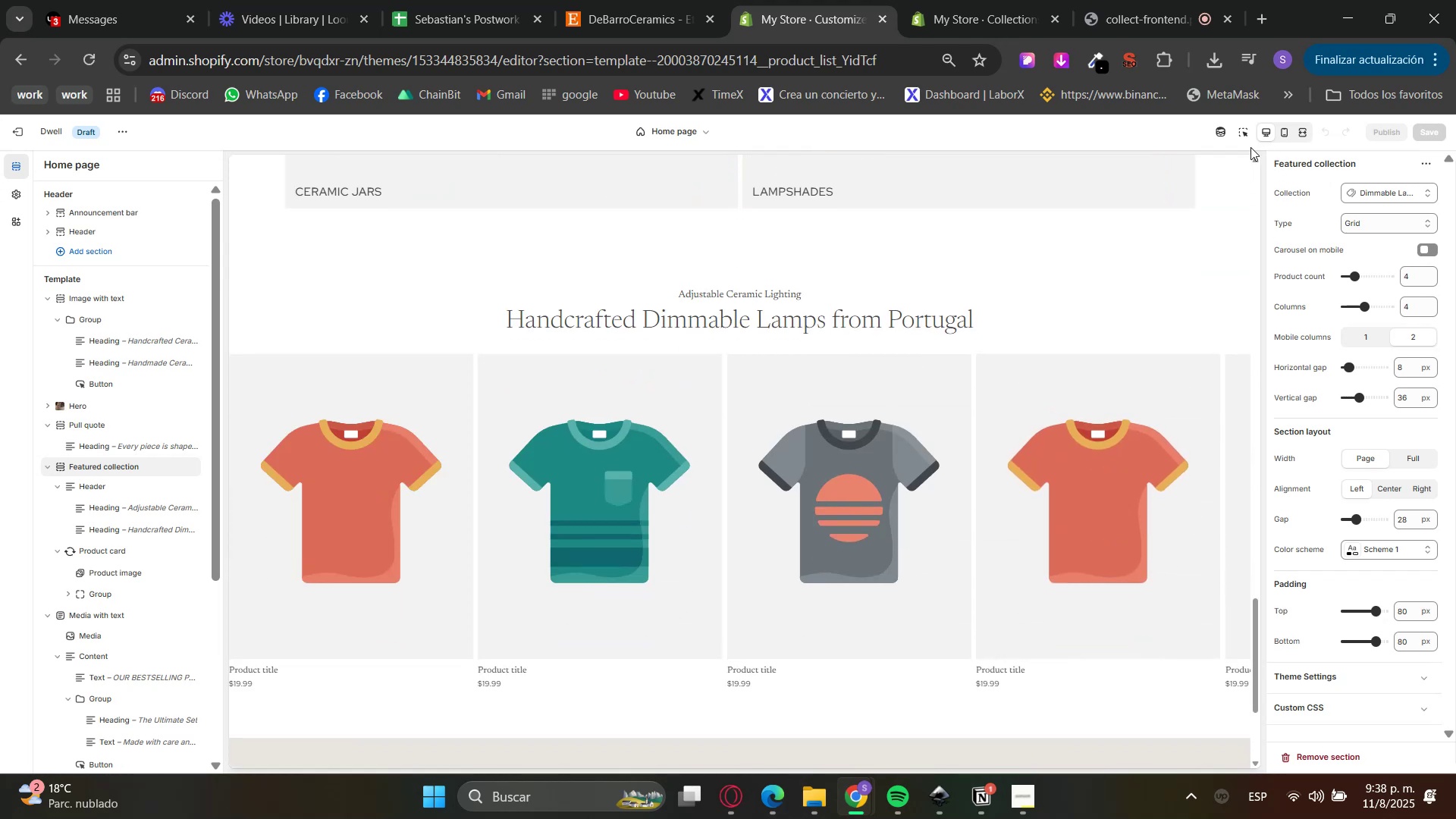 
left_click([1244, 130])
 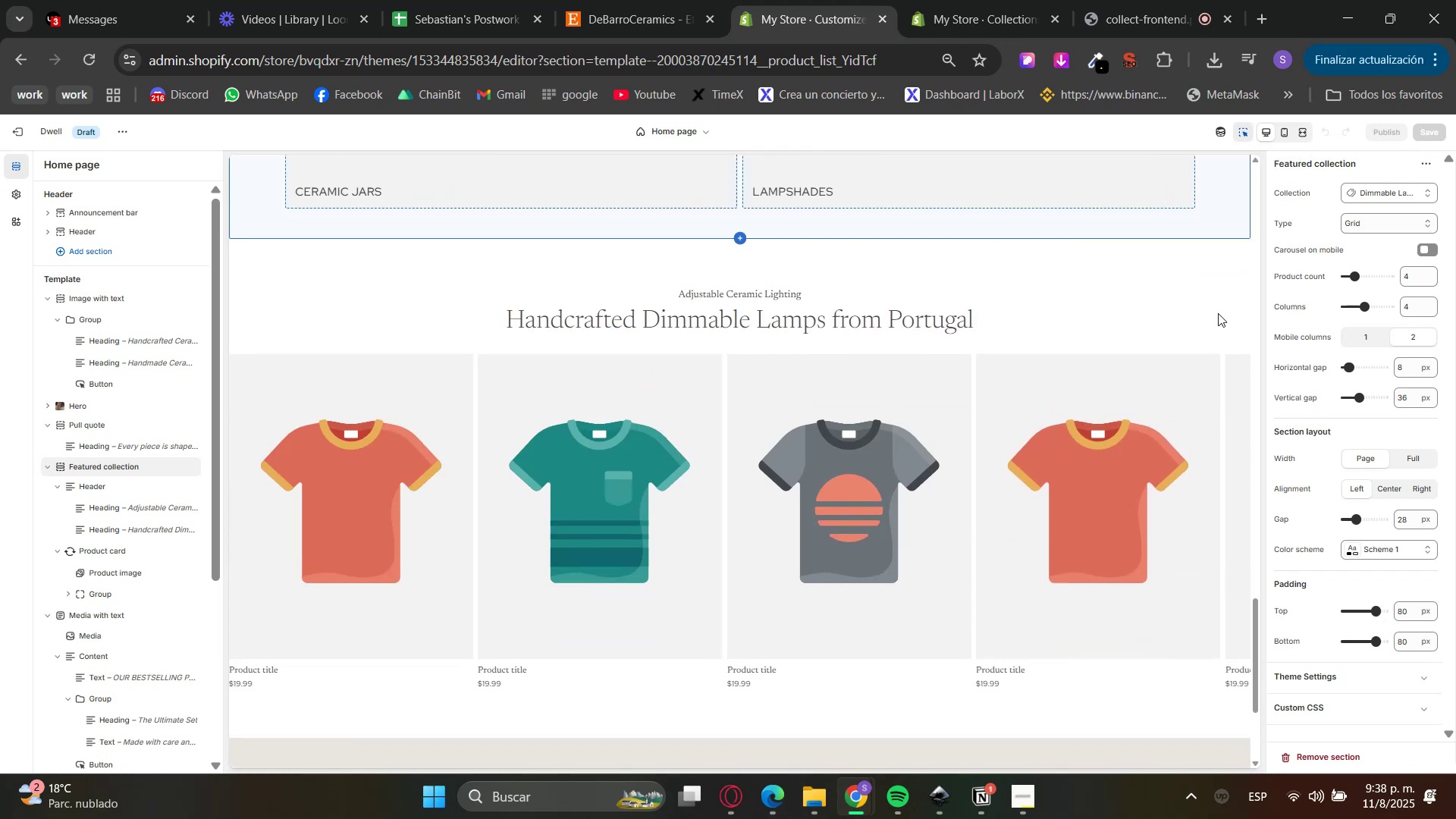 
left_click([1233, 309])
 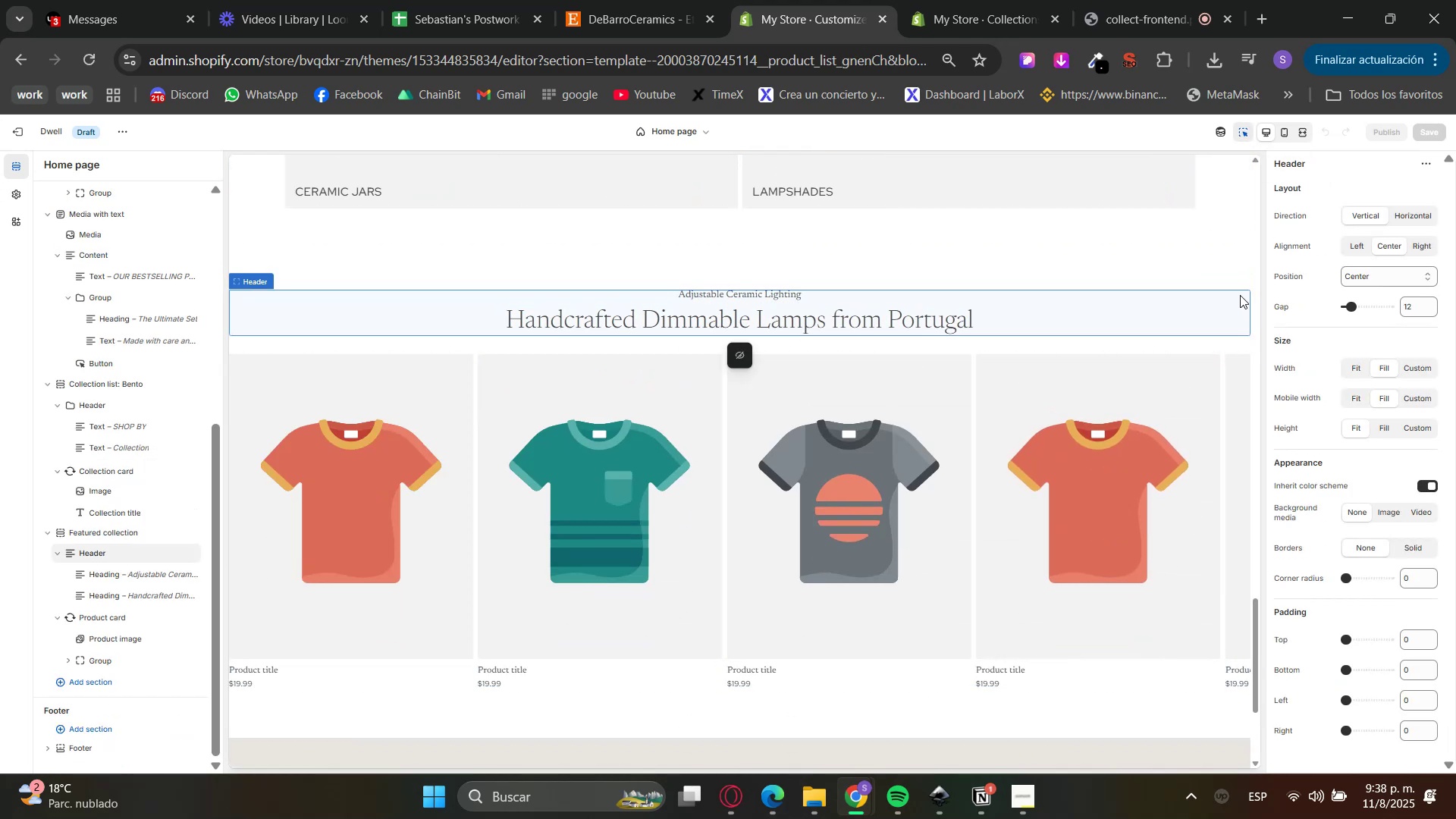 
left_click([1230, 268])
 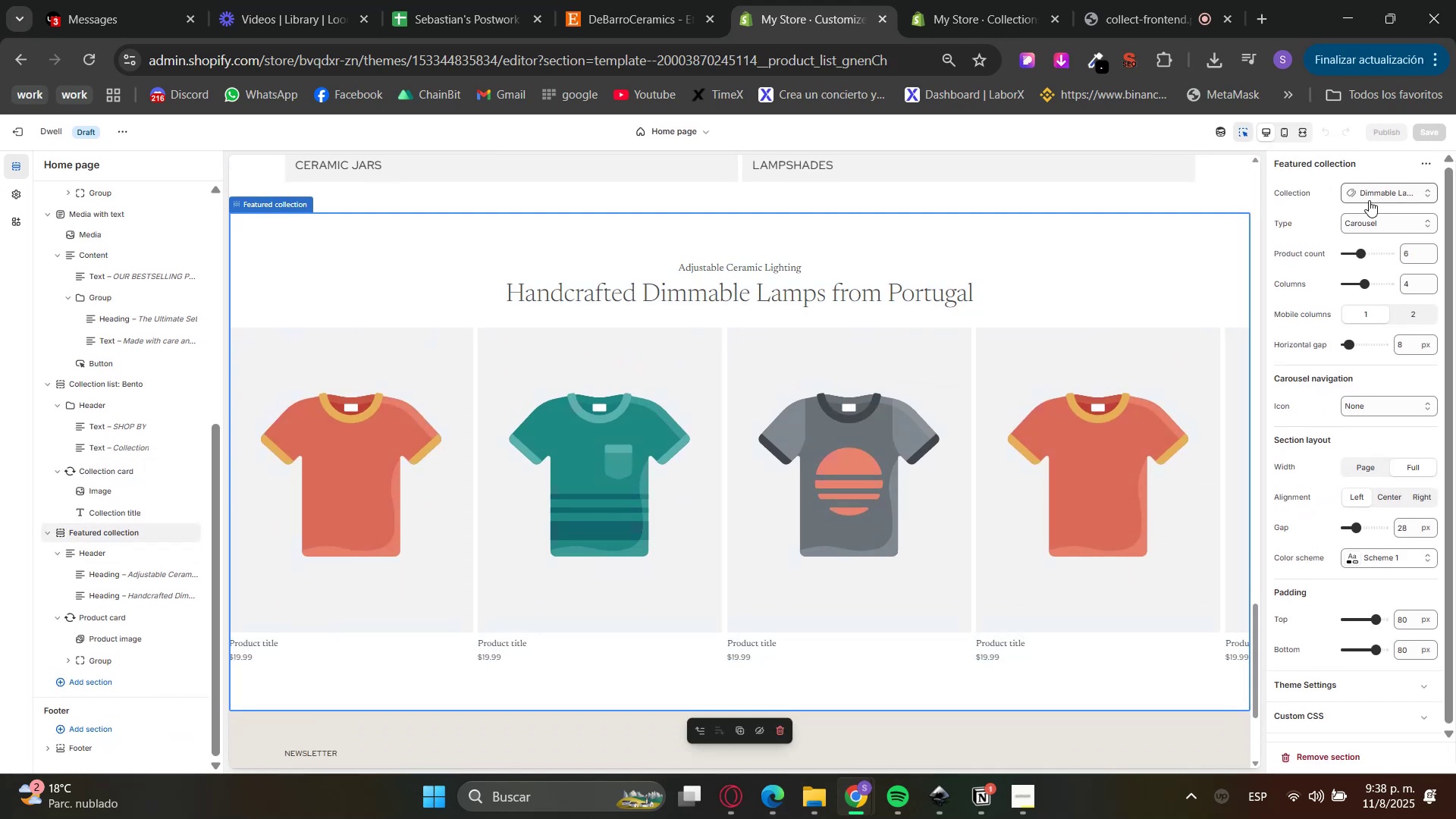 
left_click([1379, 229])
 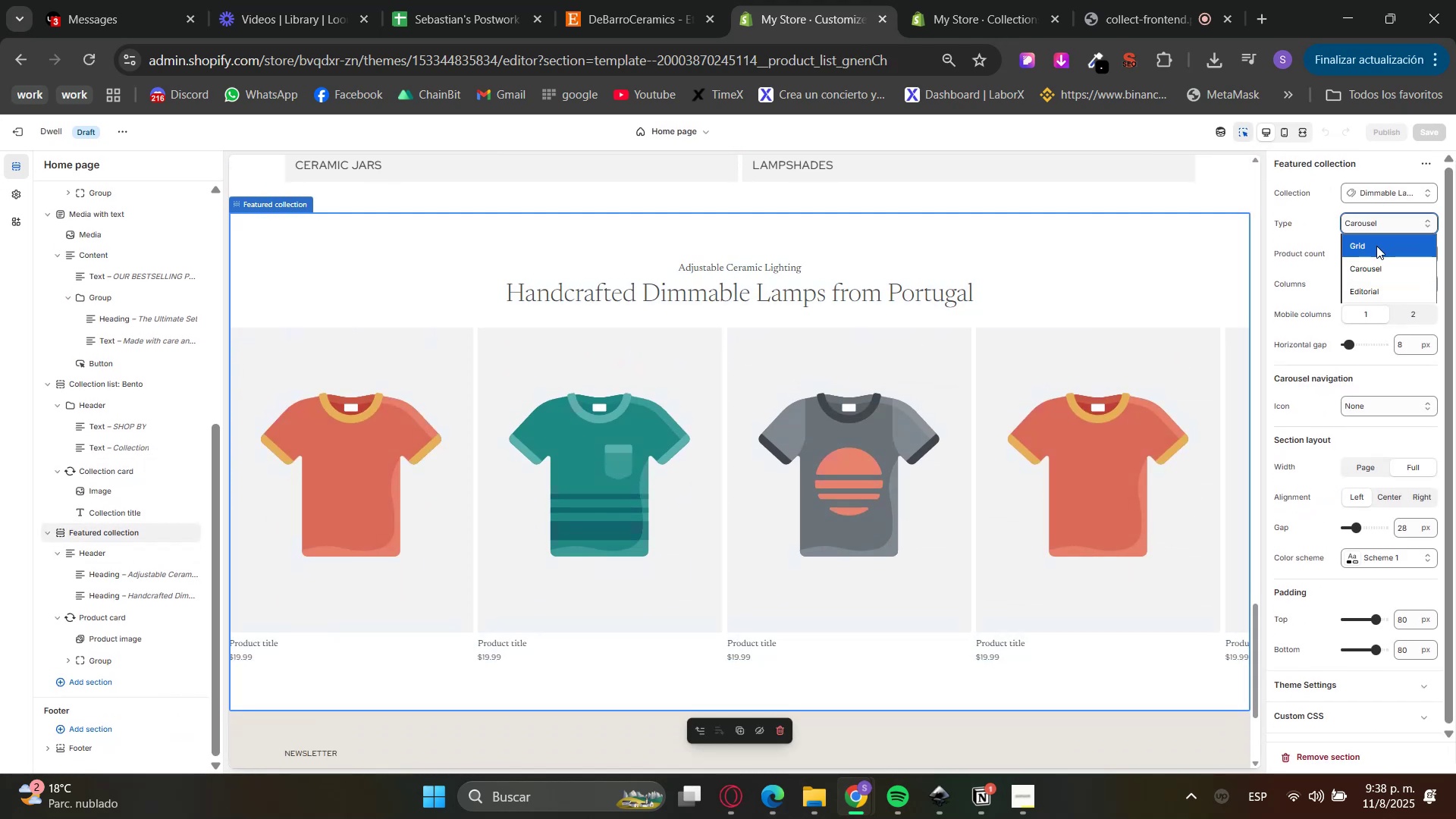 
double_click([1376, 246])
 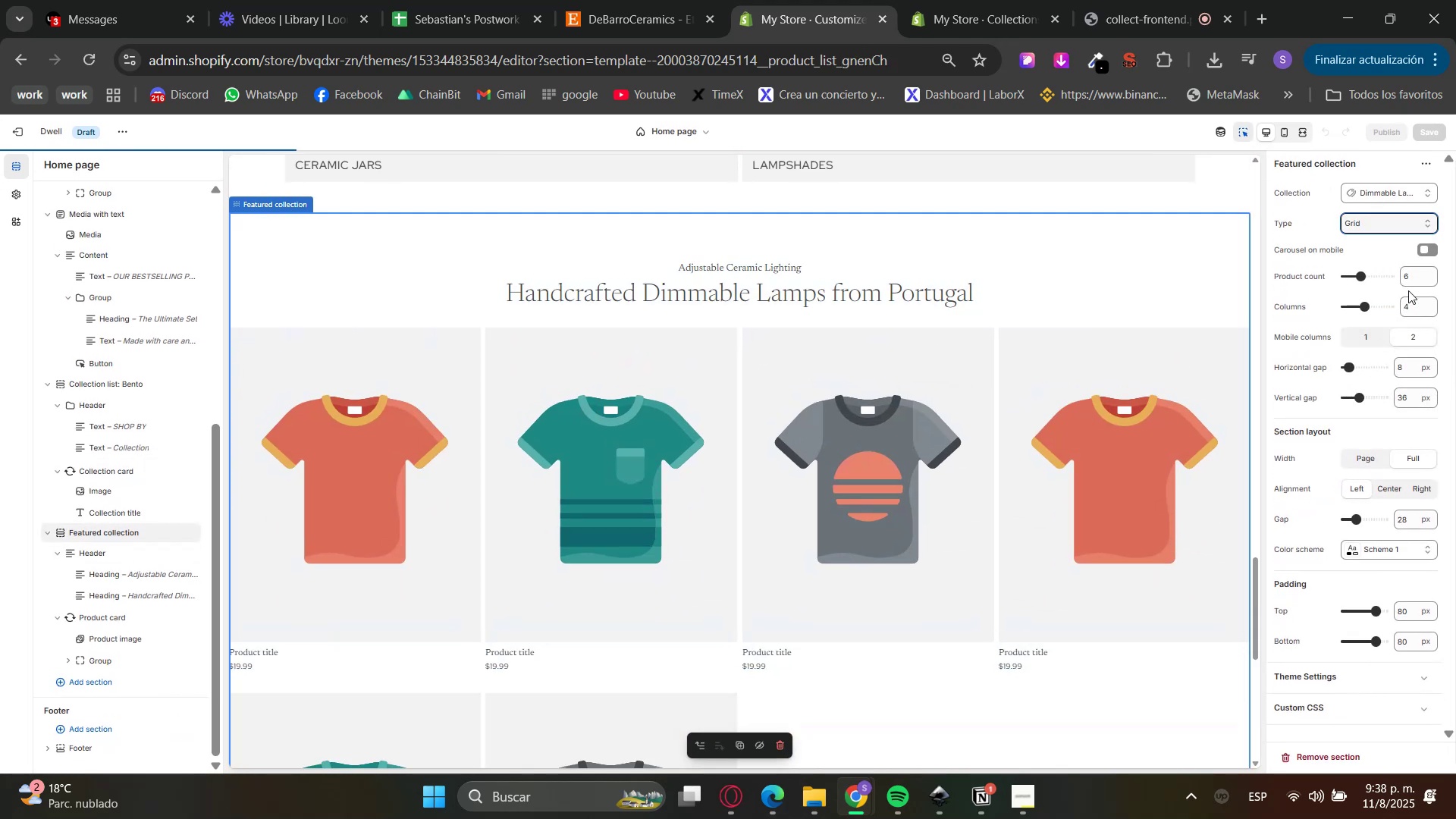 
left_click_drag(start_coordinate=[1418, 281], to_coordinate=[1373, 275])
 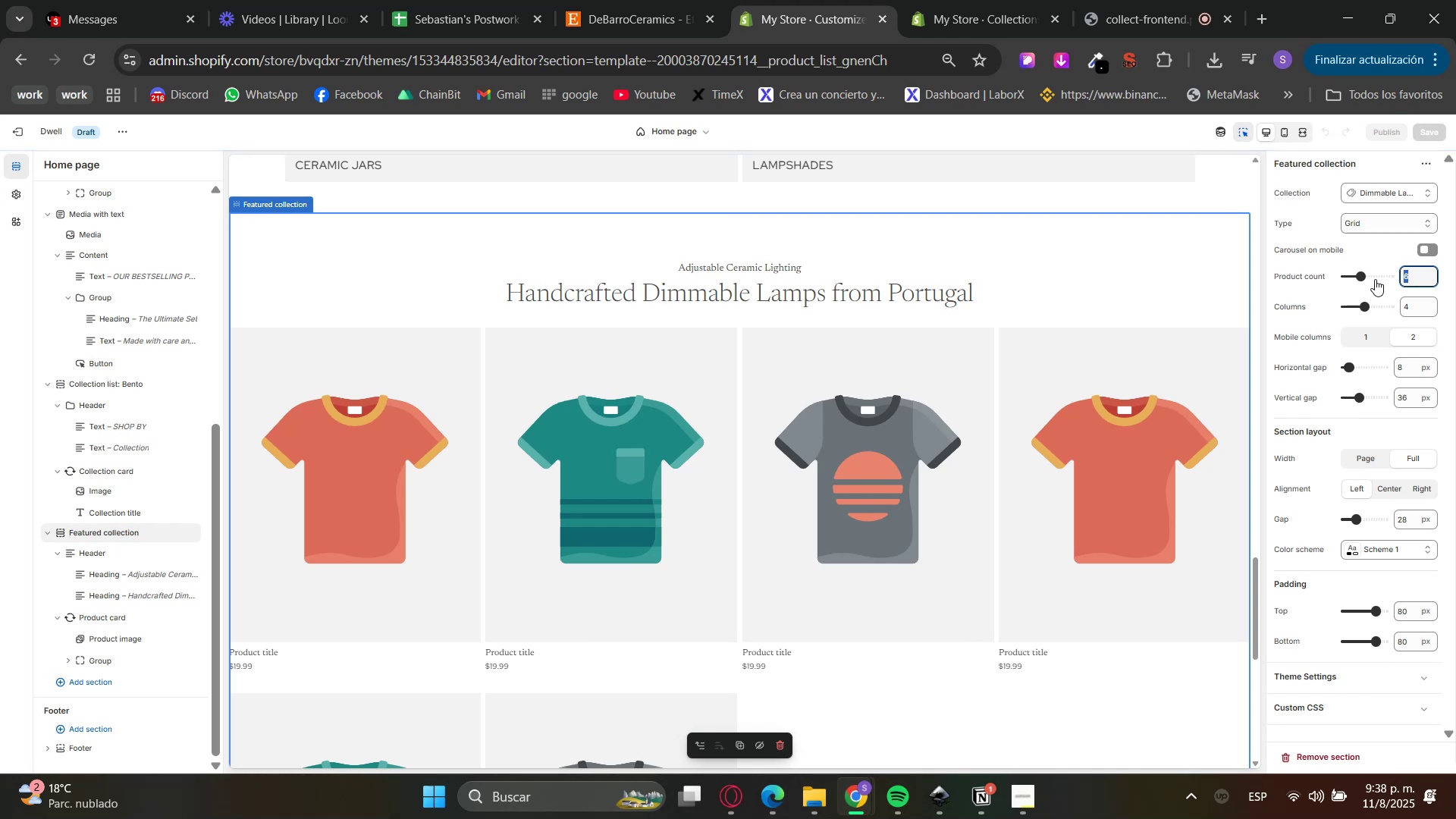 
key(Numpad4)
 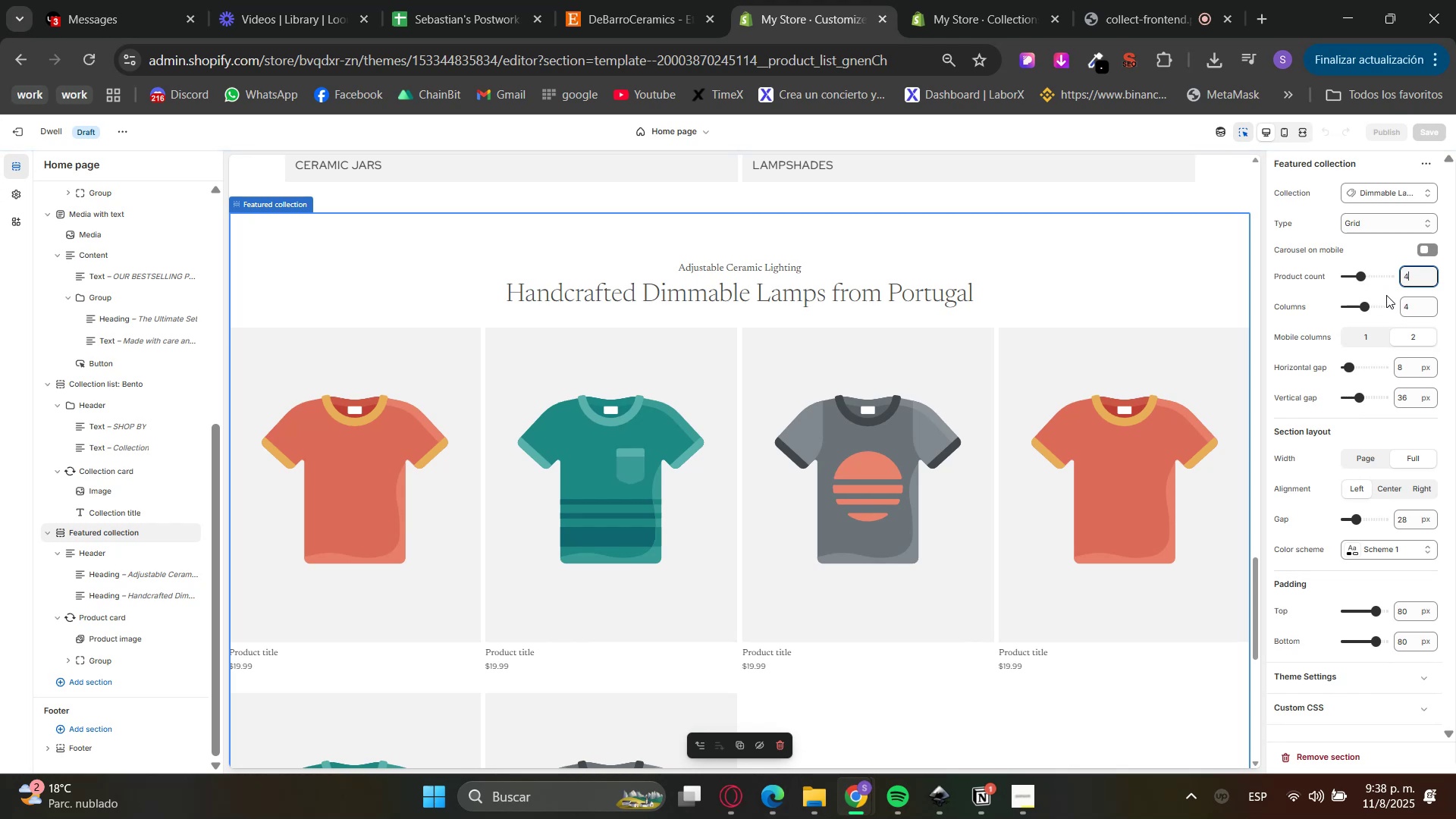 
key(Numpad4)
 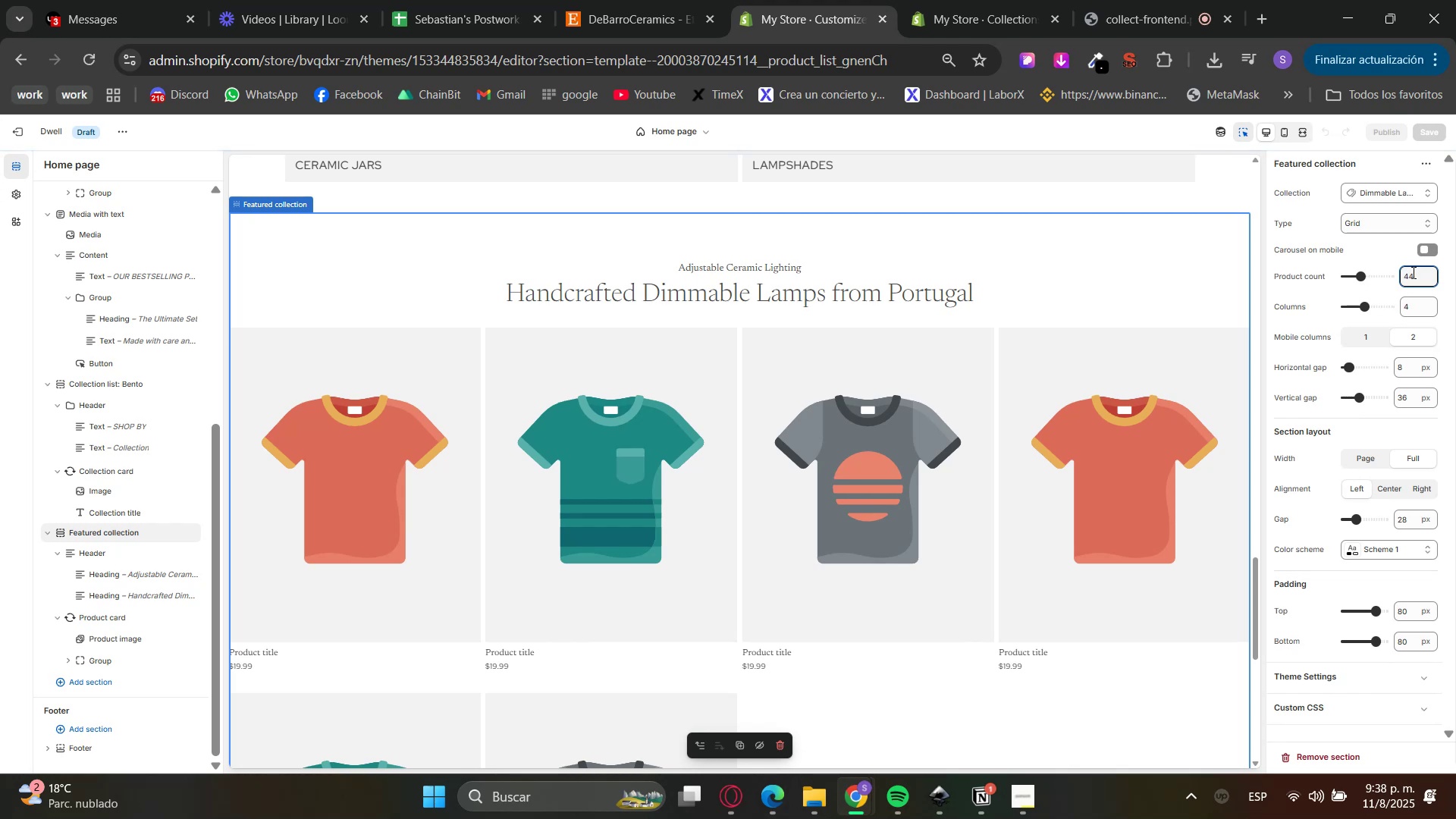 
double_click([1412, 272])
 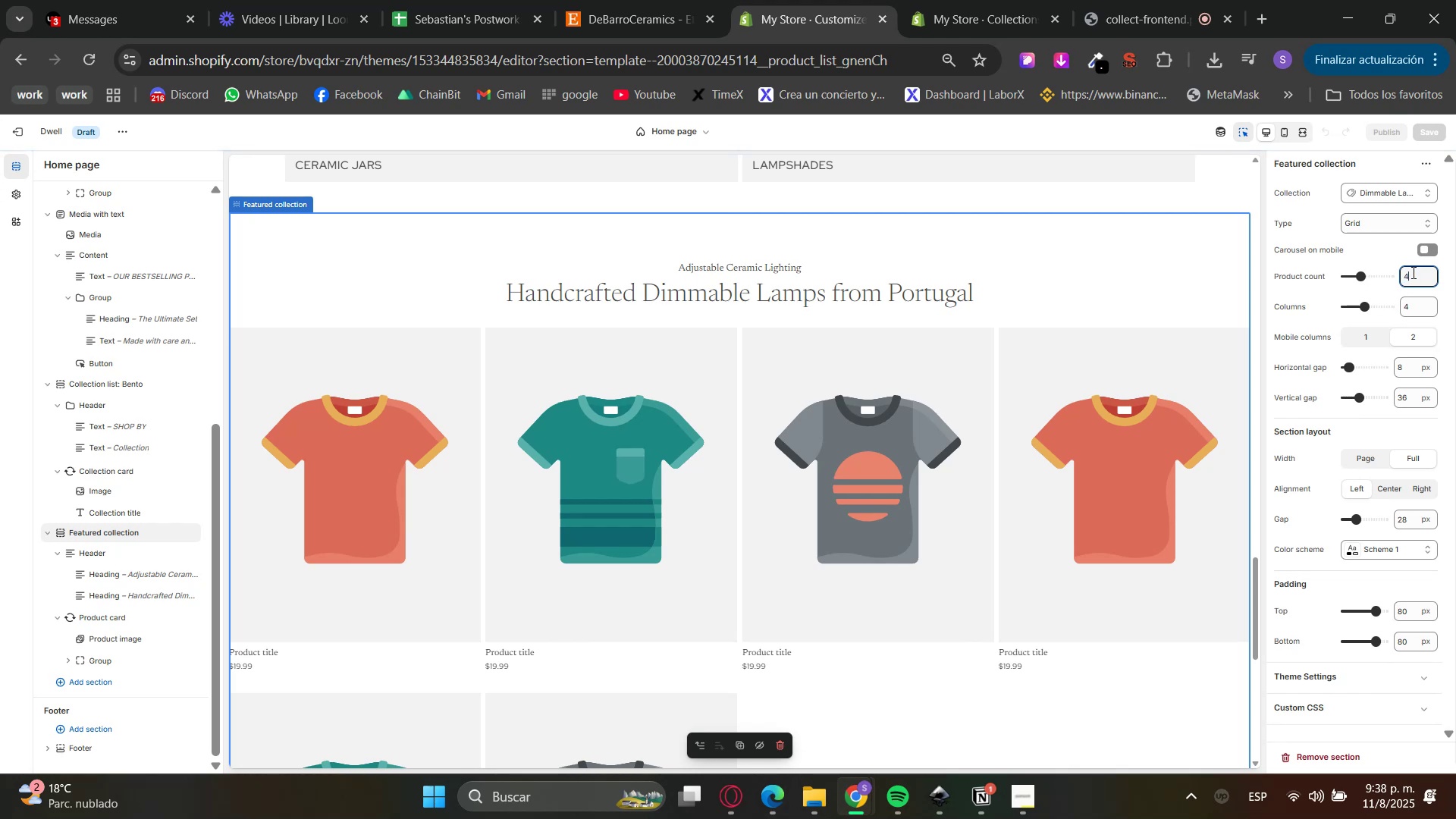 
key(Numpad4)
 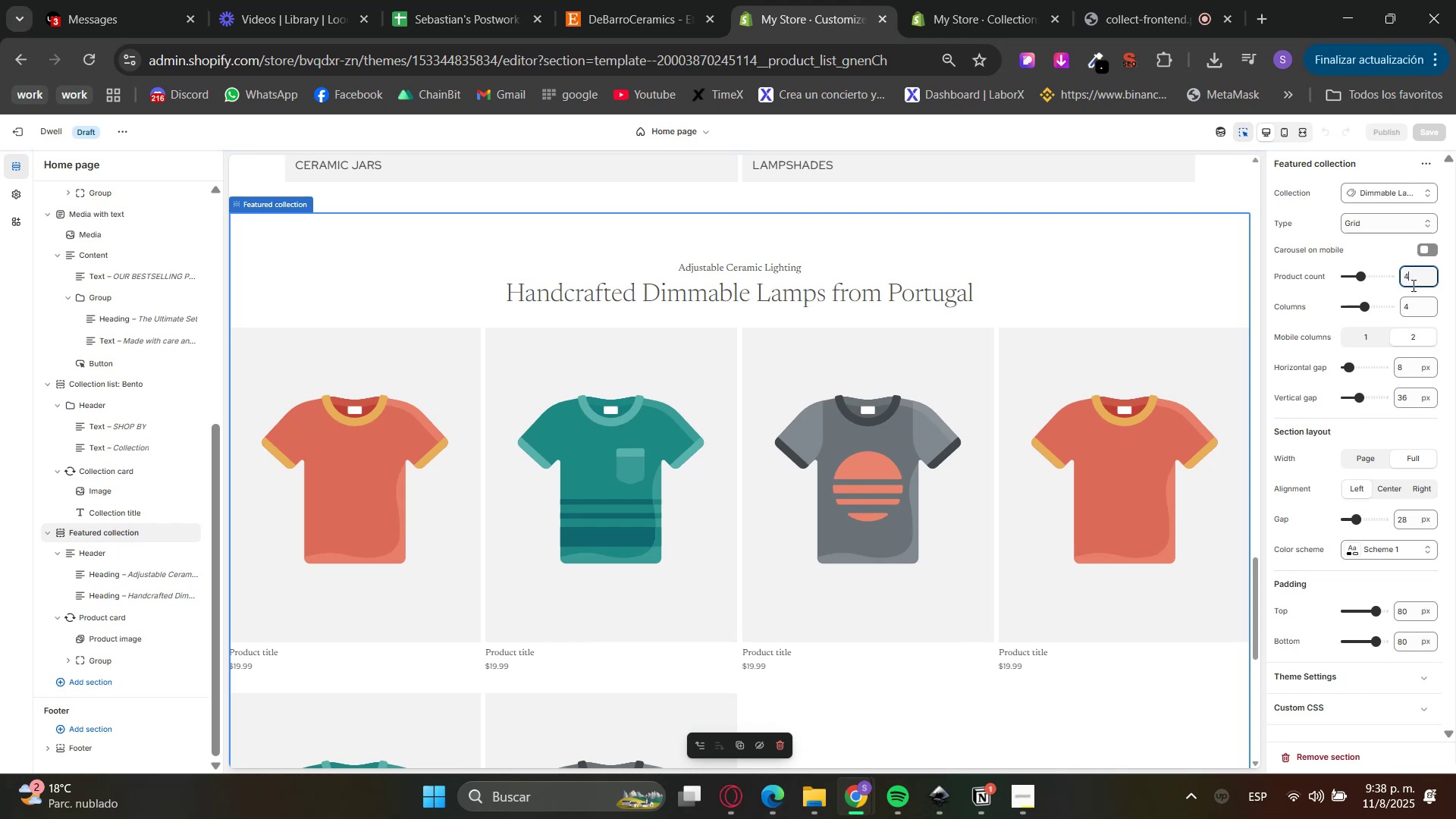 
triple_click([1412, 285])
 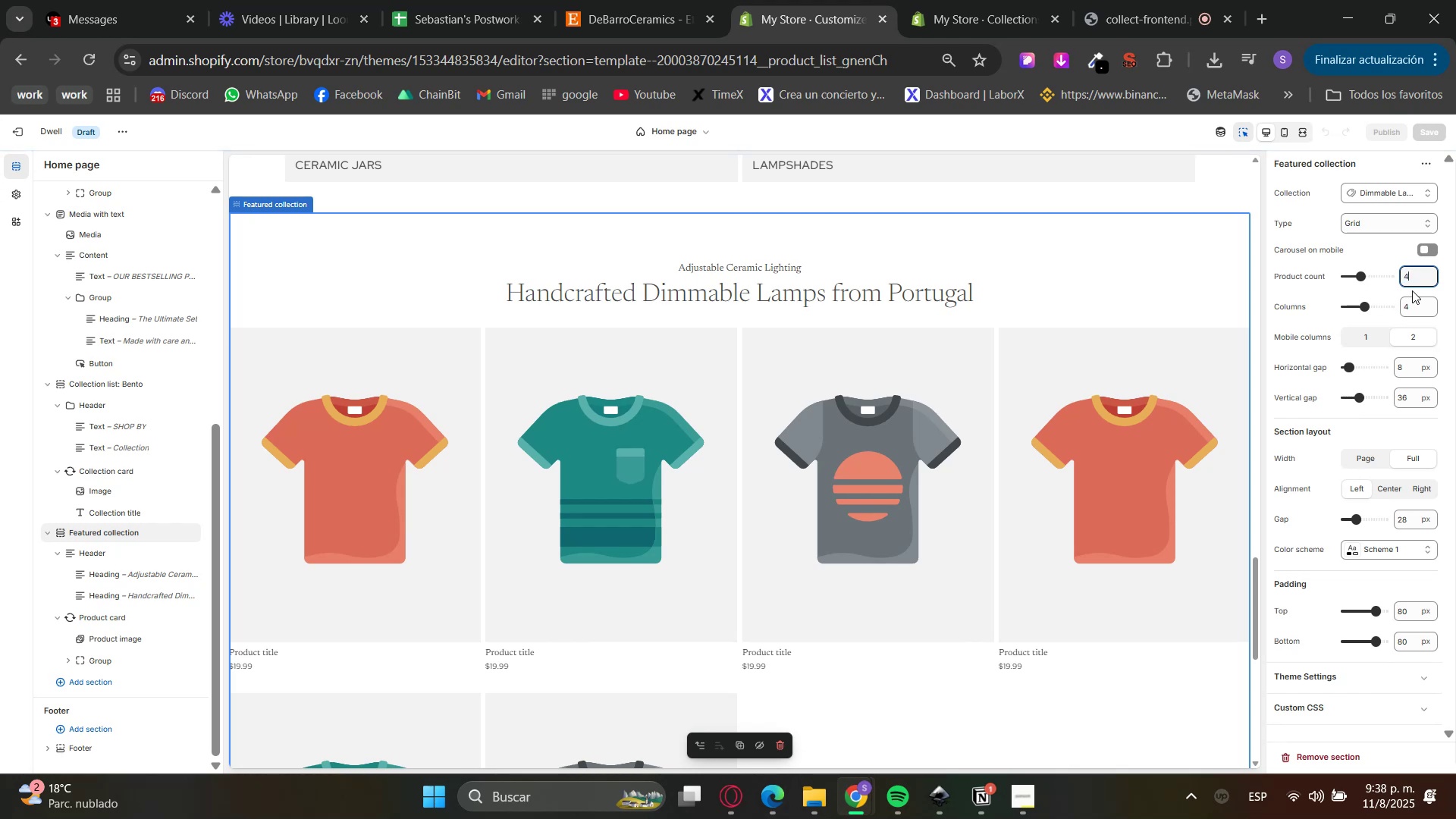 
triple_click([1412, 291])
 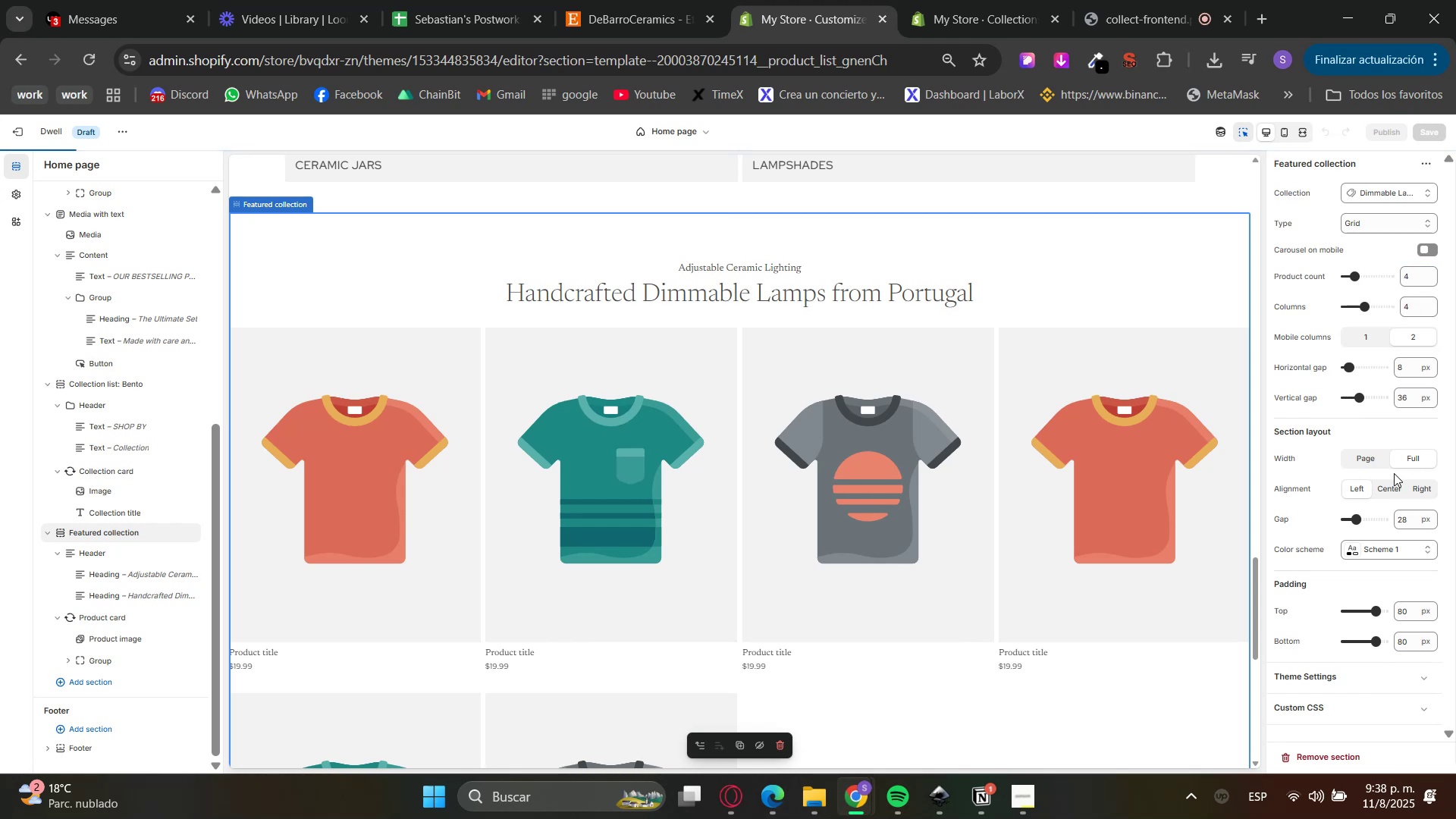 
left_click([1366, 453])
 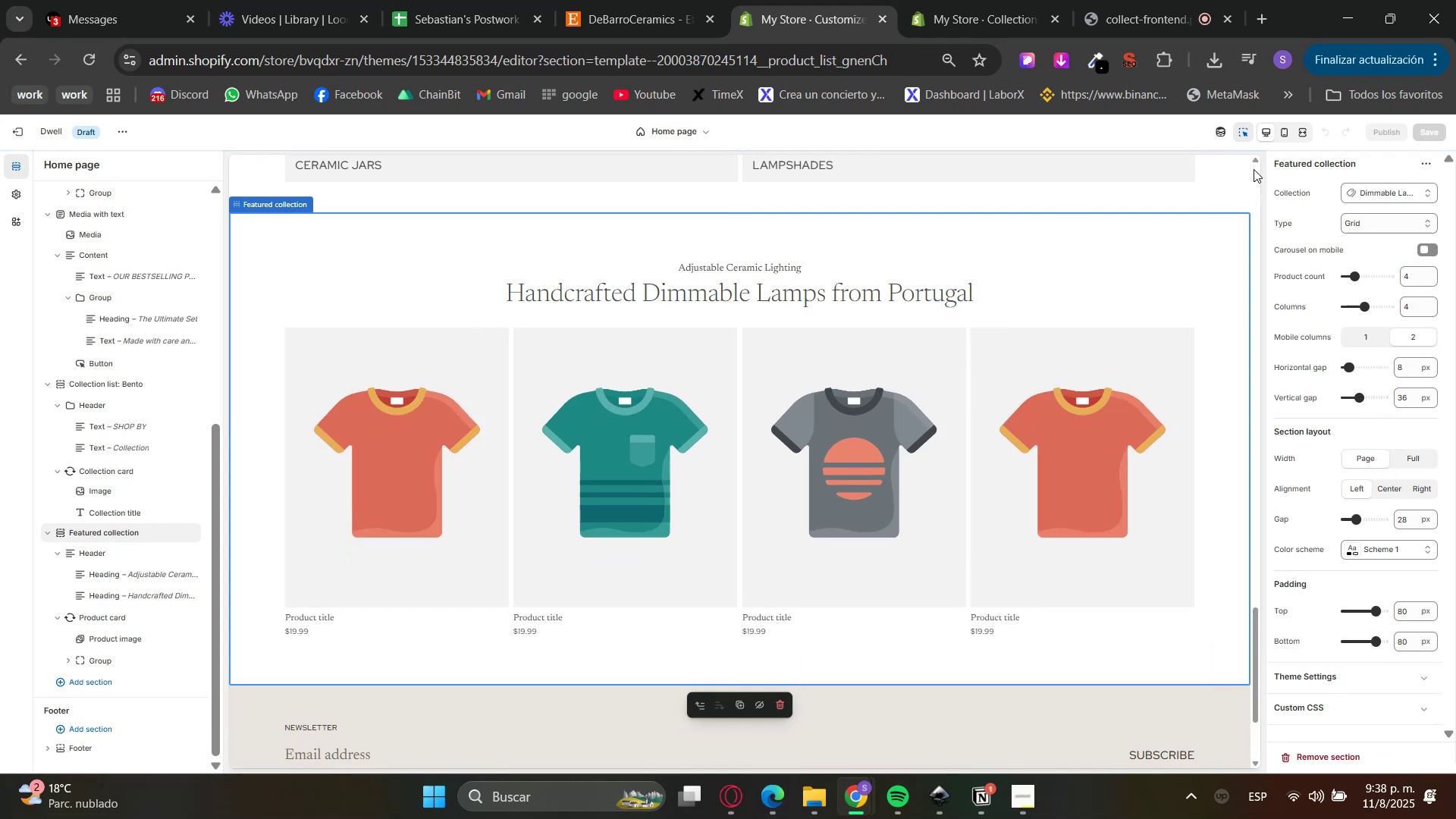 
left_click([1244, 133])
 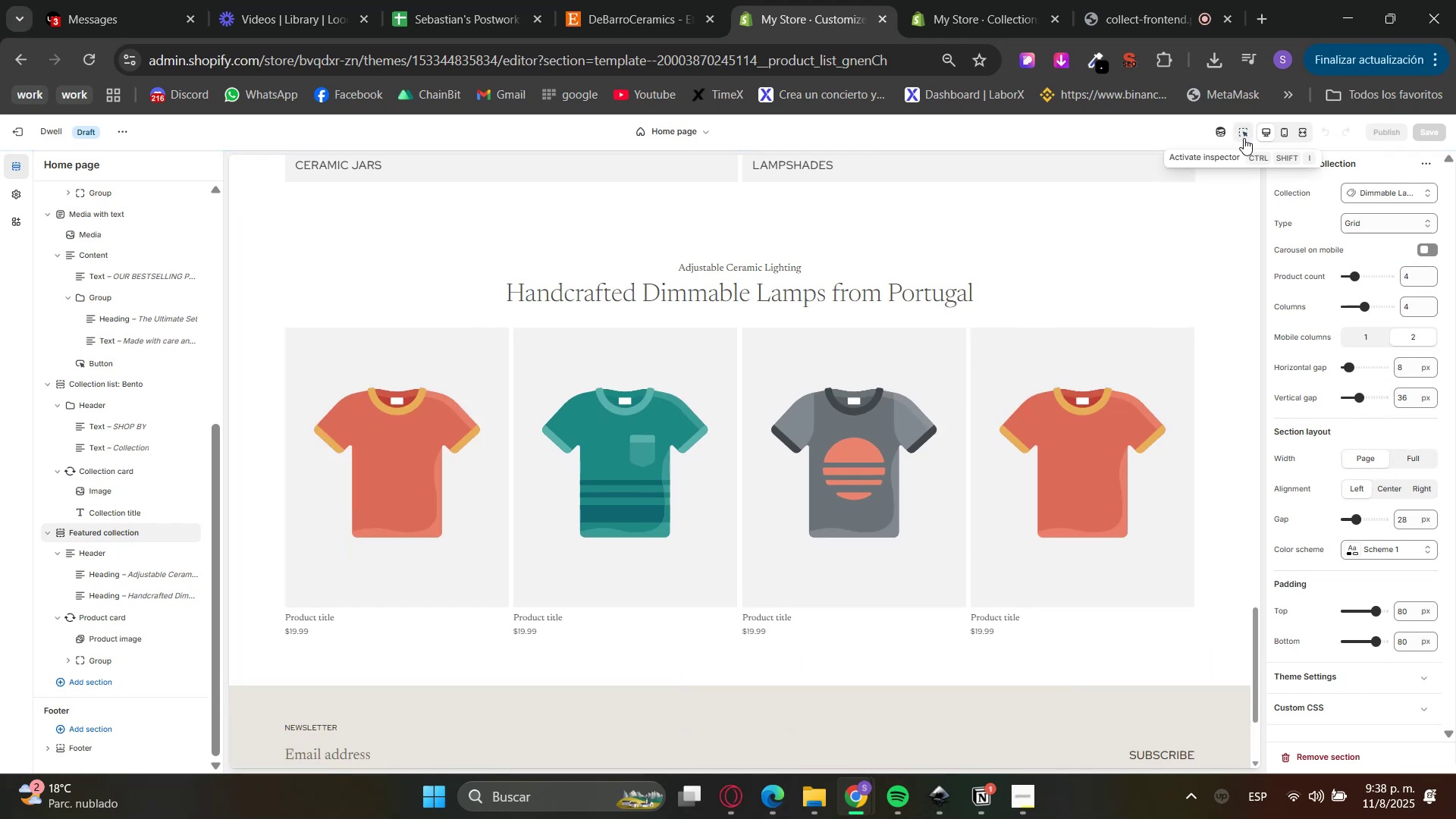 
double_click([1231, 277])
 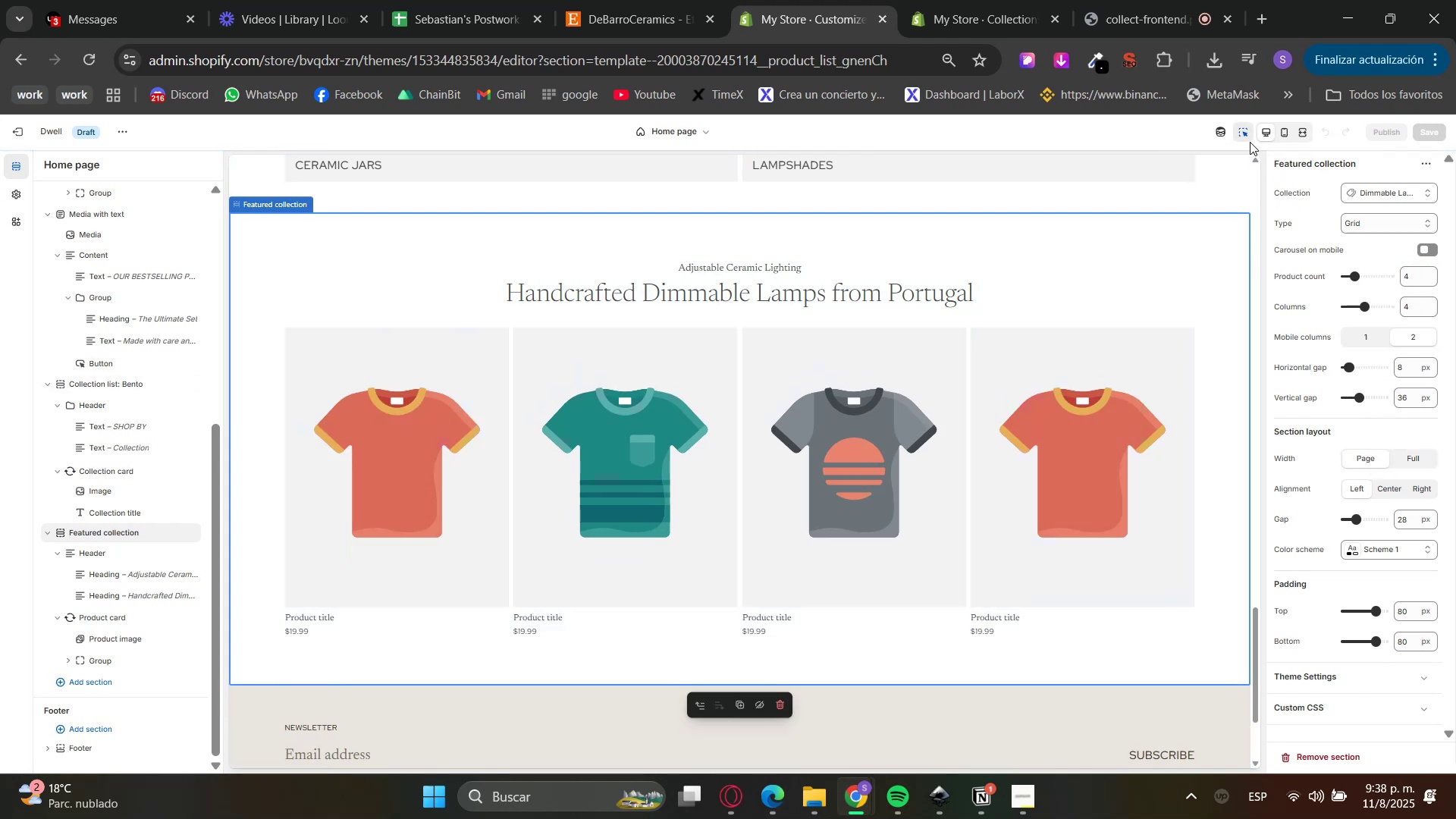 
left_click([1244, 136])
 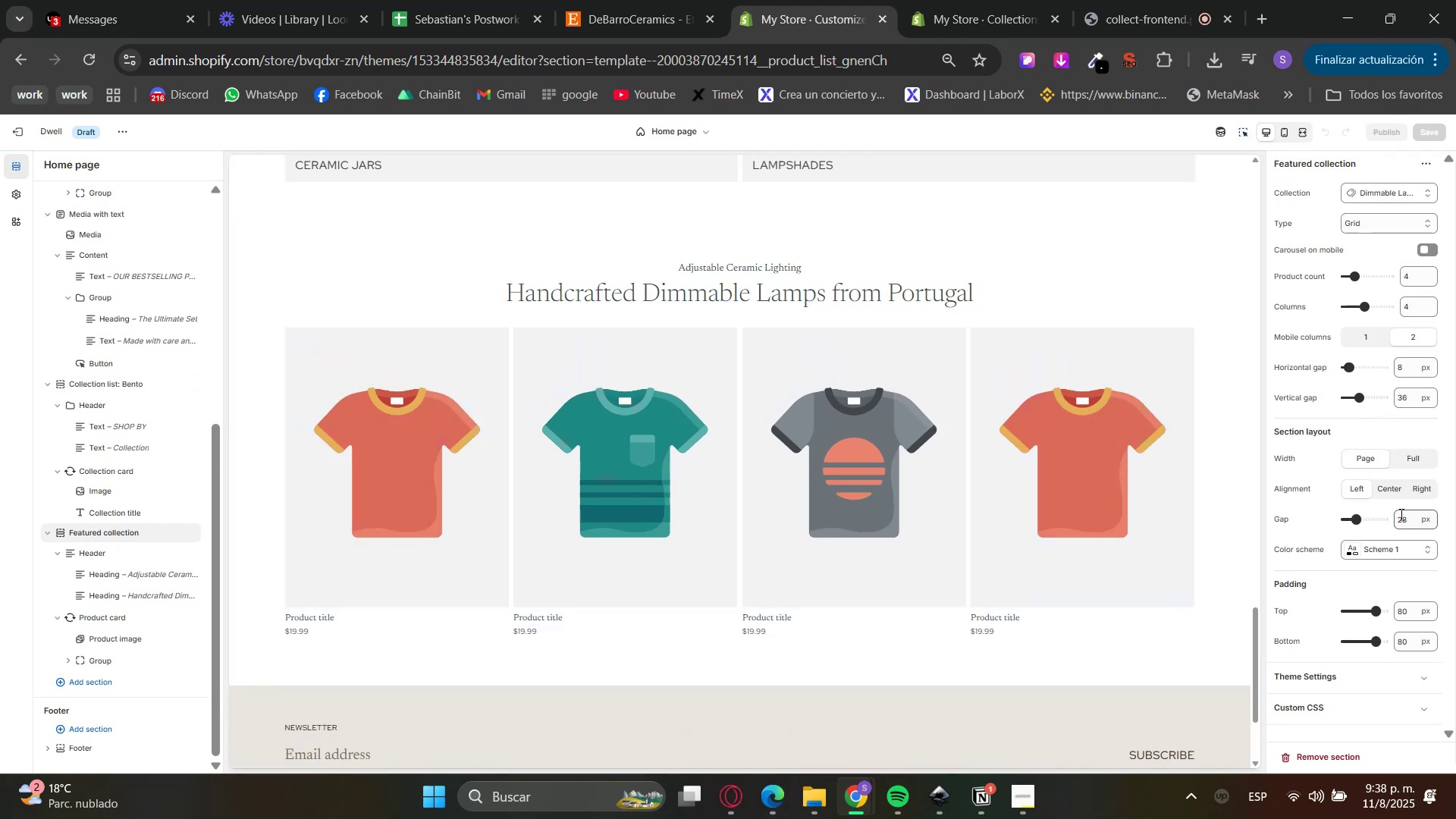 
left_click([1385, 545])
 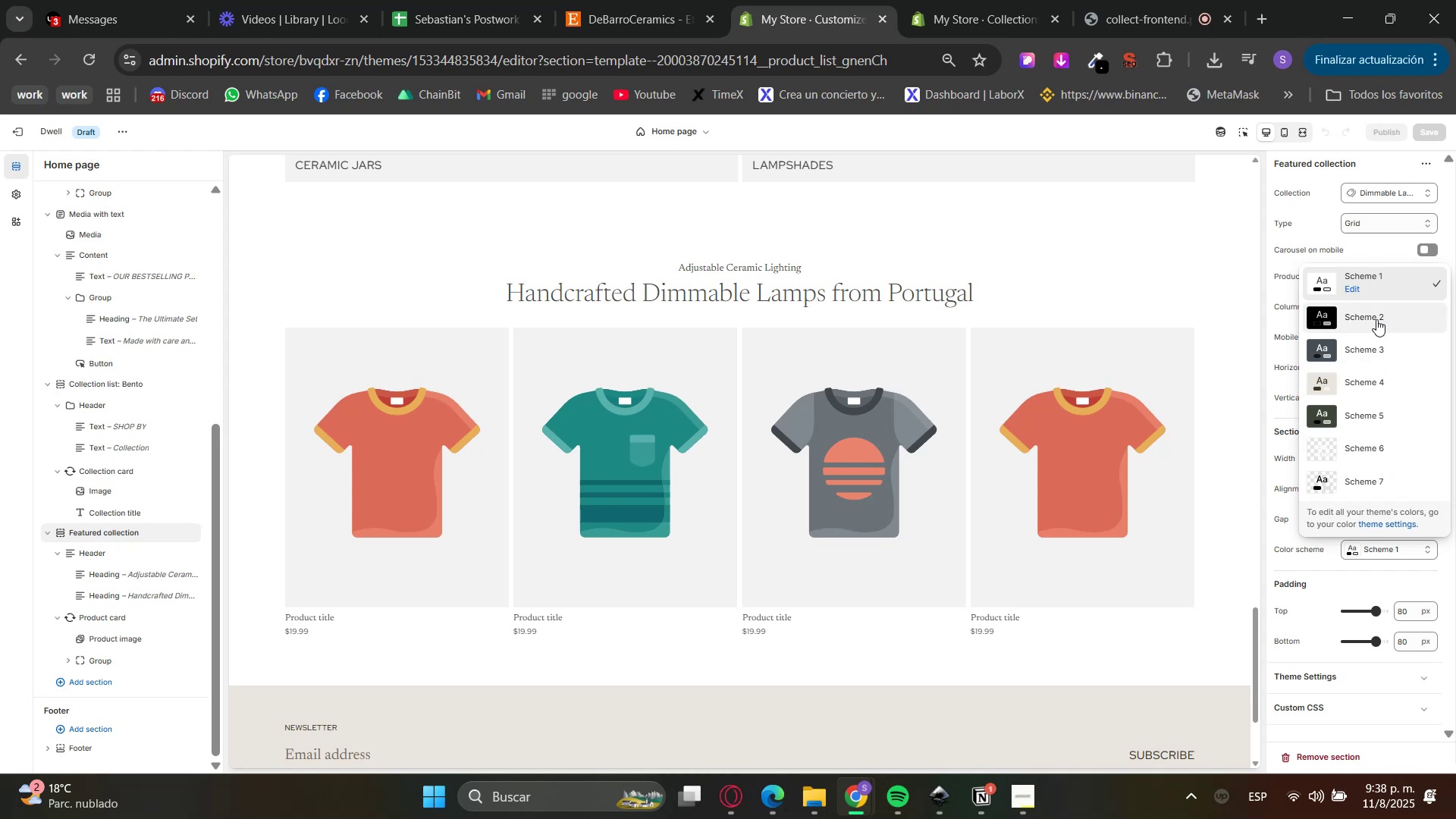 
left_click([1380, 312])
 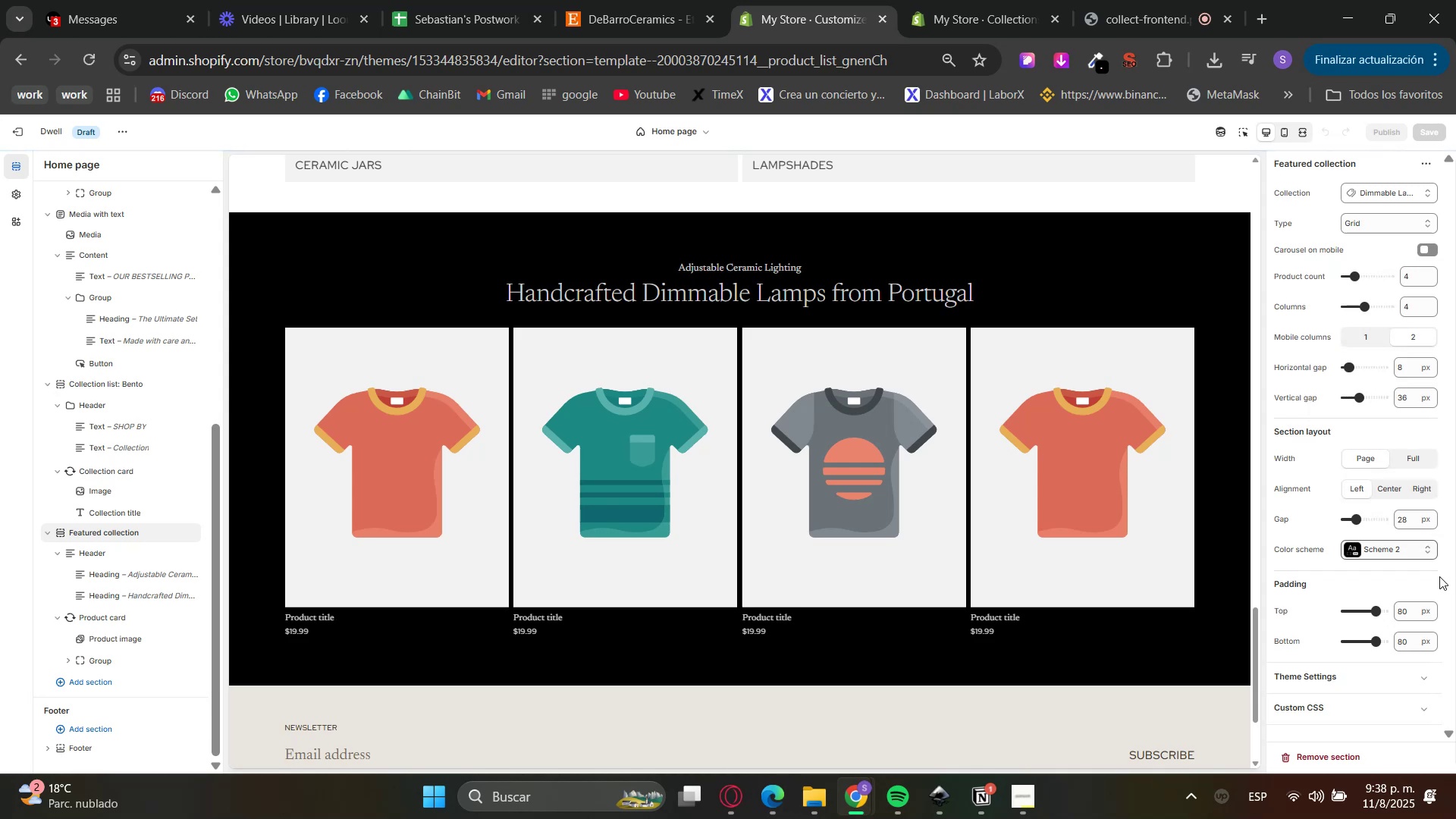 
left_click([1411, 551])
 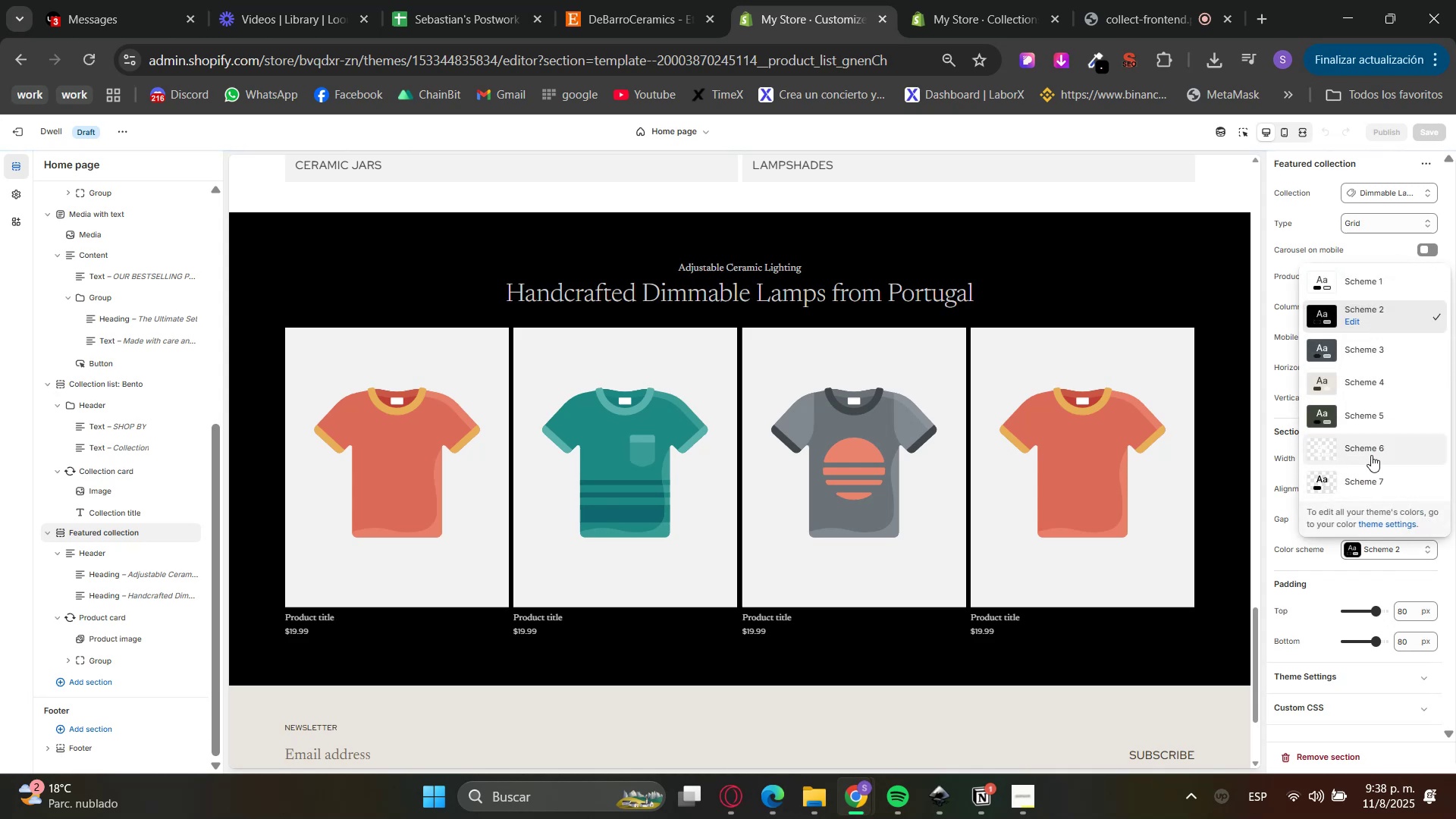 
left_click([1379, 471])
 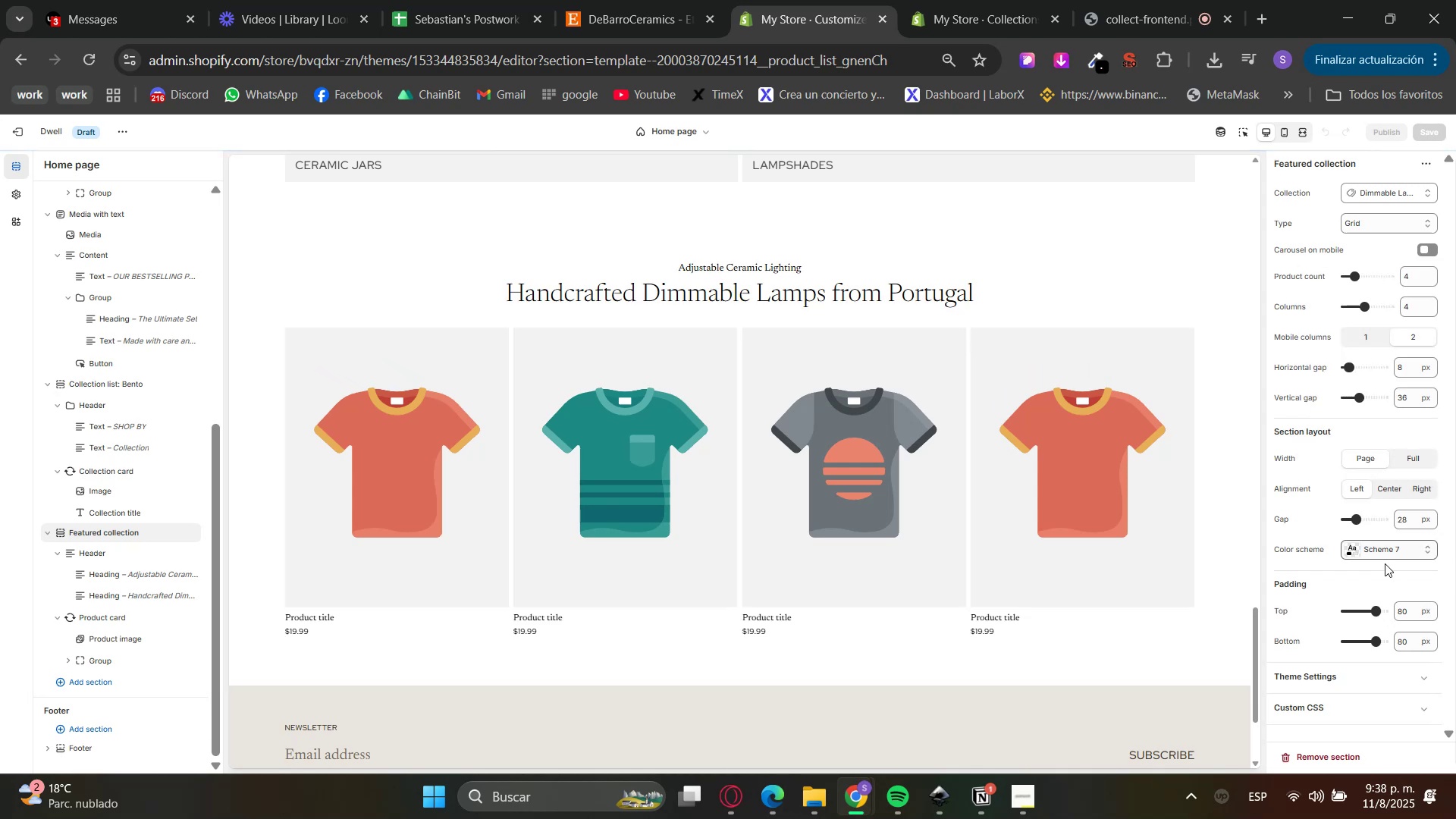 
double_click([1386, 555])
 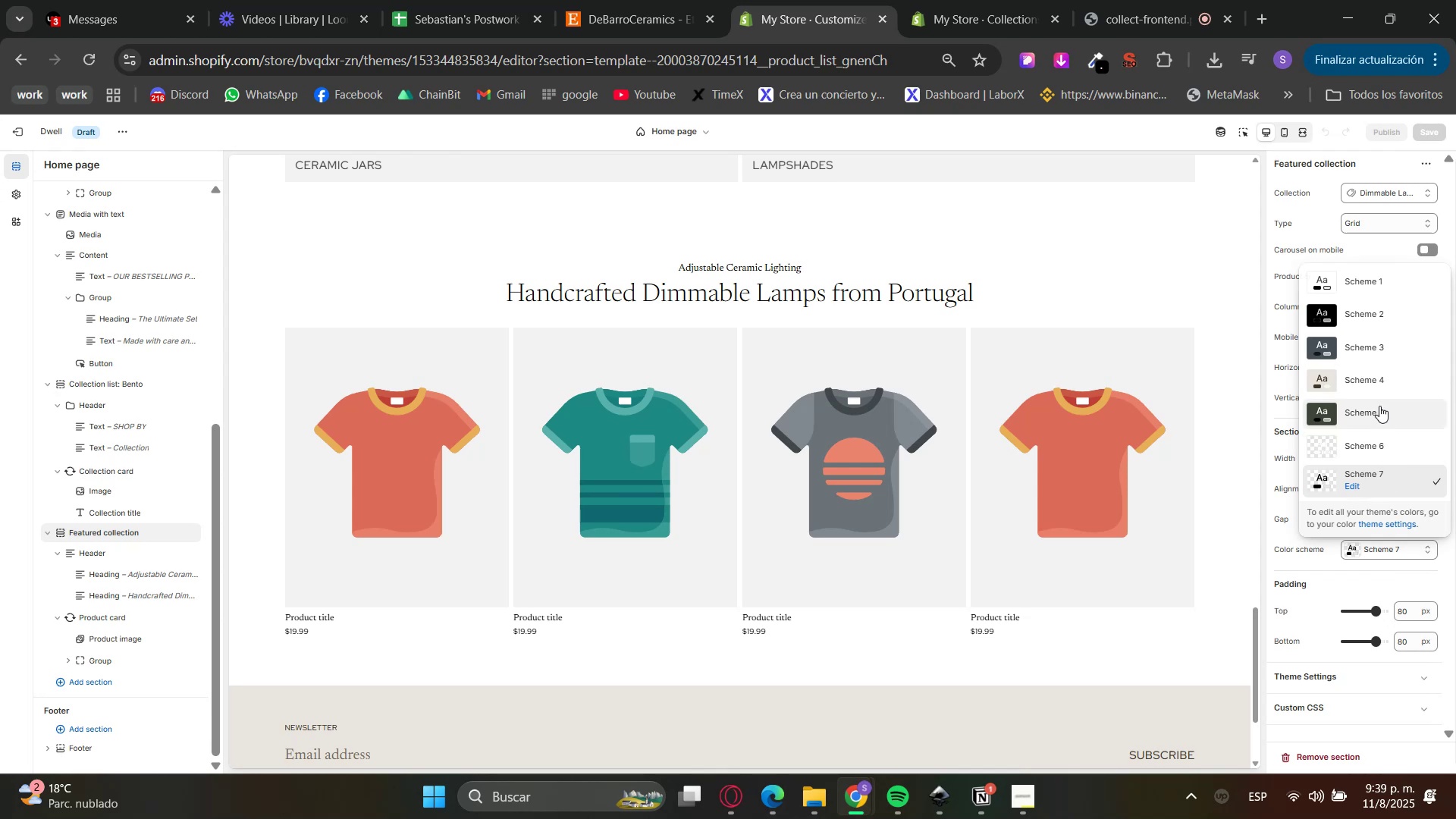 
left_click([1382, 381])
 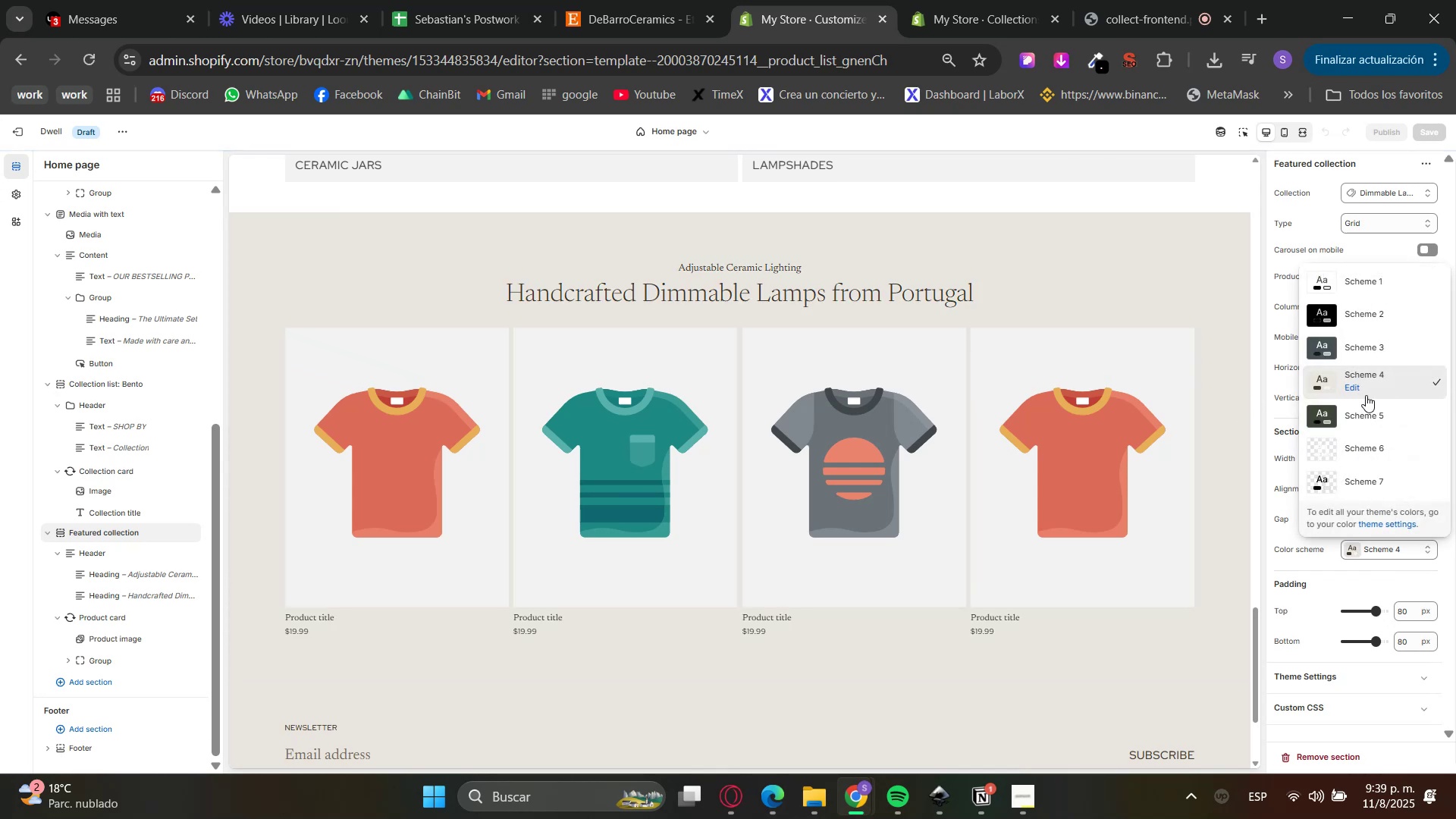 
left_click([1382, 306])
 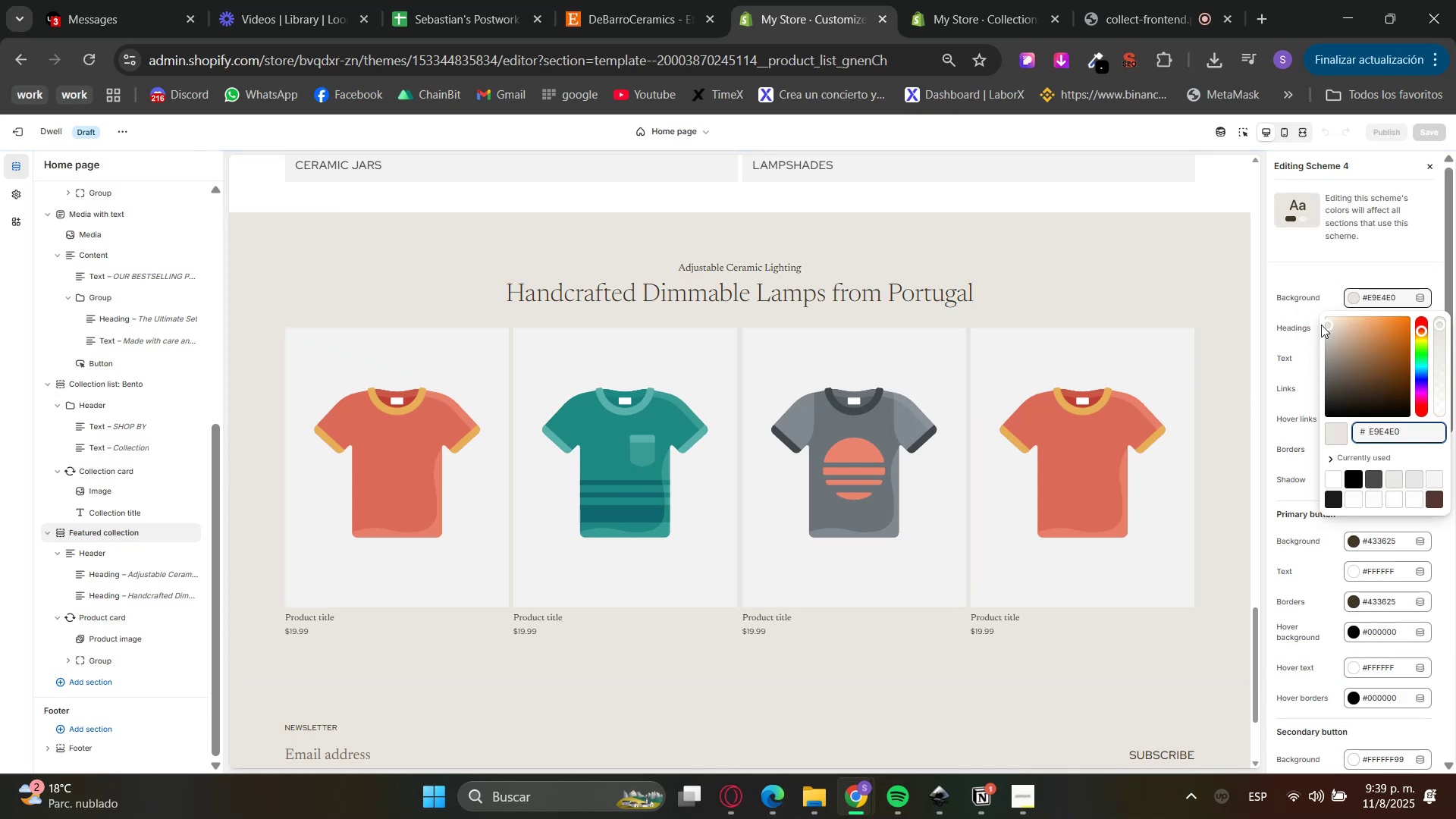 
left_click_drag(start_coordinate=[1327, 326], to_coordinate=[1320, 320])
 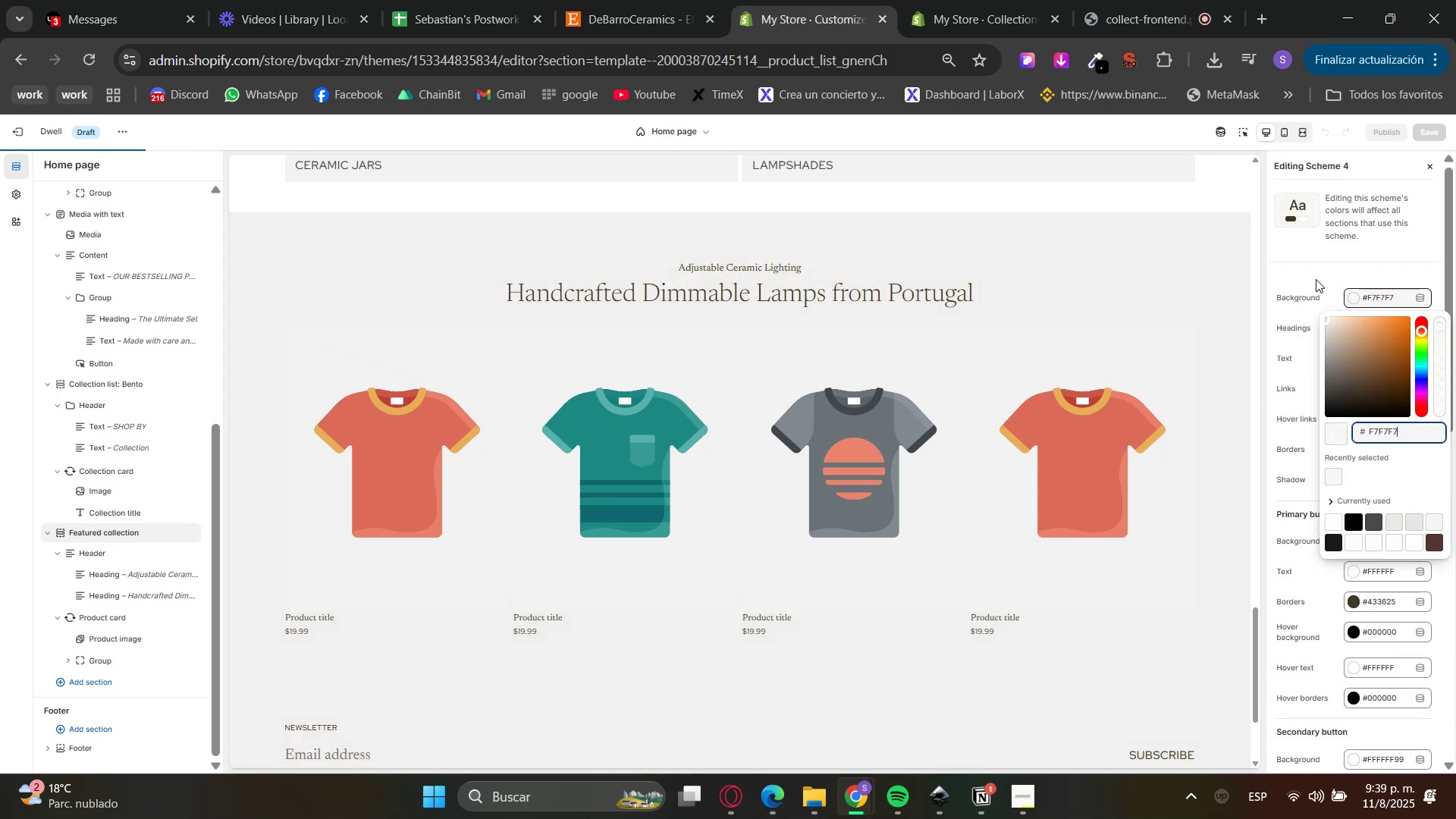 
left_click([1316, 279])
 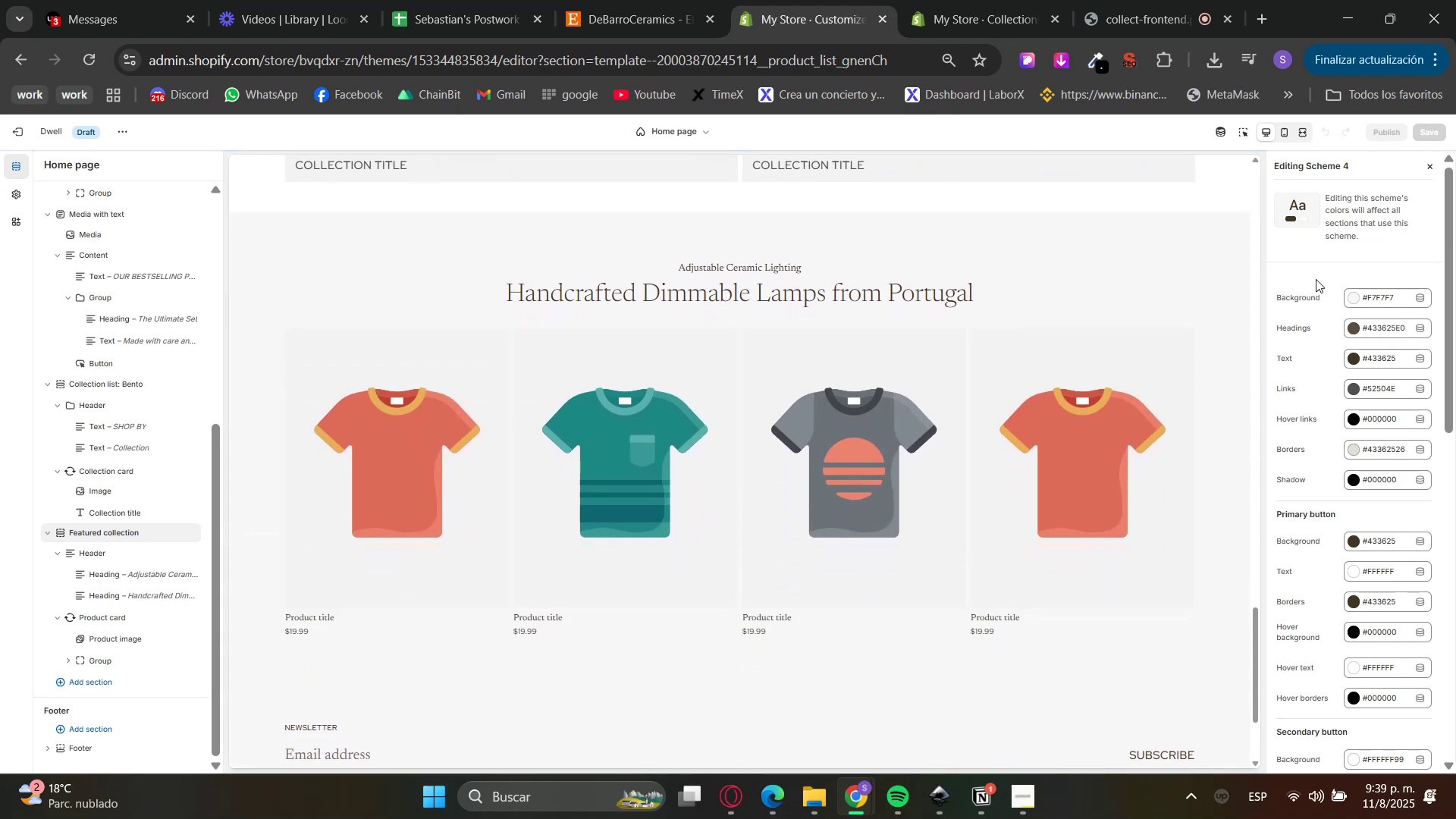 
wait(8.28)
 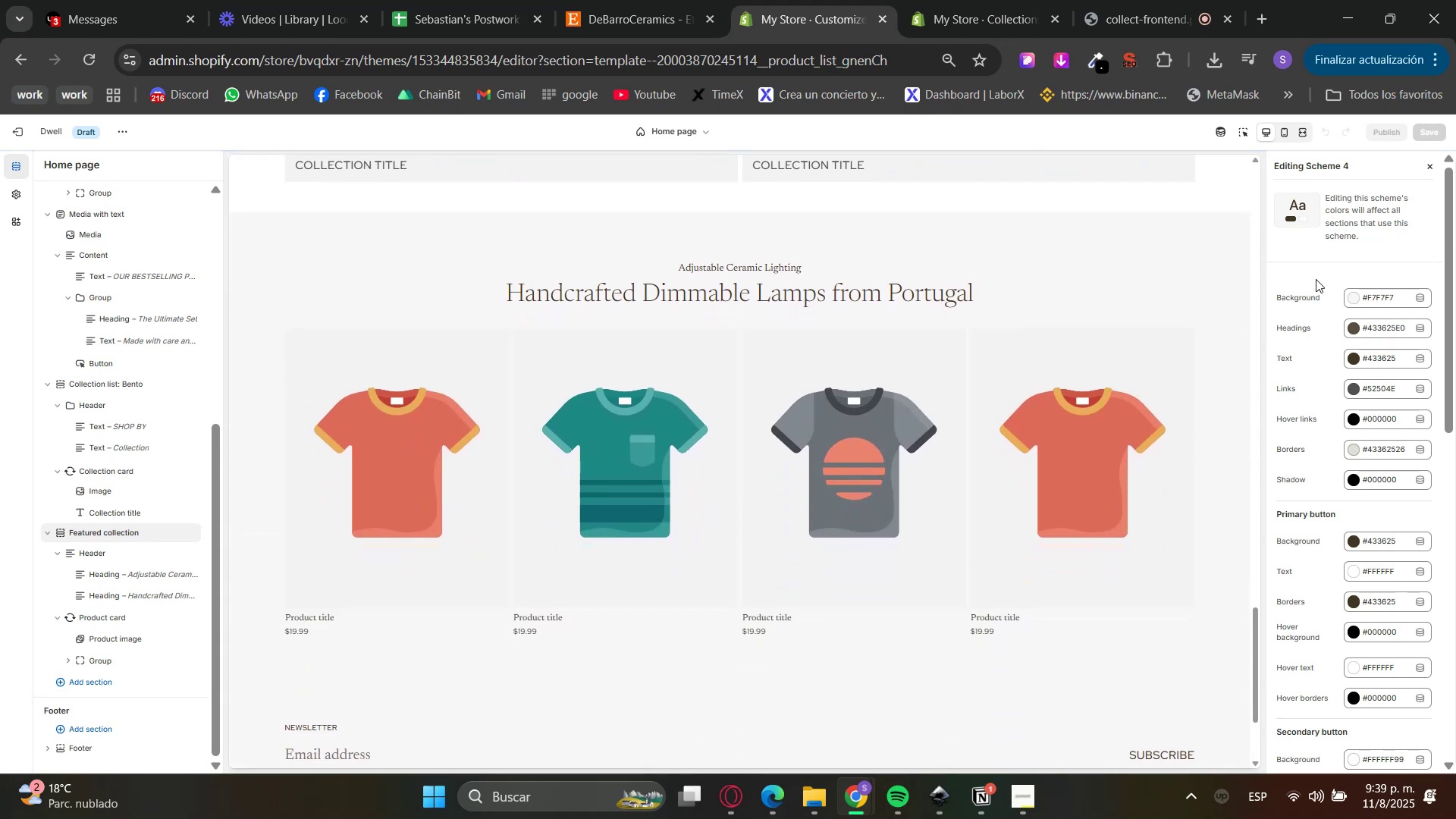 
scroll: coordinate [981, 487], scroll_direction: up, amount: 26.0
 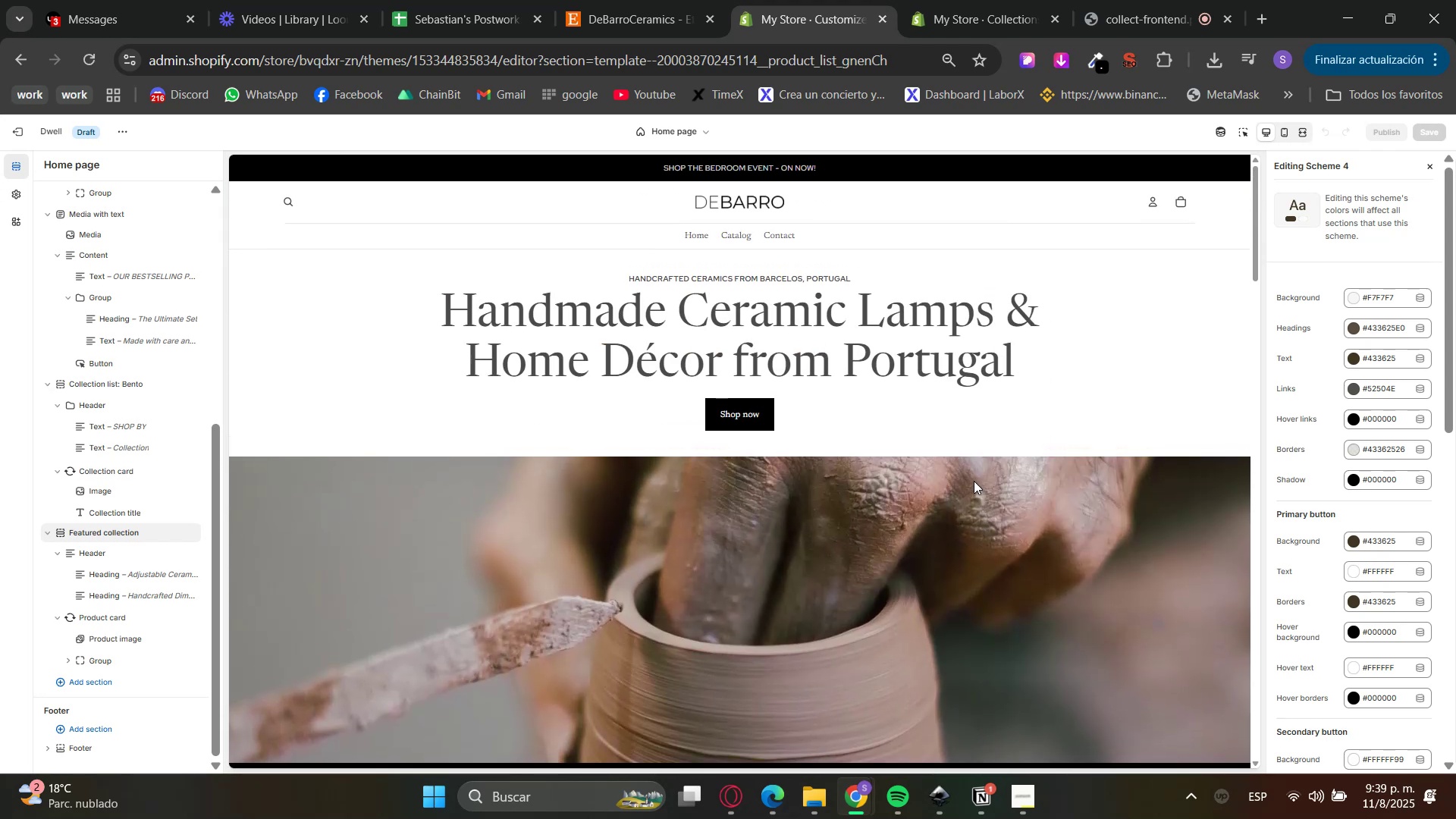 
scroll: coordinate [968, 481], scroll_direction: down, amount: 25.0
 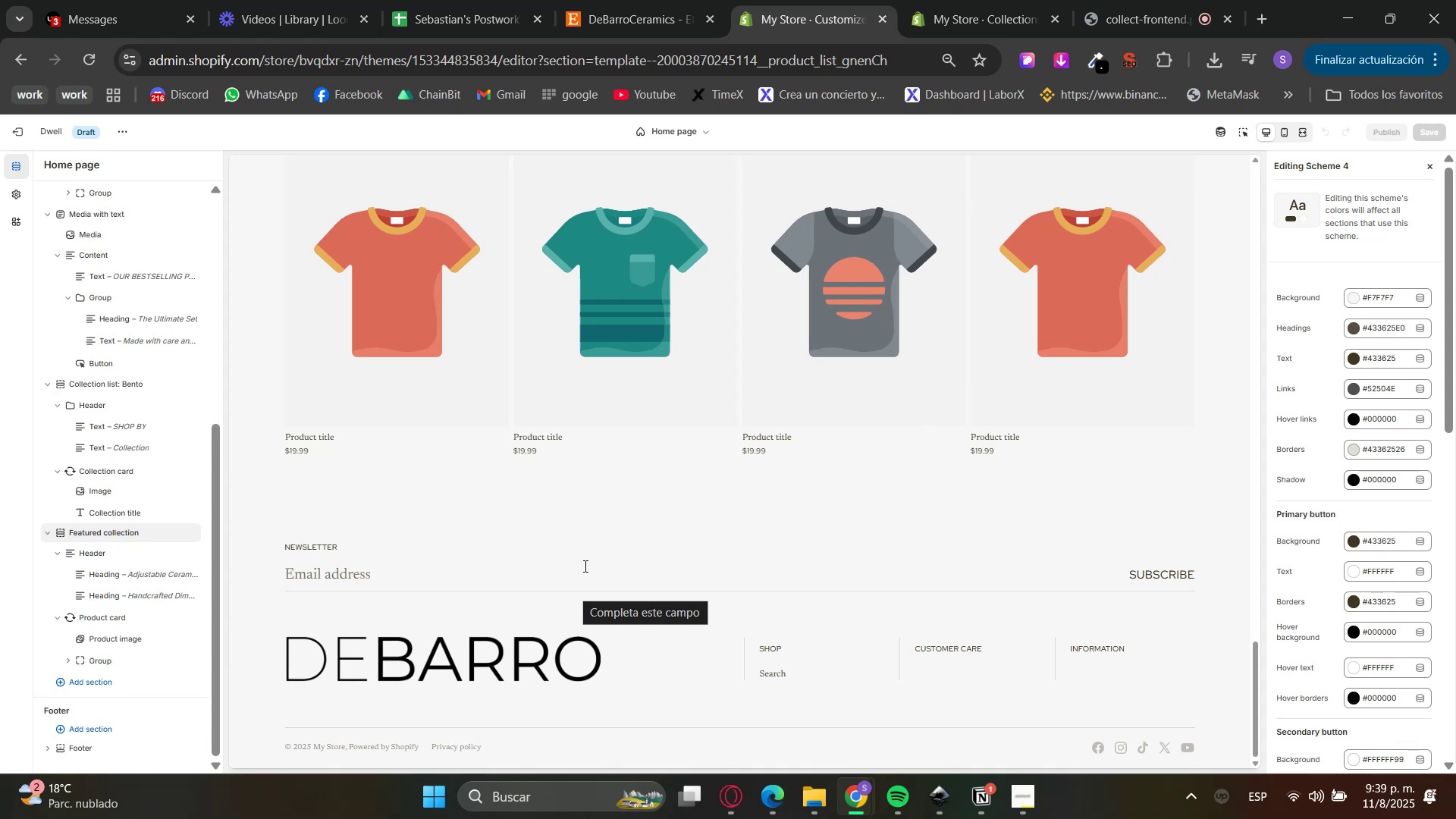 
wait(21.17)
 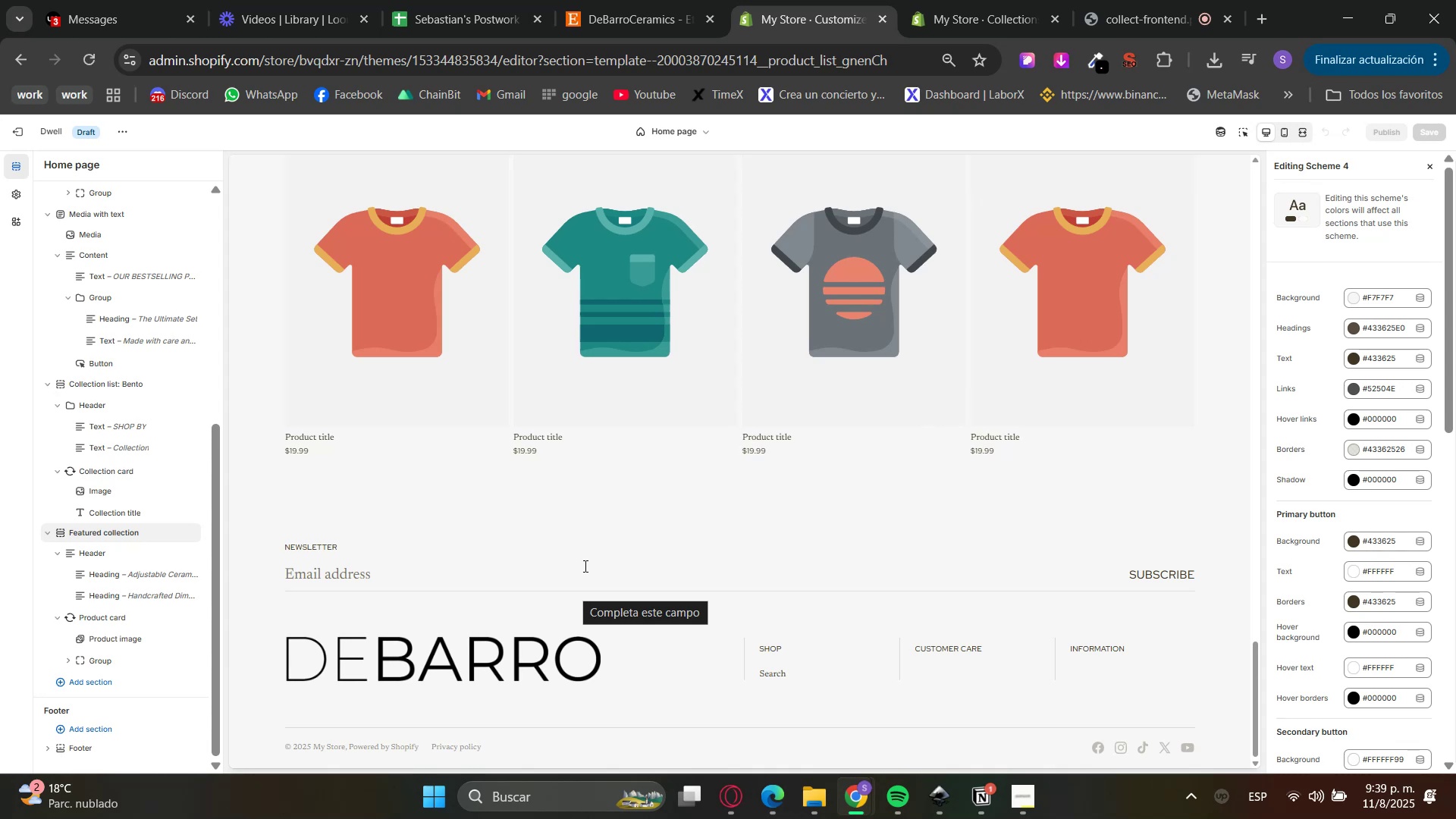 
scroll: coordinate [1129, 476], scroll_direction: down, amount: 3.0
 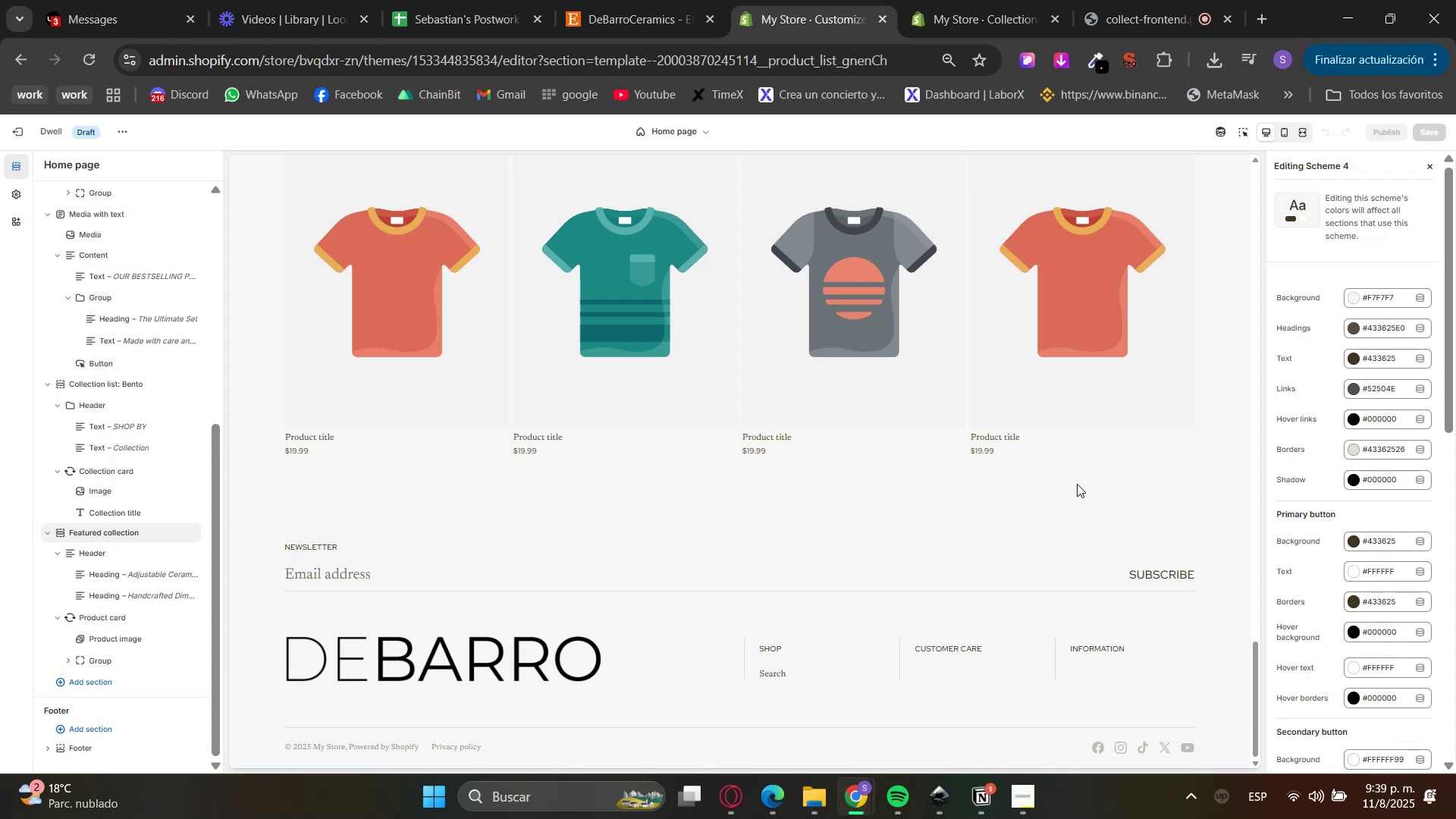 
wait(7.27)
 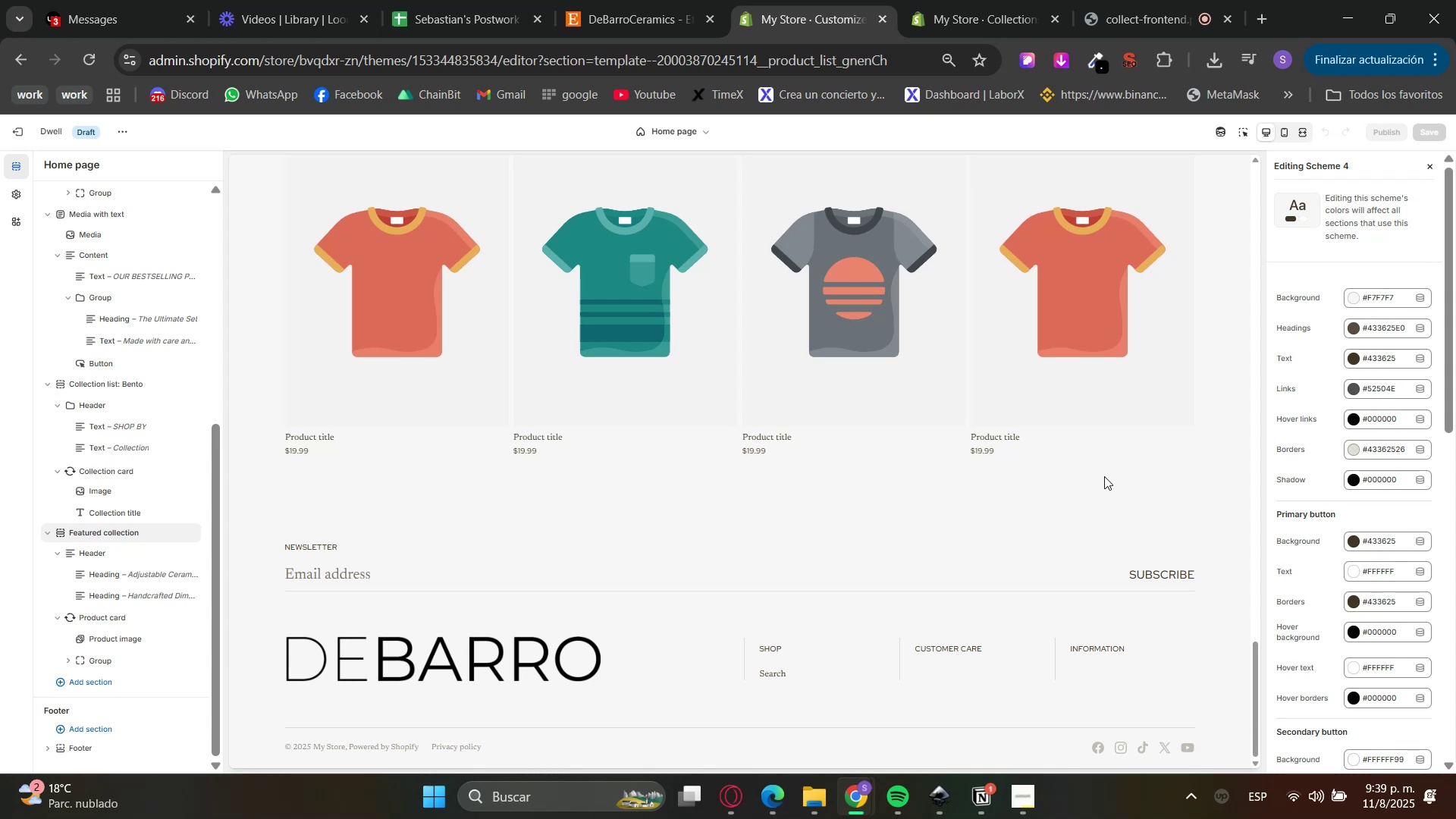 
scroll: coordinate [1082, 502], scroll_direction: up, amount: 3.0
 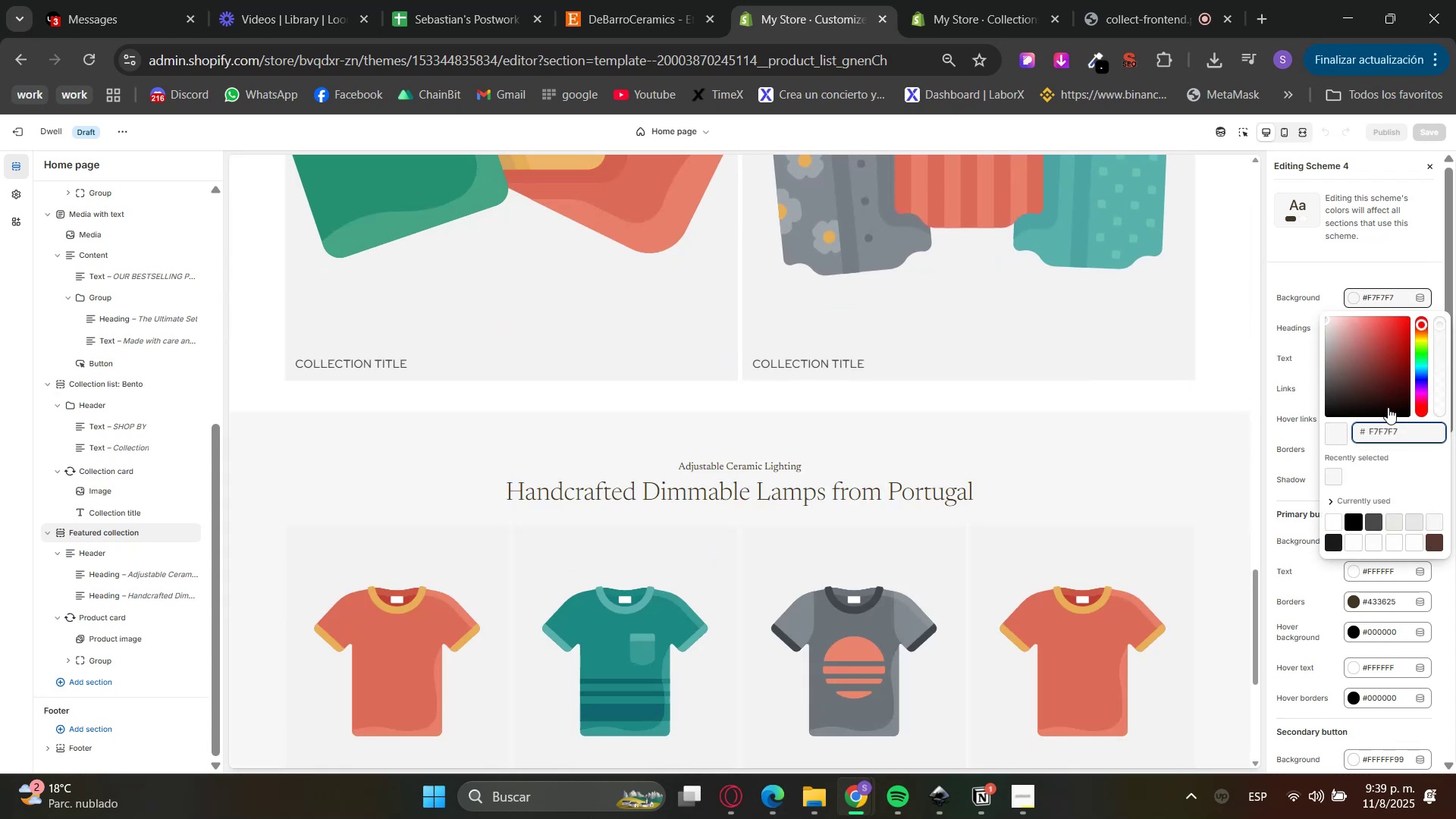 
double_click([1386, 428])
 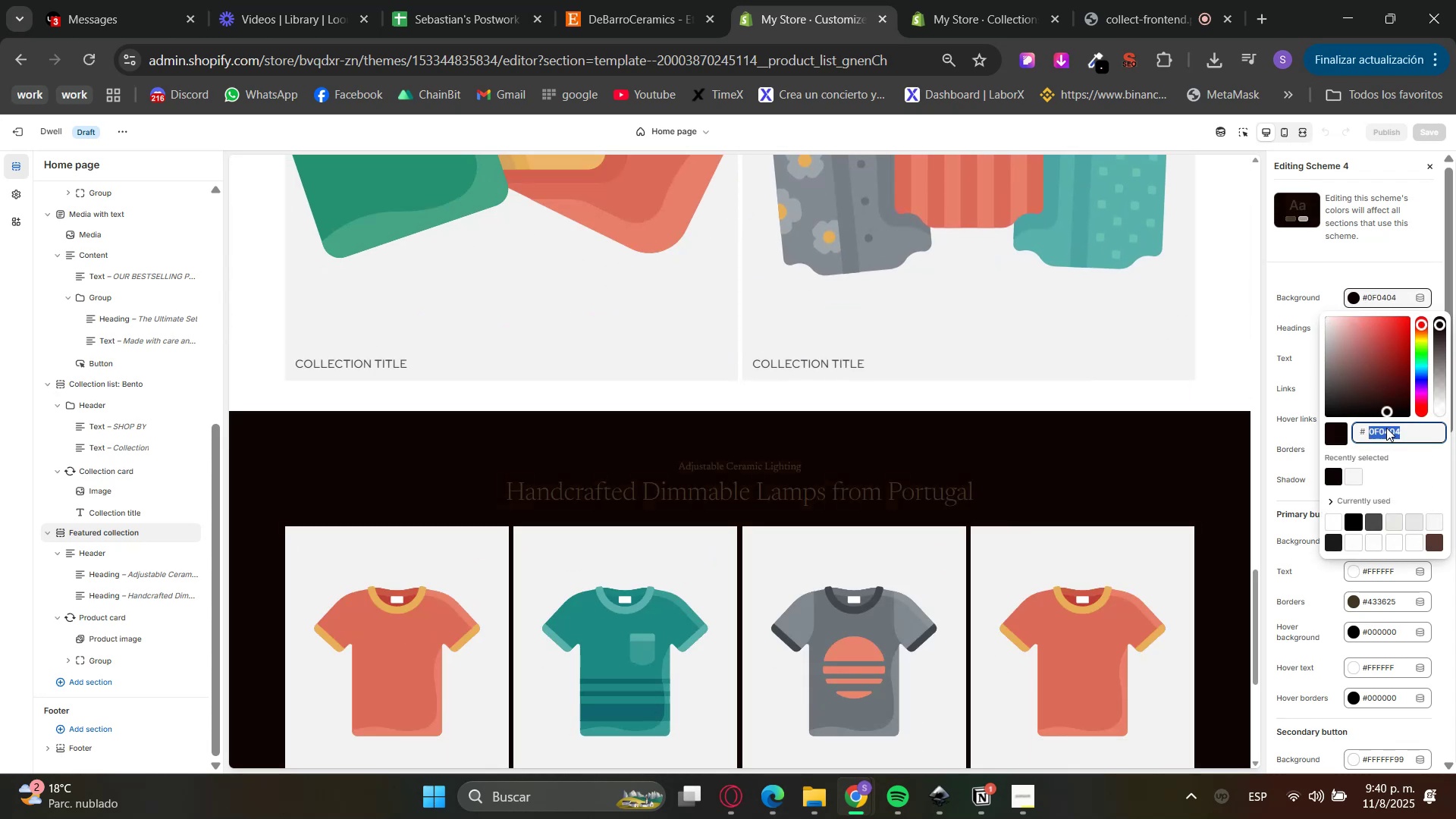 
triple_click([1386, 428])
 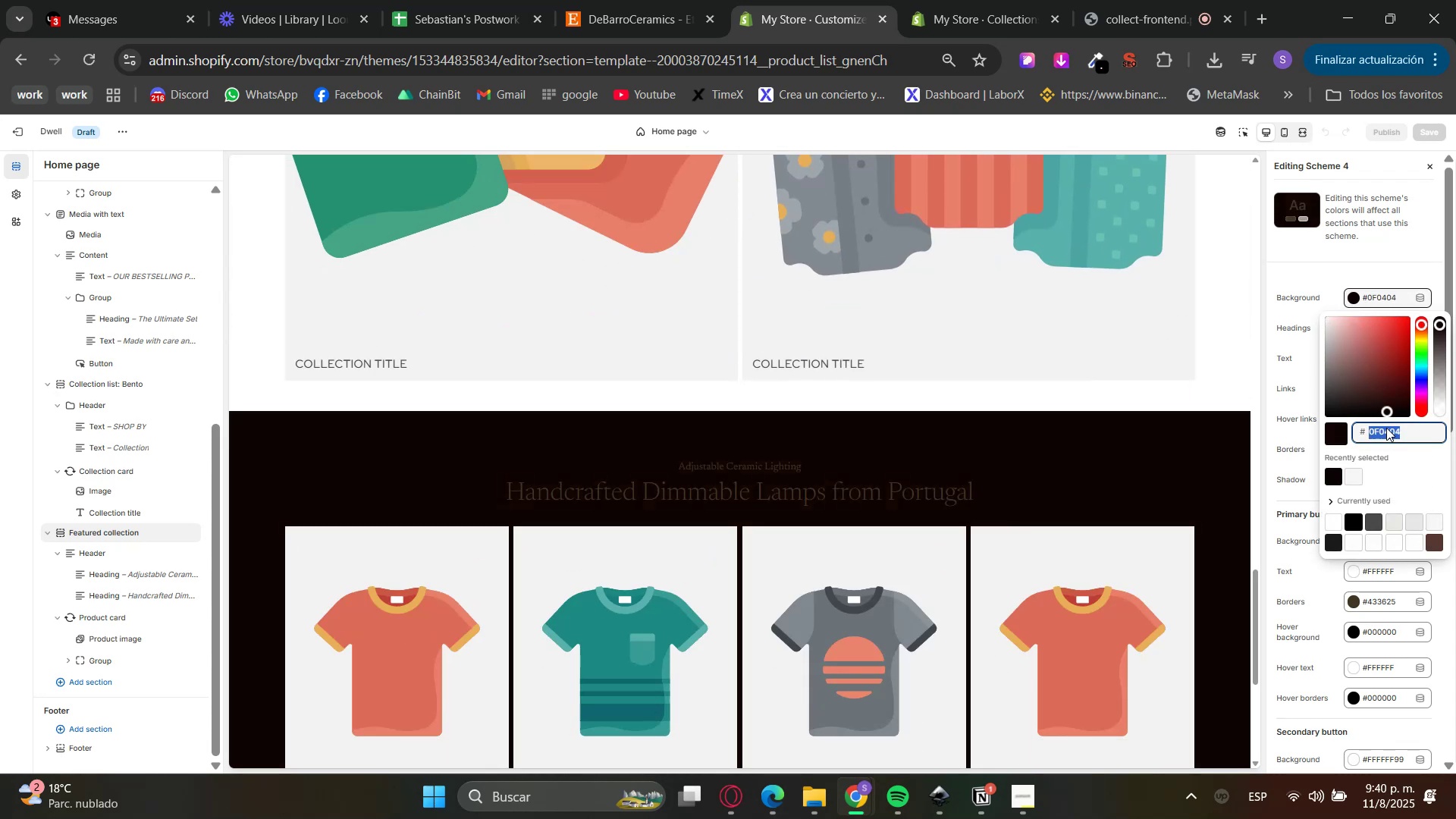 
triple_click([1386, 428])
 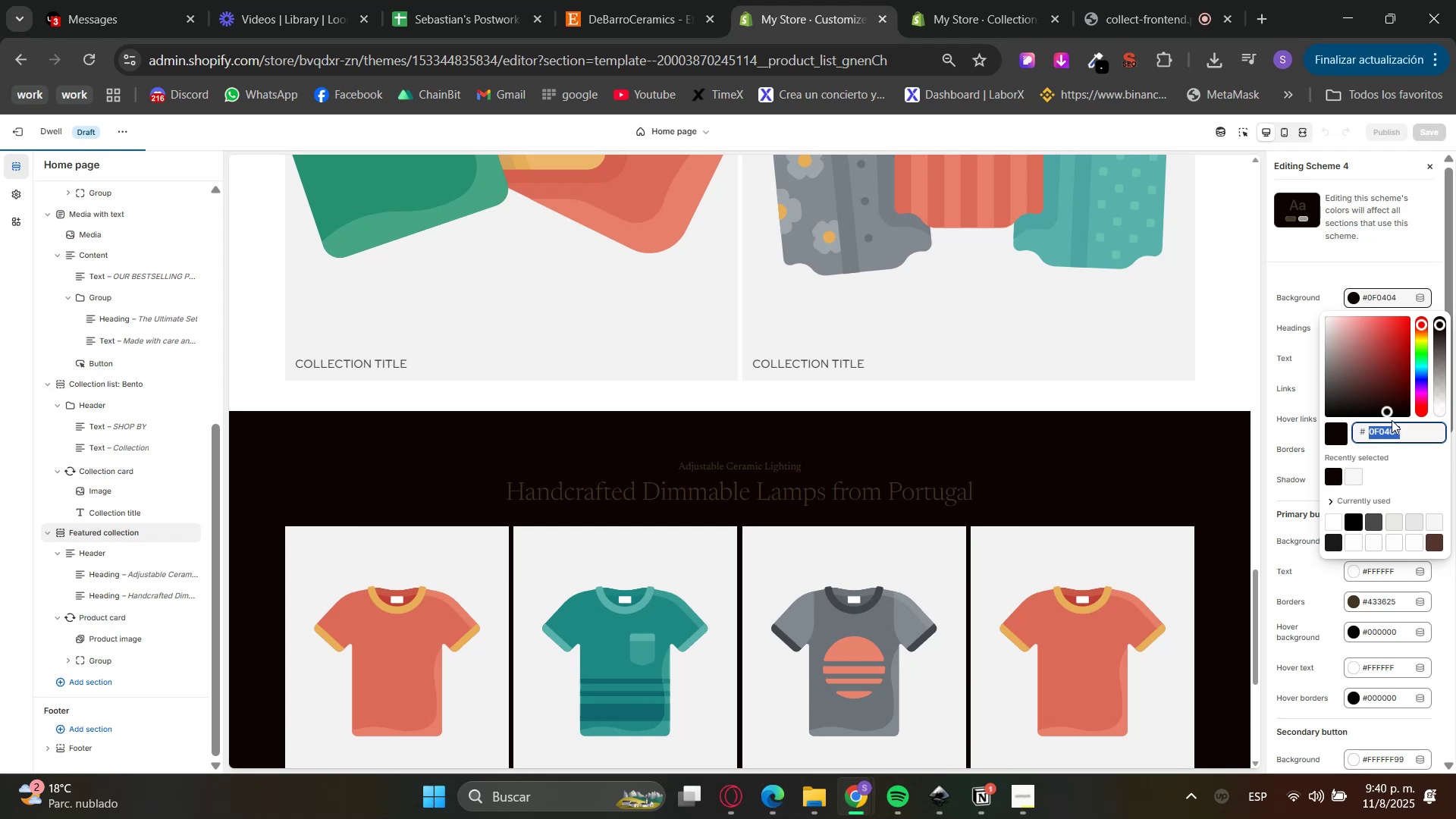 
key(E)
 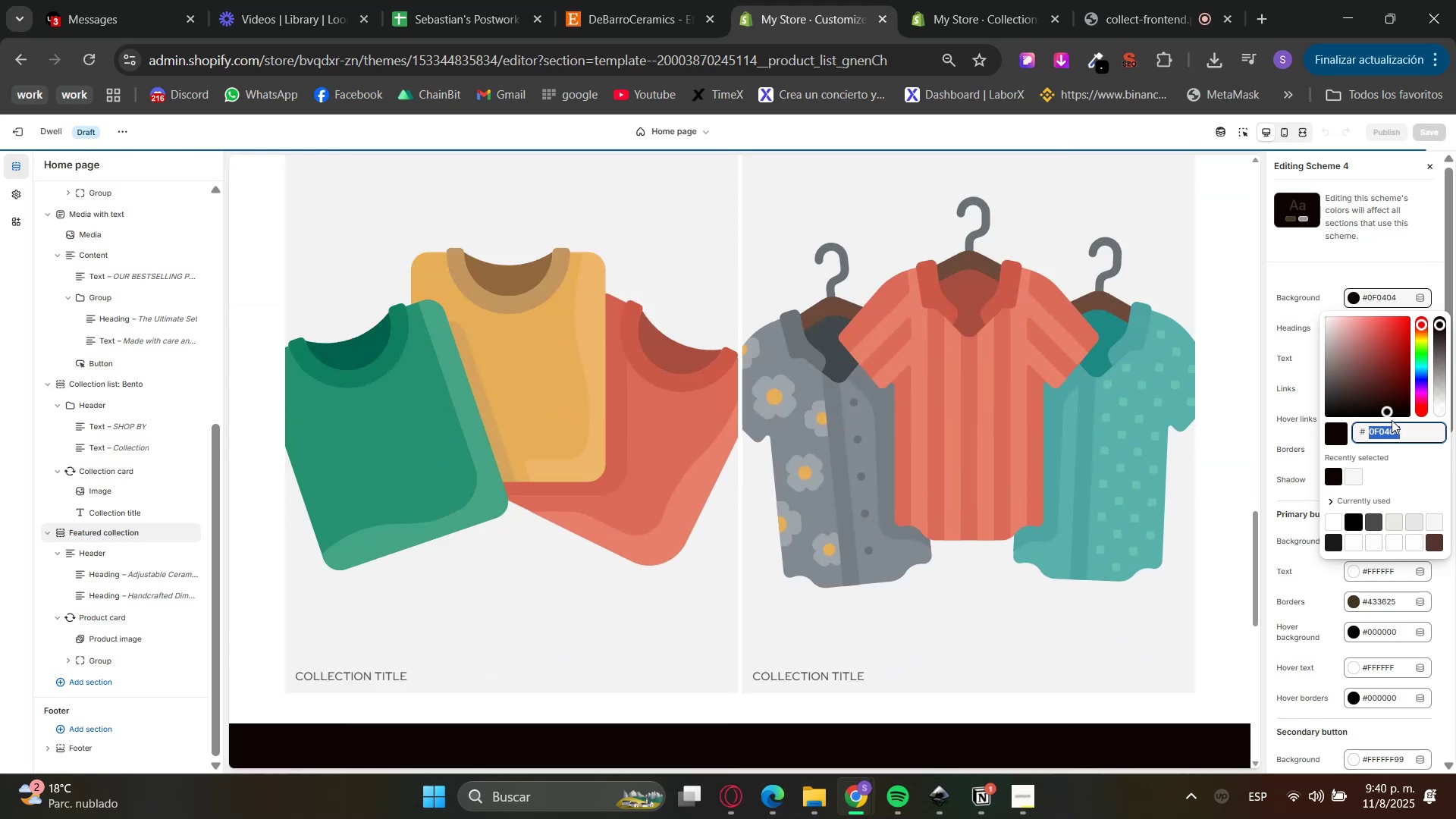 
key(Numpad9)
 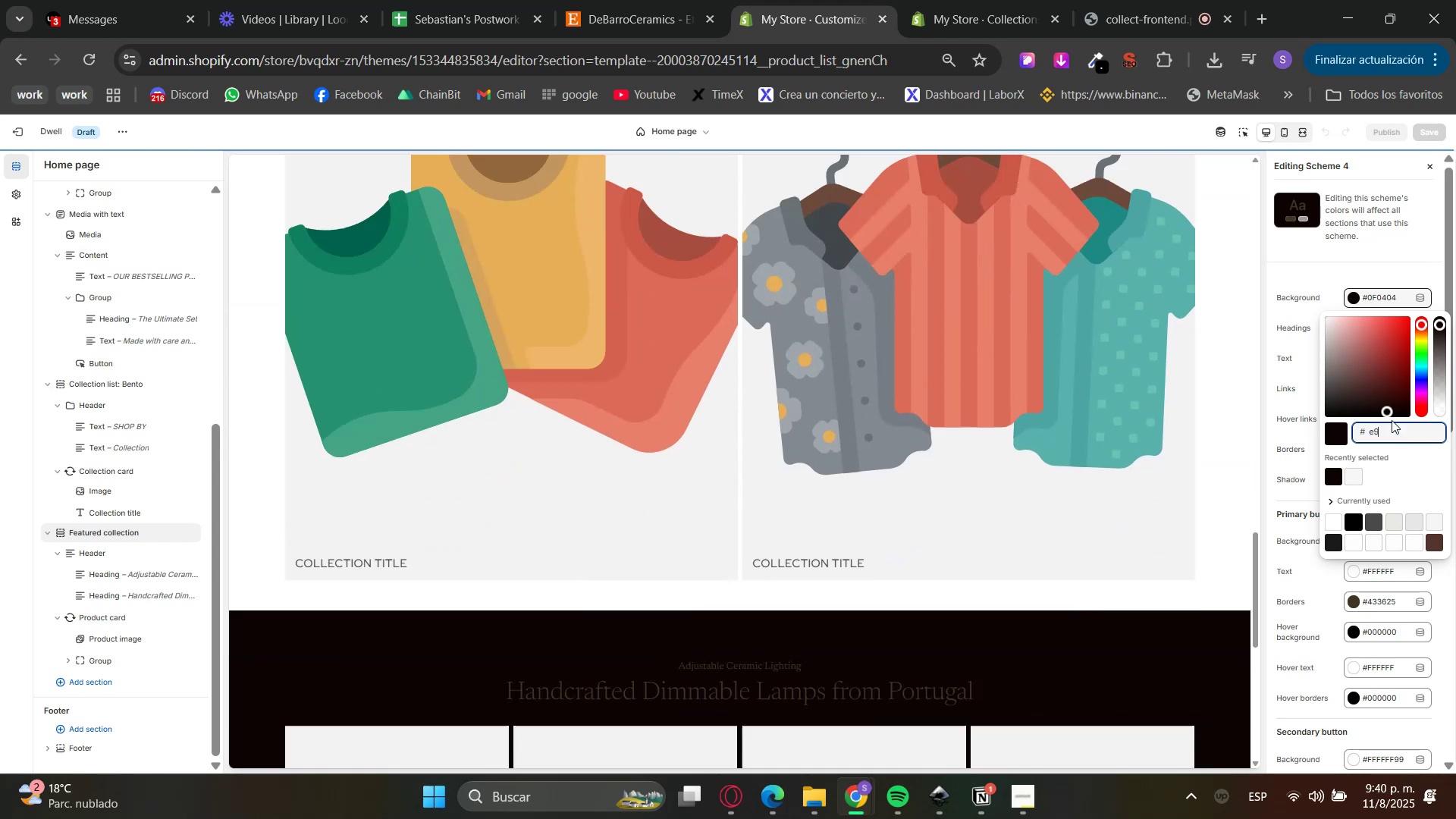 
key(E)
 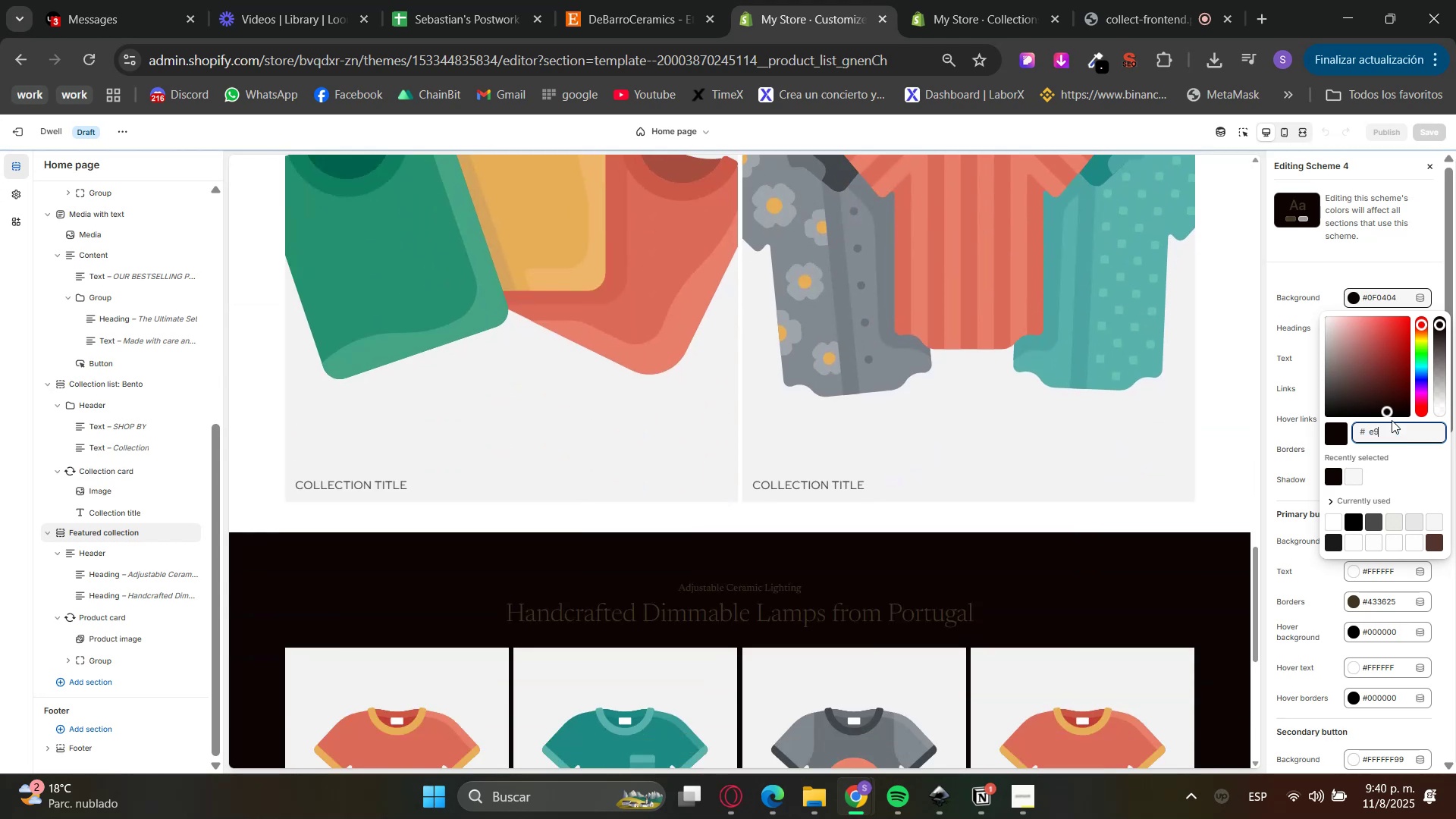 
key(Numpad9)
 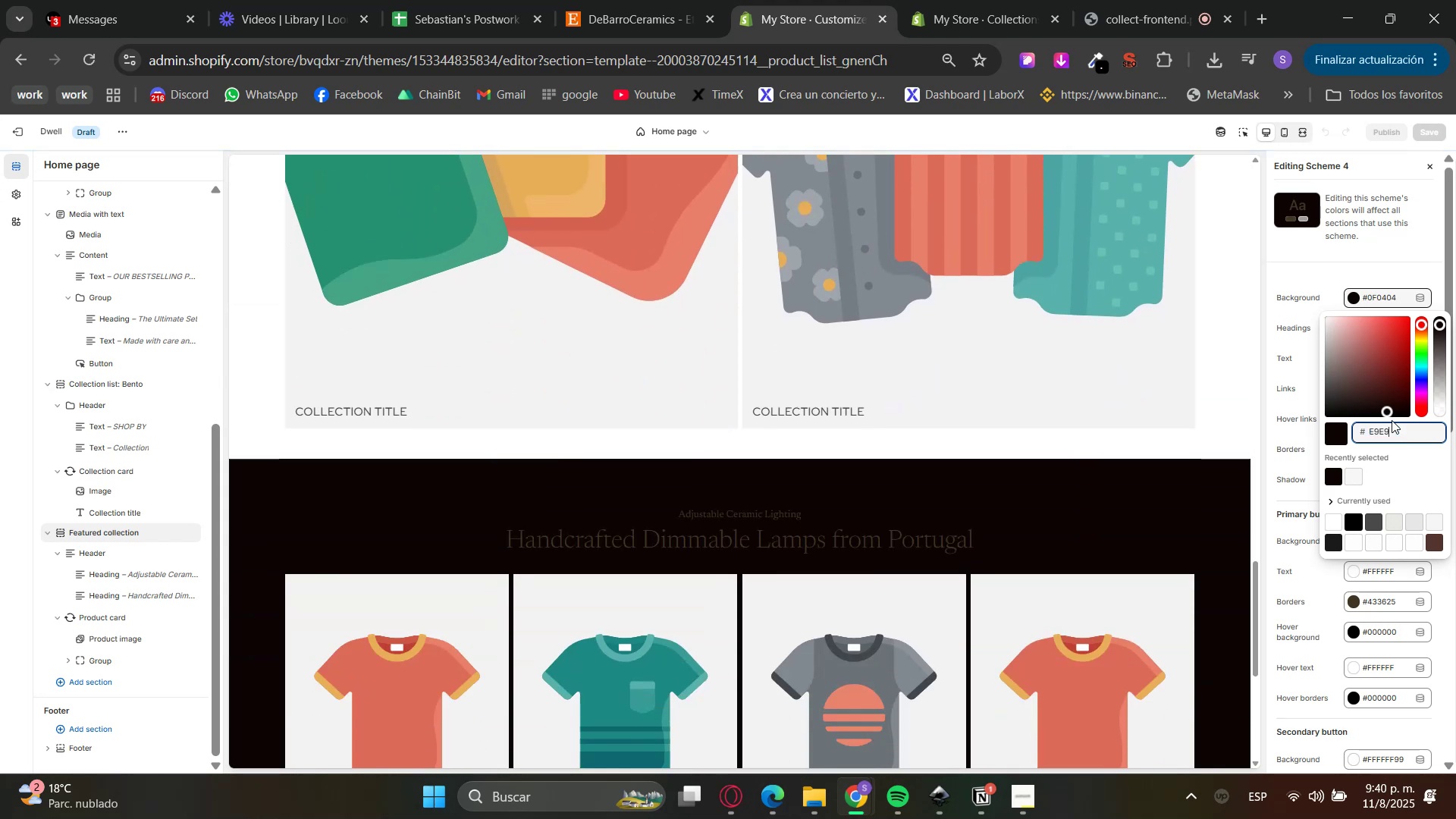 
key(E)
 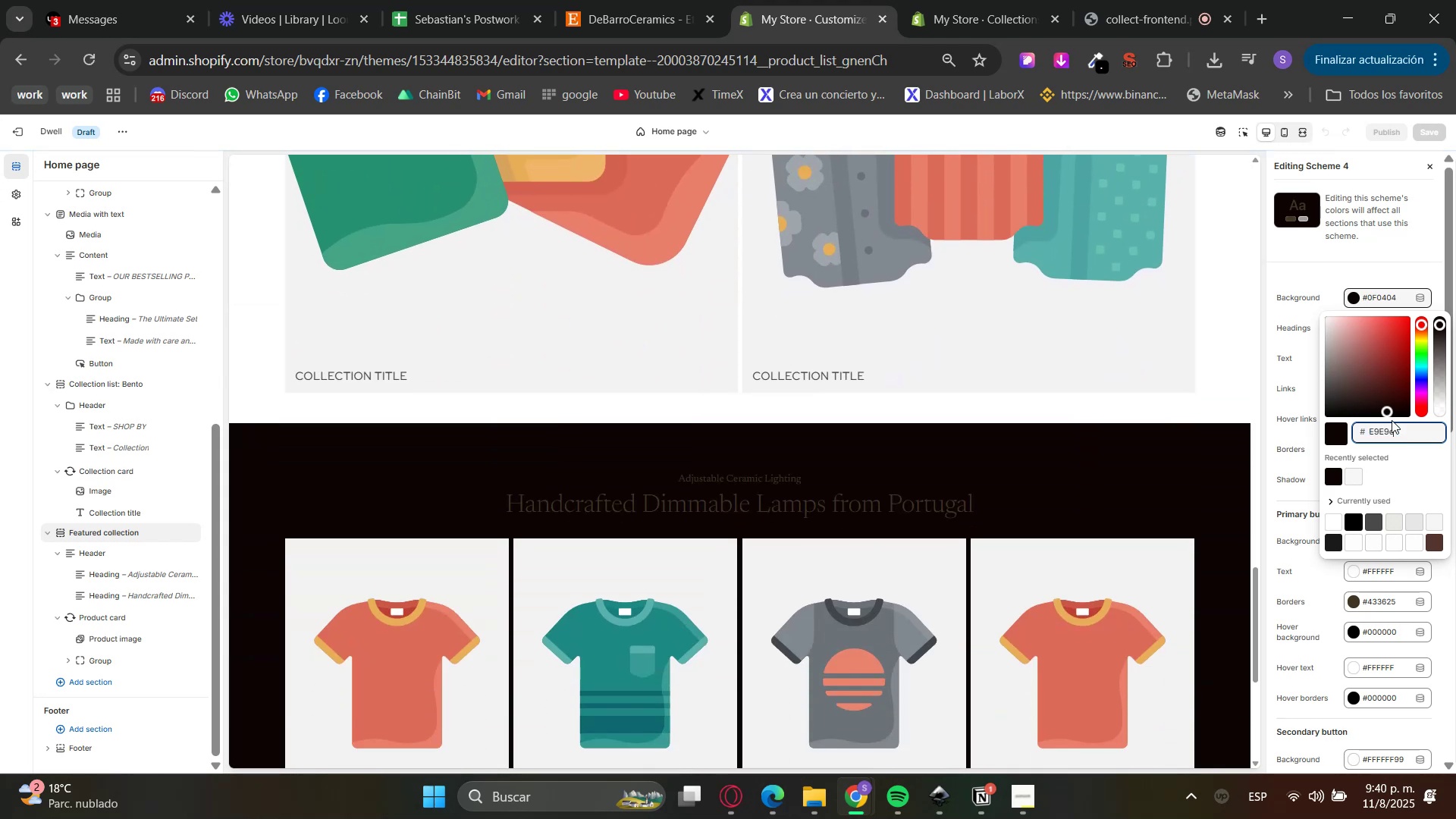 
key(Numpad9)
 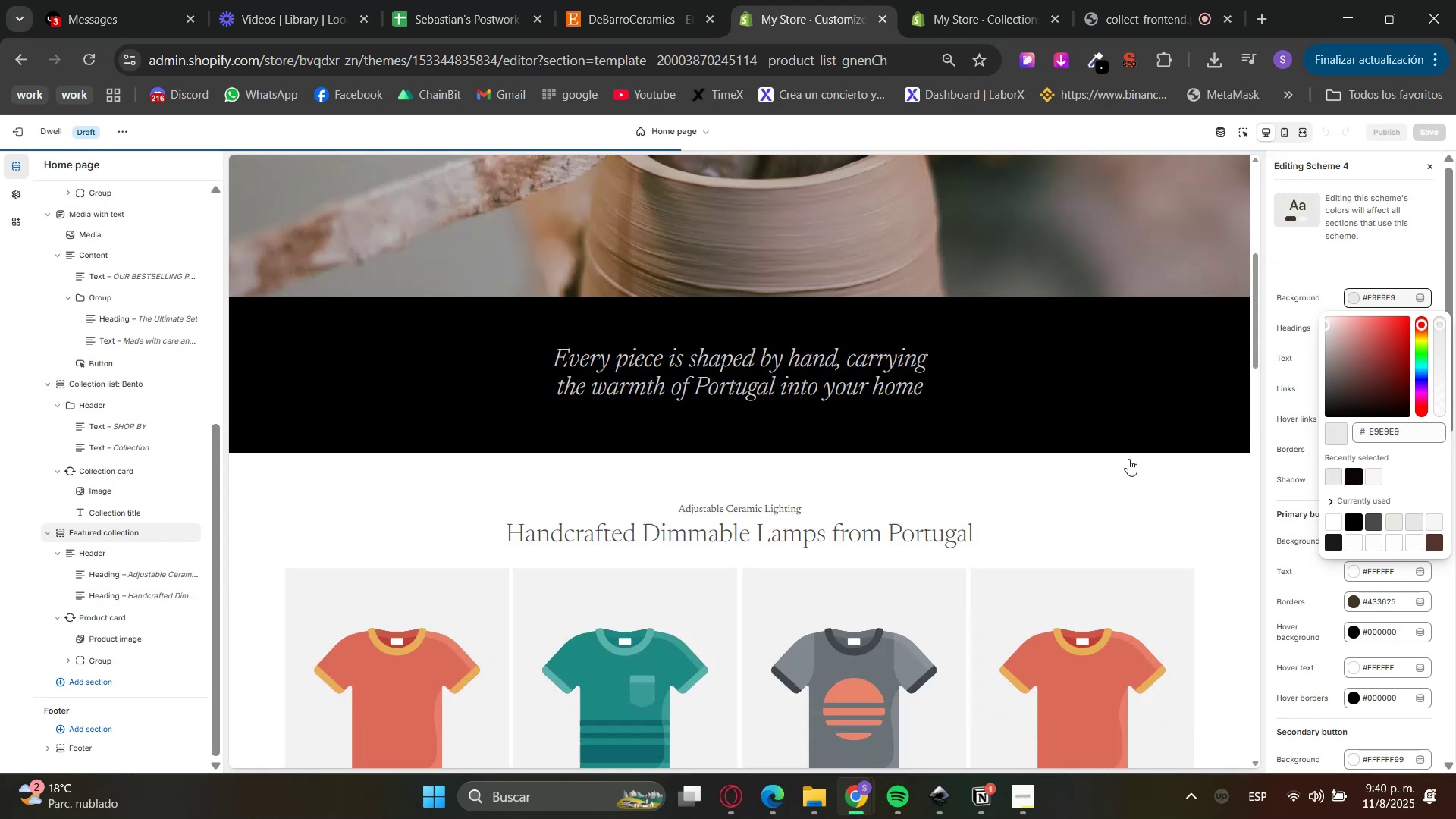 
scroll: coordinate [1162, 441], scroll_direction: down, amount: 1.0
 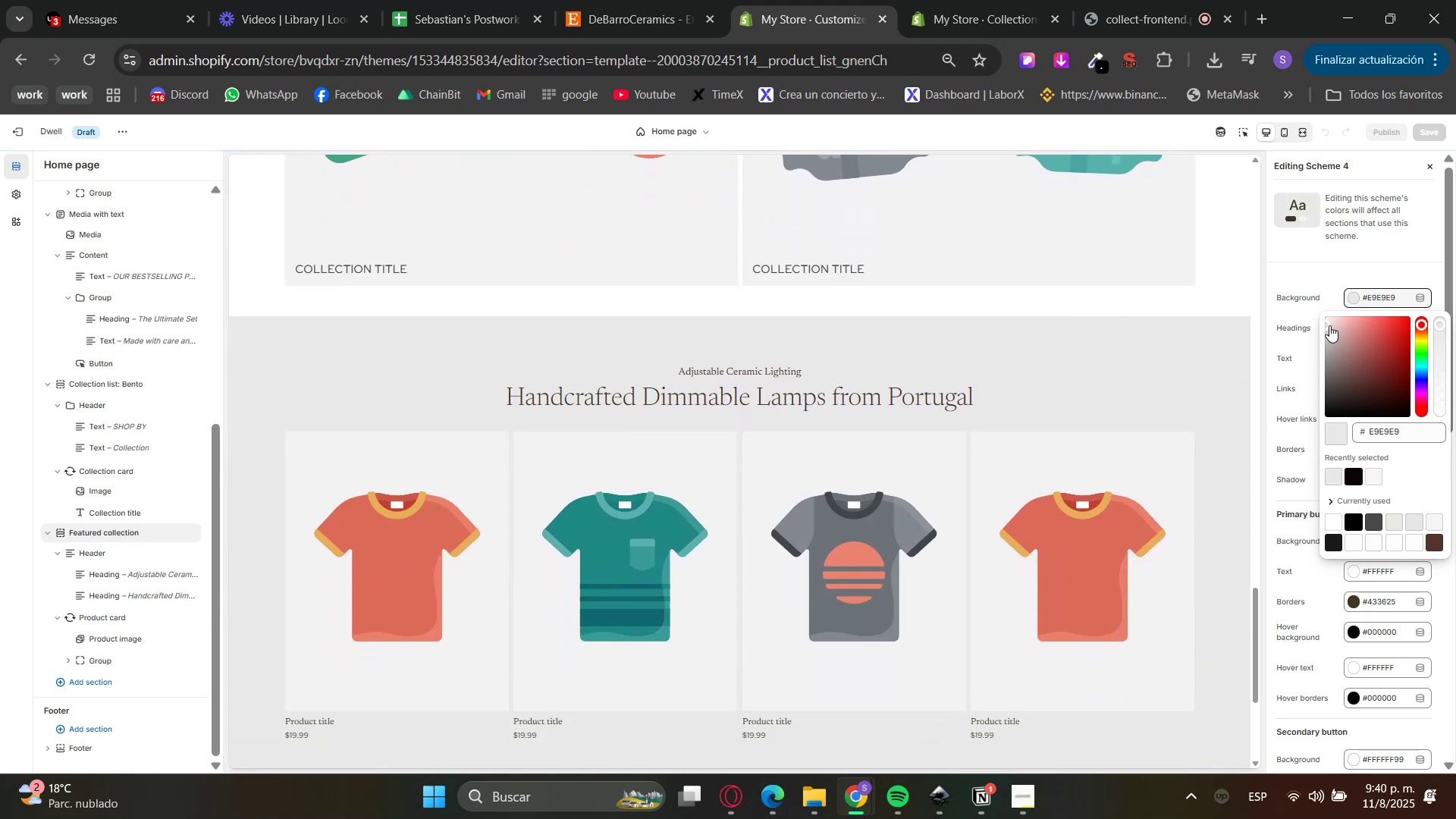 
left_click_drag(start_coordinate=[1326, 325], to_coordinate=[1319, 321])
 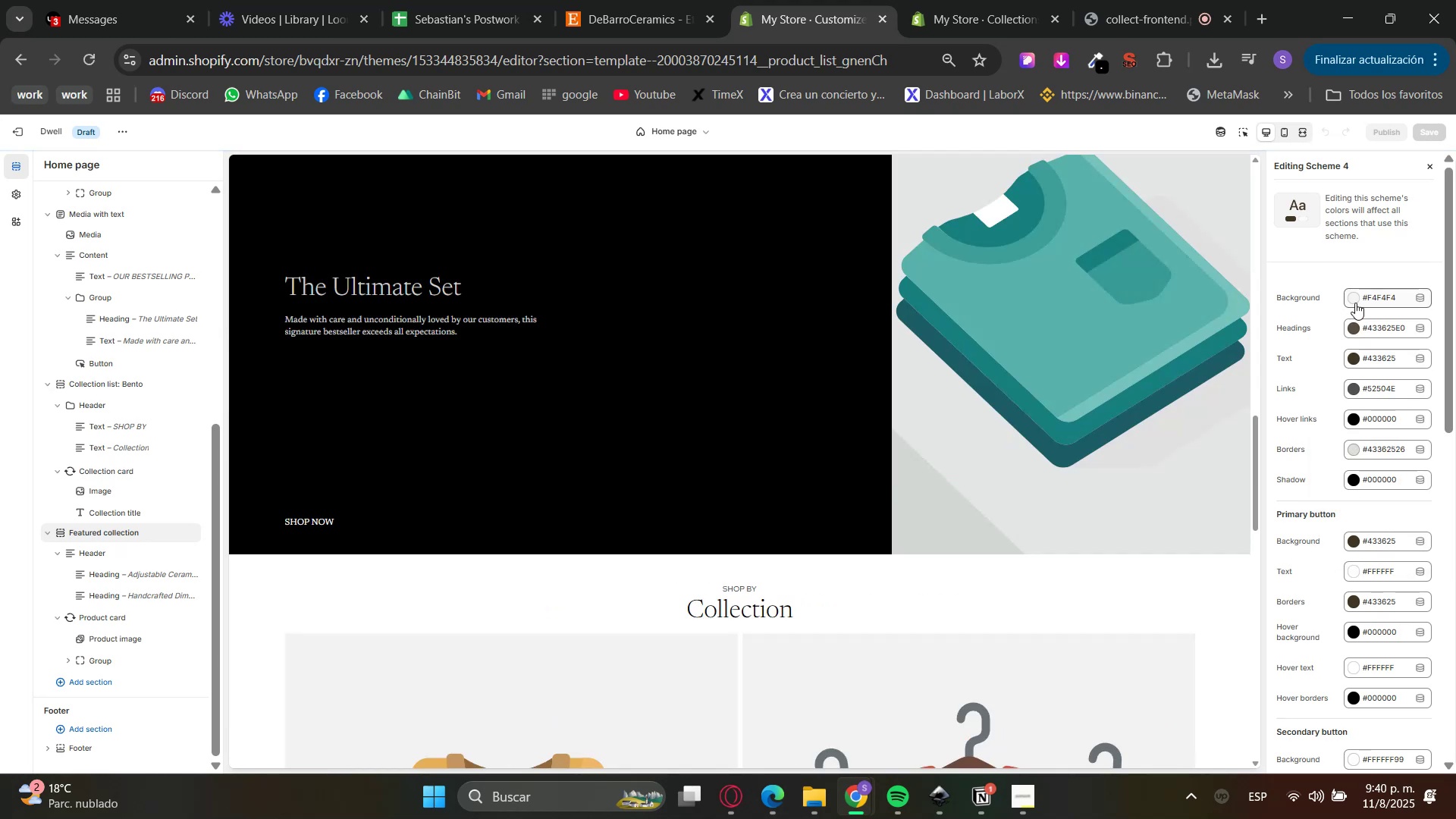 
left_click([1383, 290])
 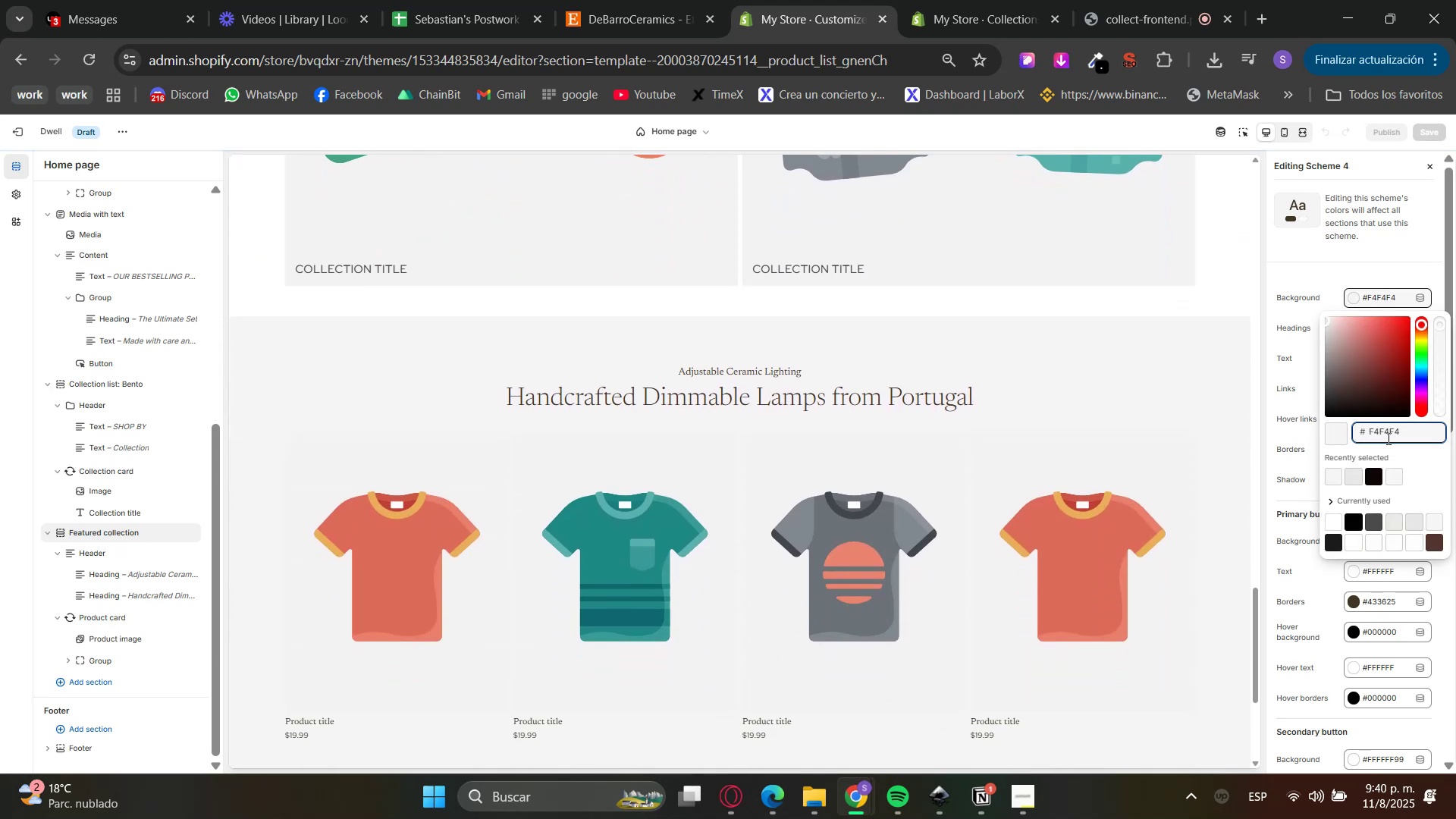 
double_click([1386, 431])
 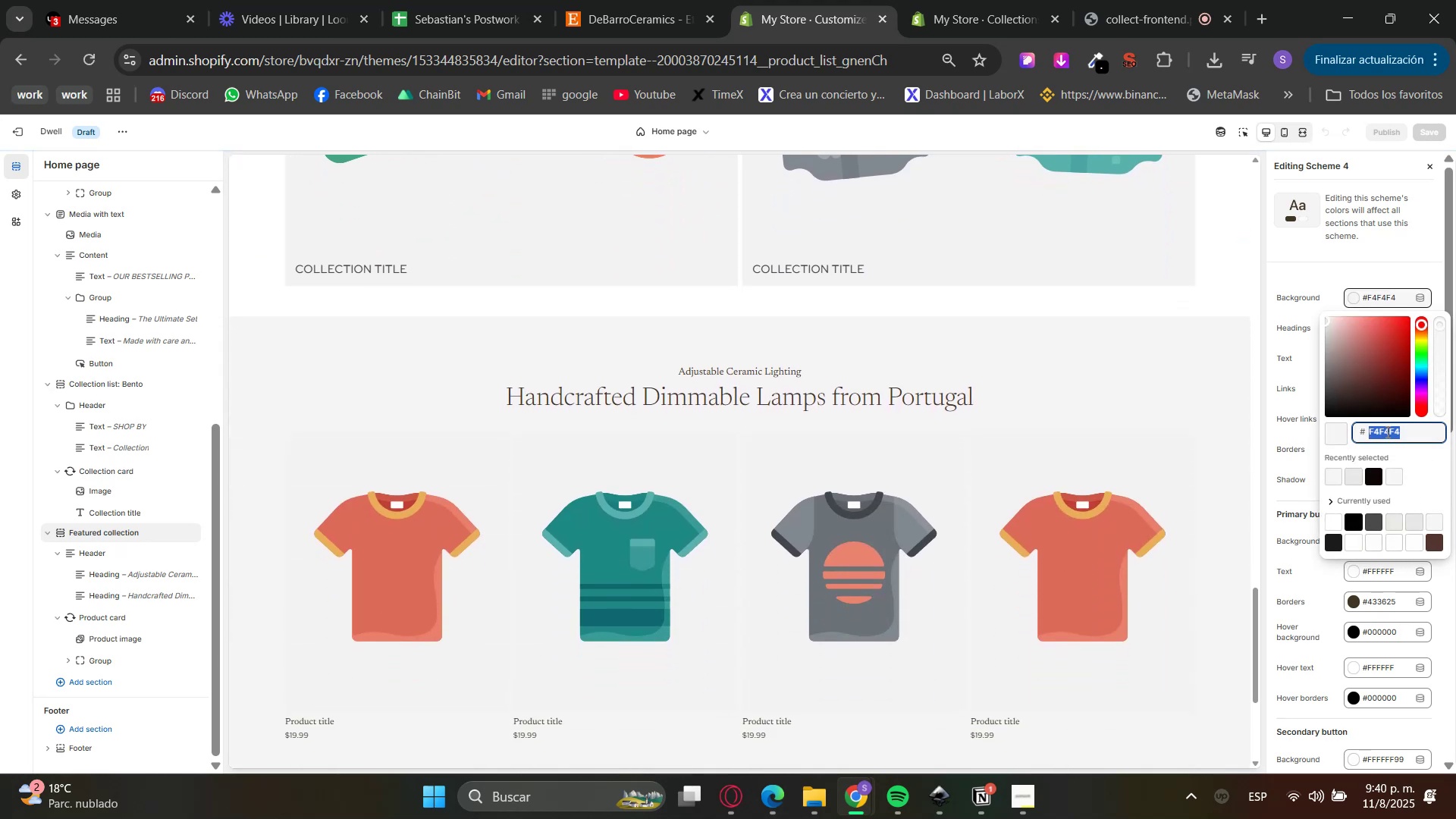 
type(f5f5f5)
 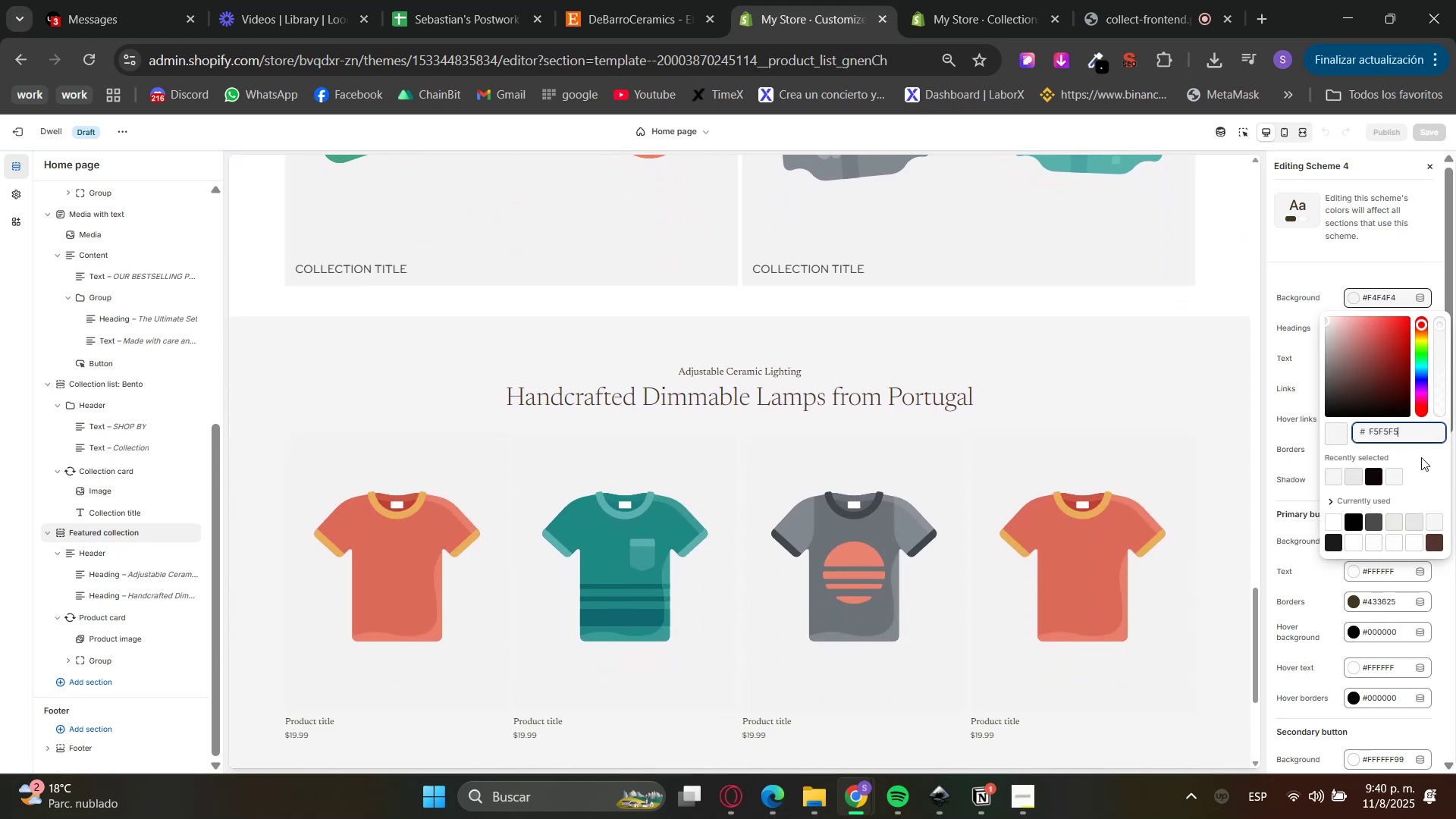 
left_click([1421, 457])
 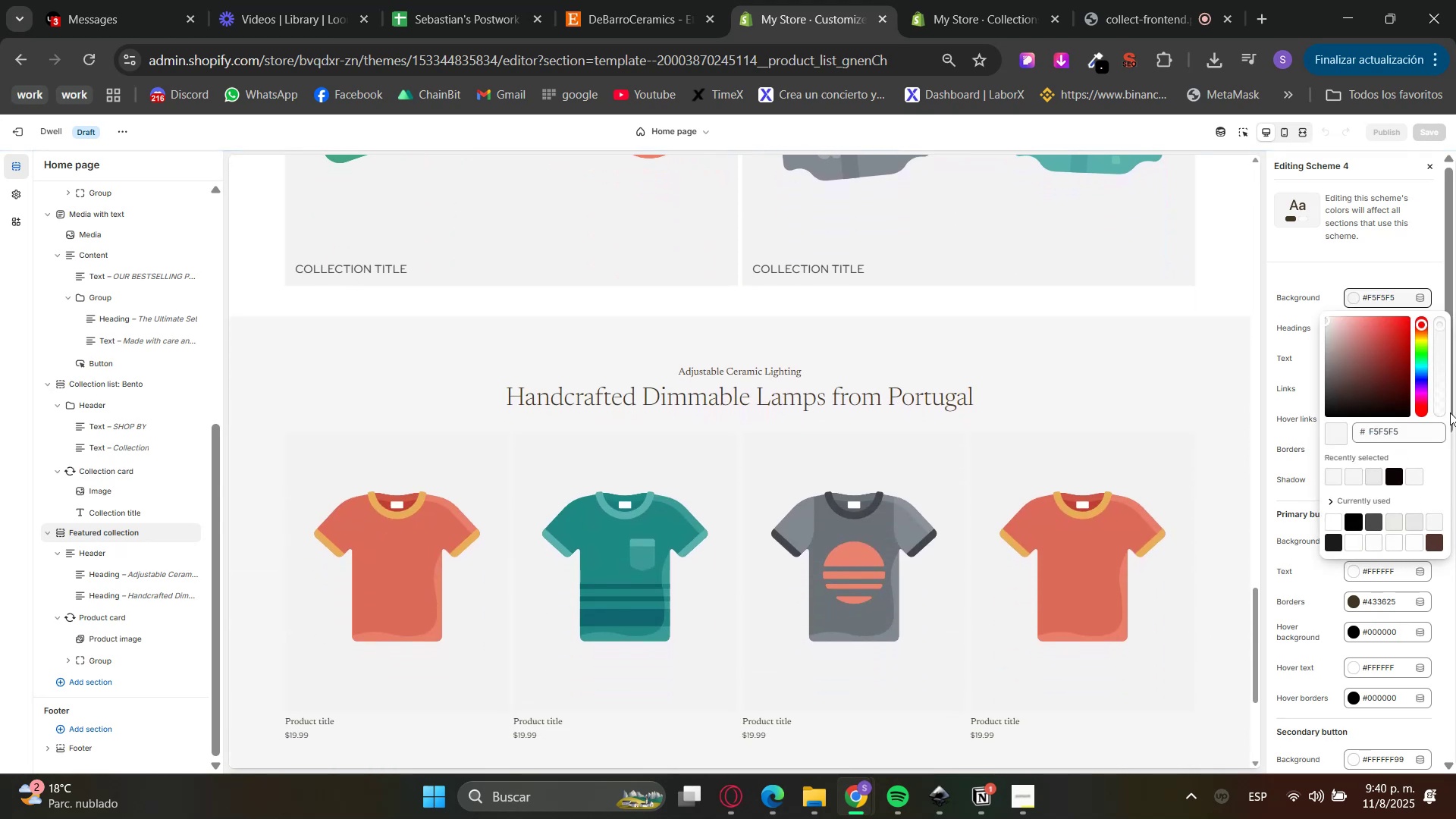 
double_click([1384, 292])
 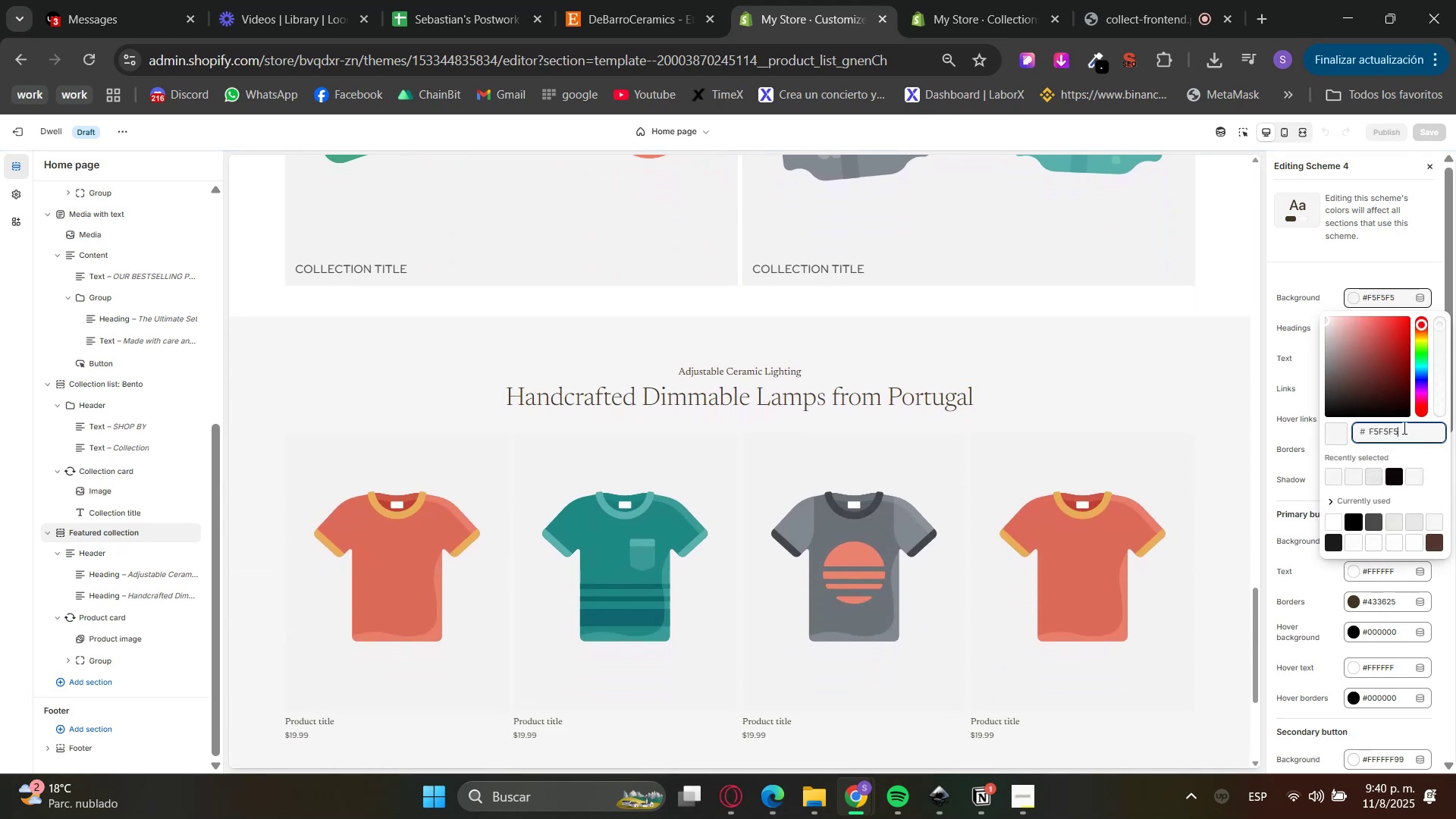 
double_click([1403, 427])
 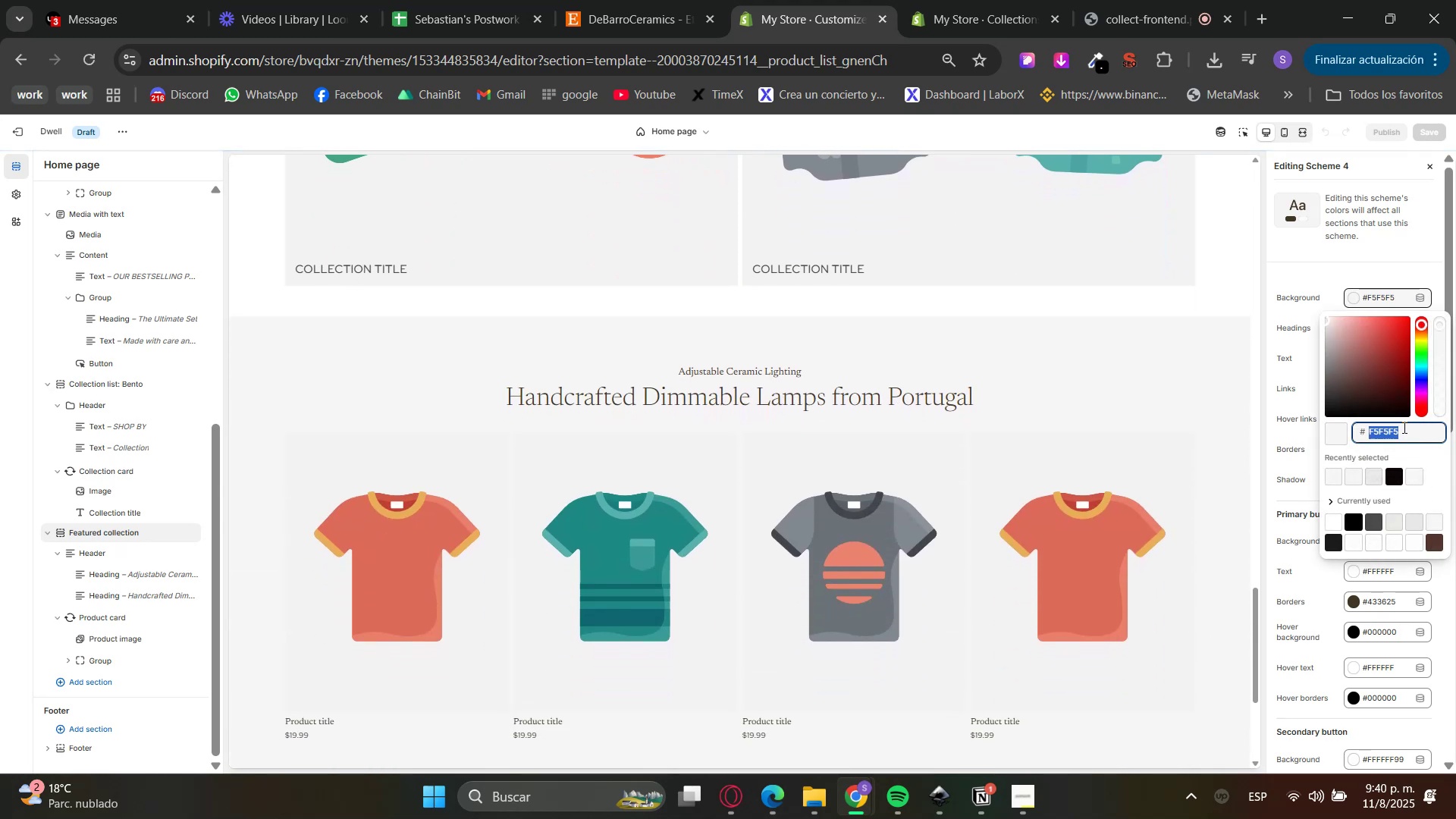 
triple_click([1403, 427])
 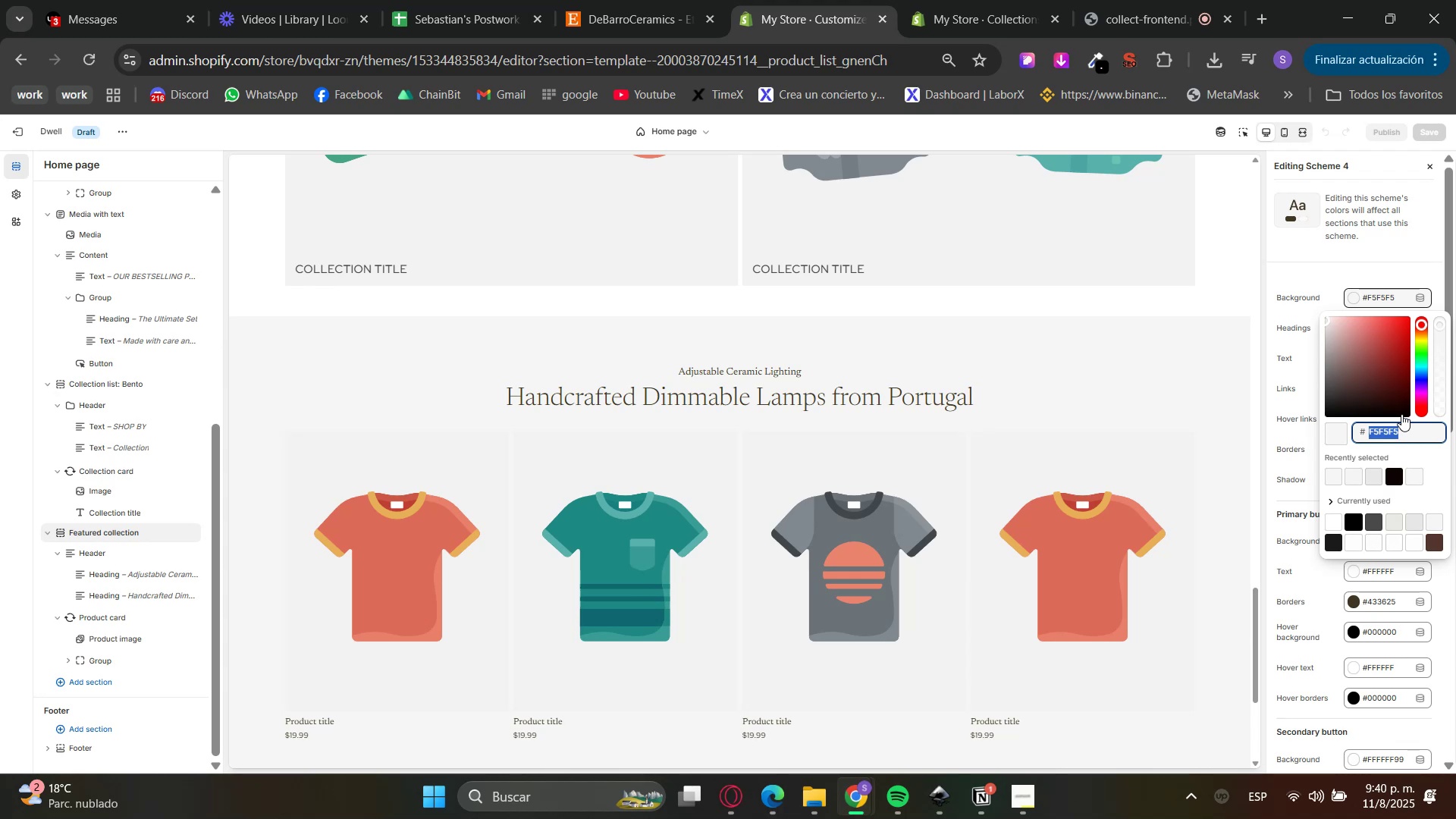 
key(F)
 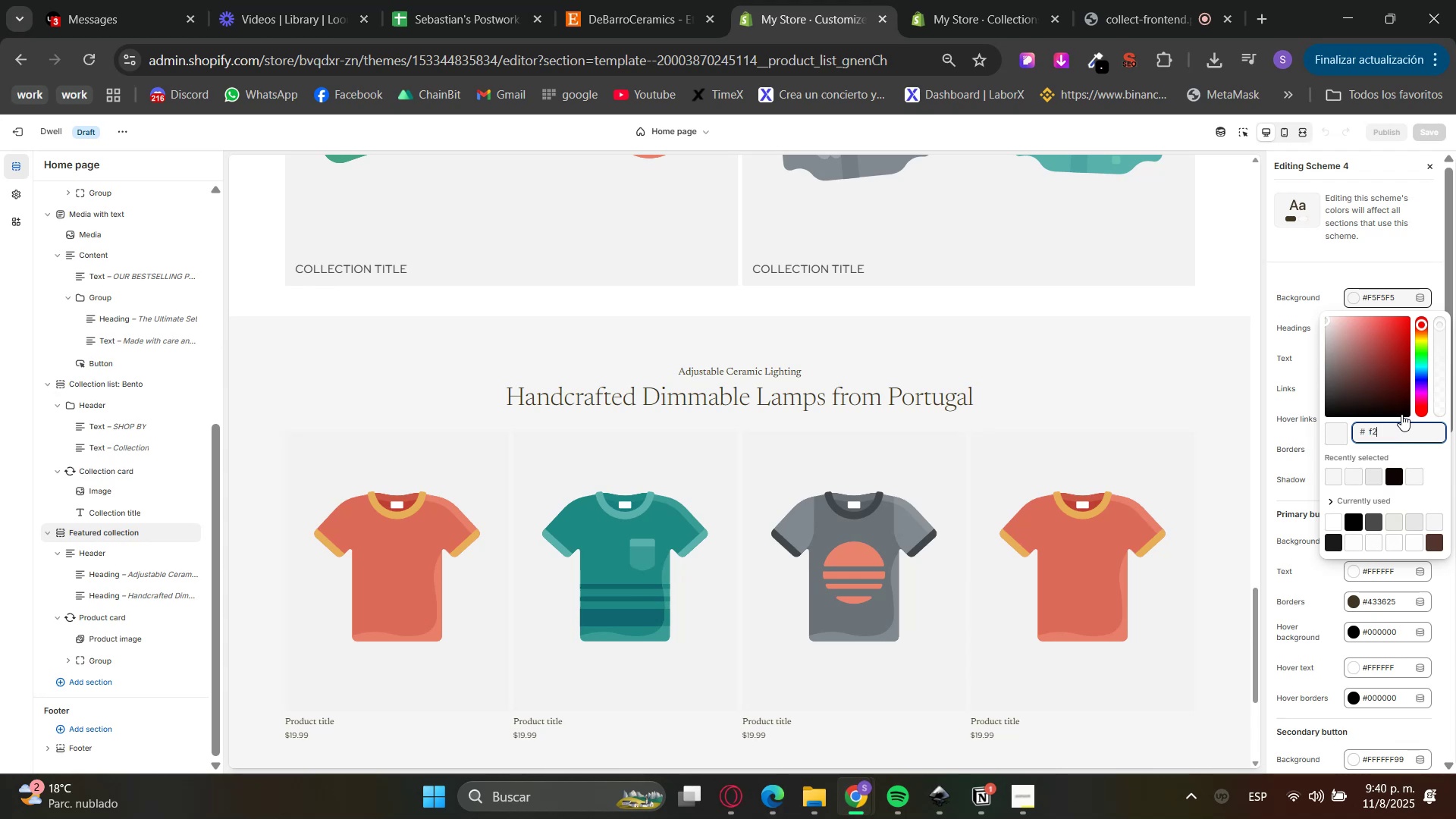 
key(Numpad2)
 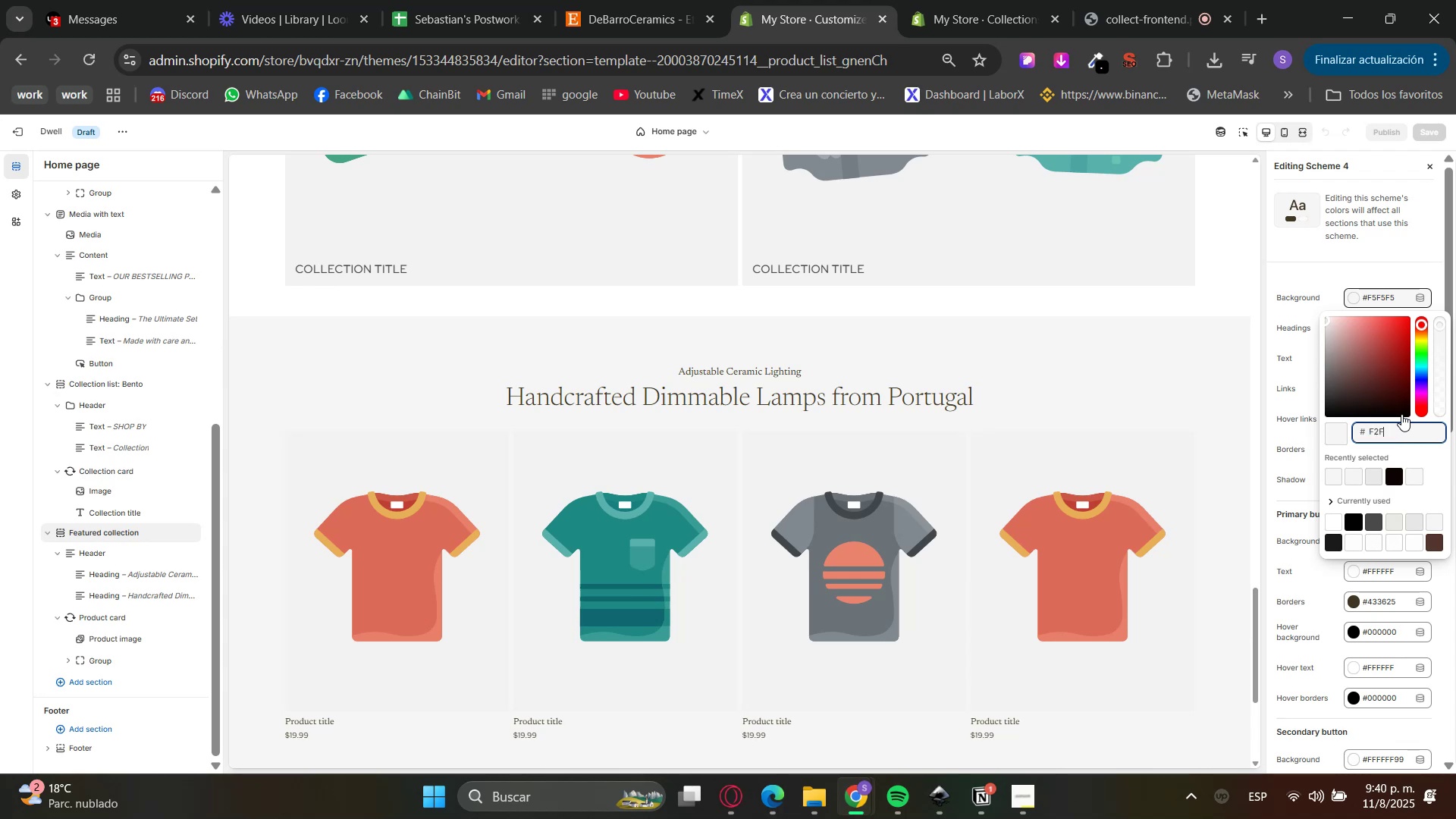 
key(F)
 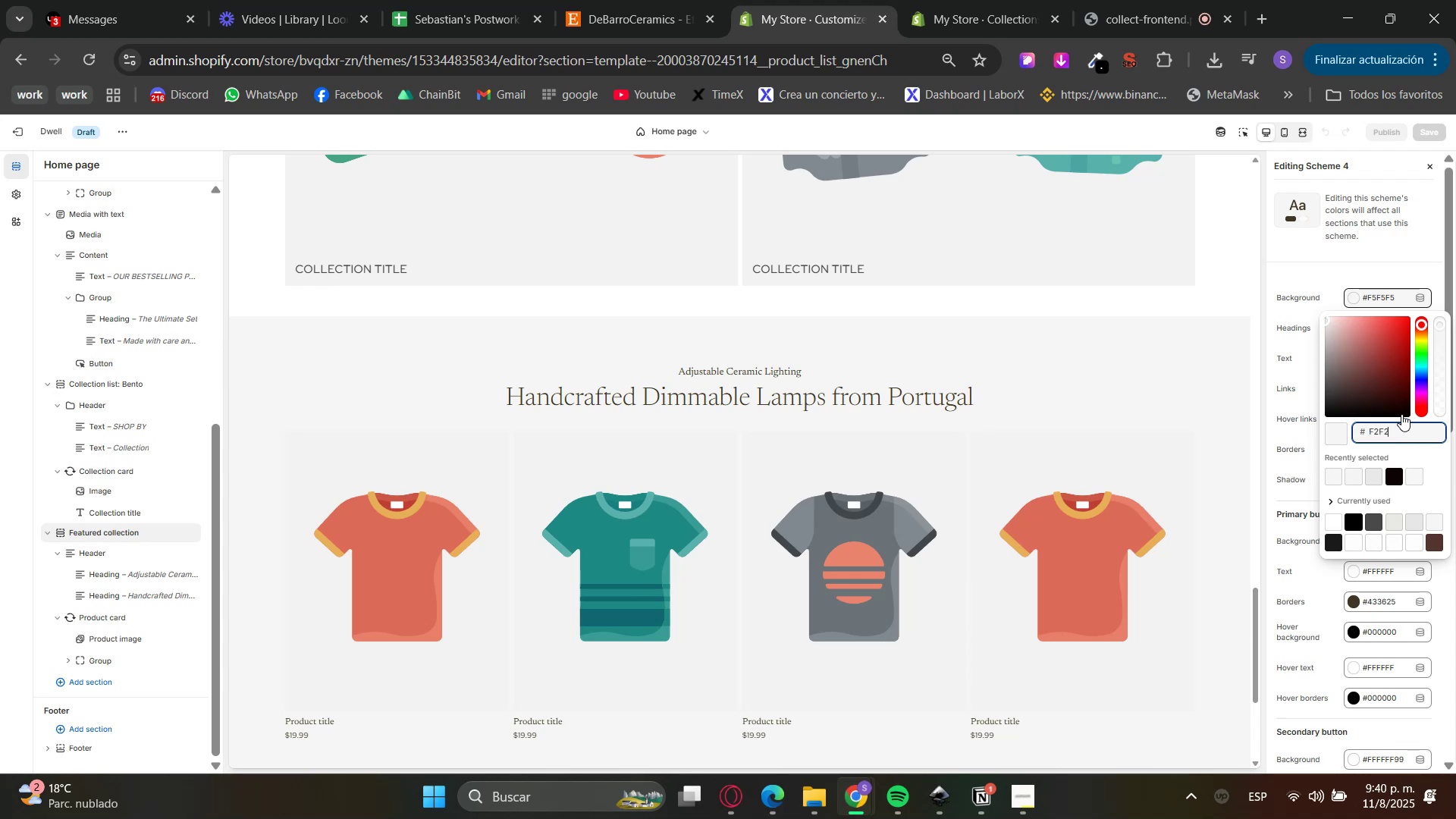 
key(Numpad2)
 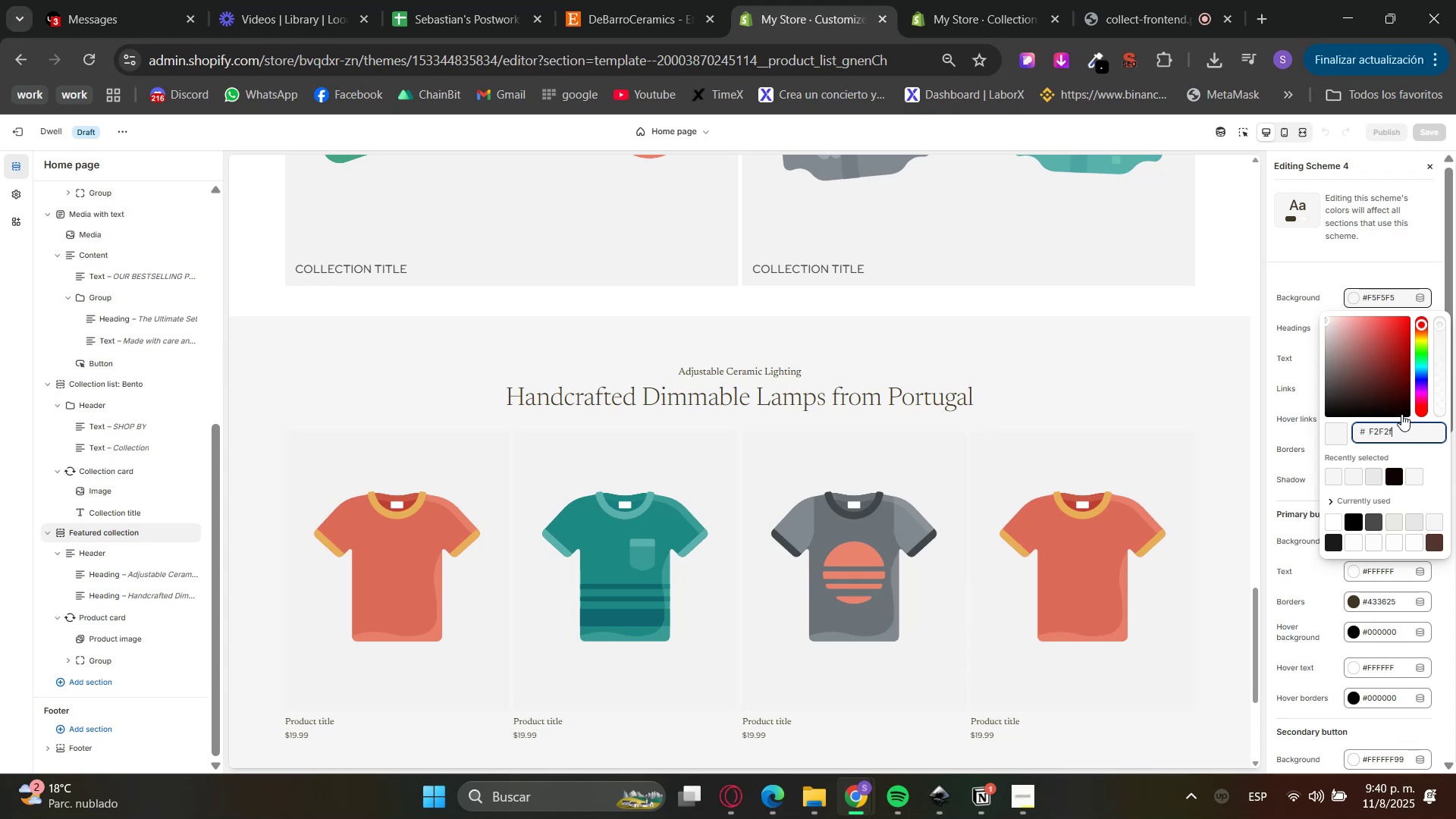 
key(F)
 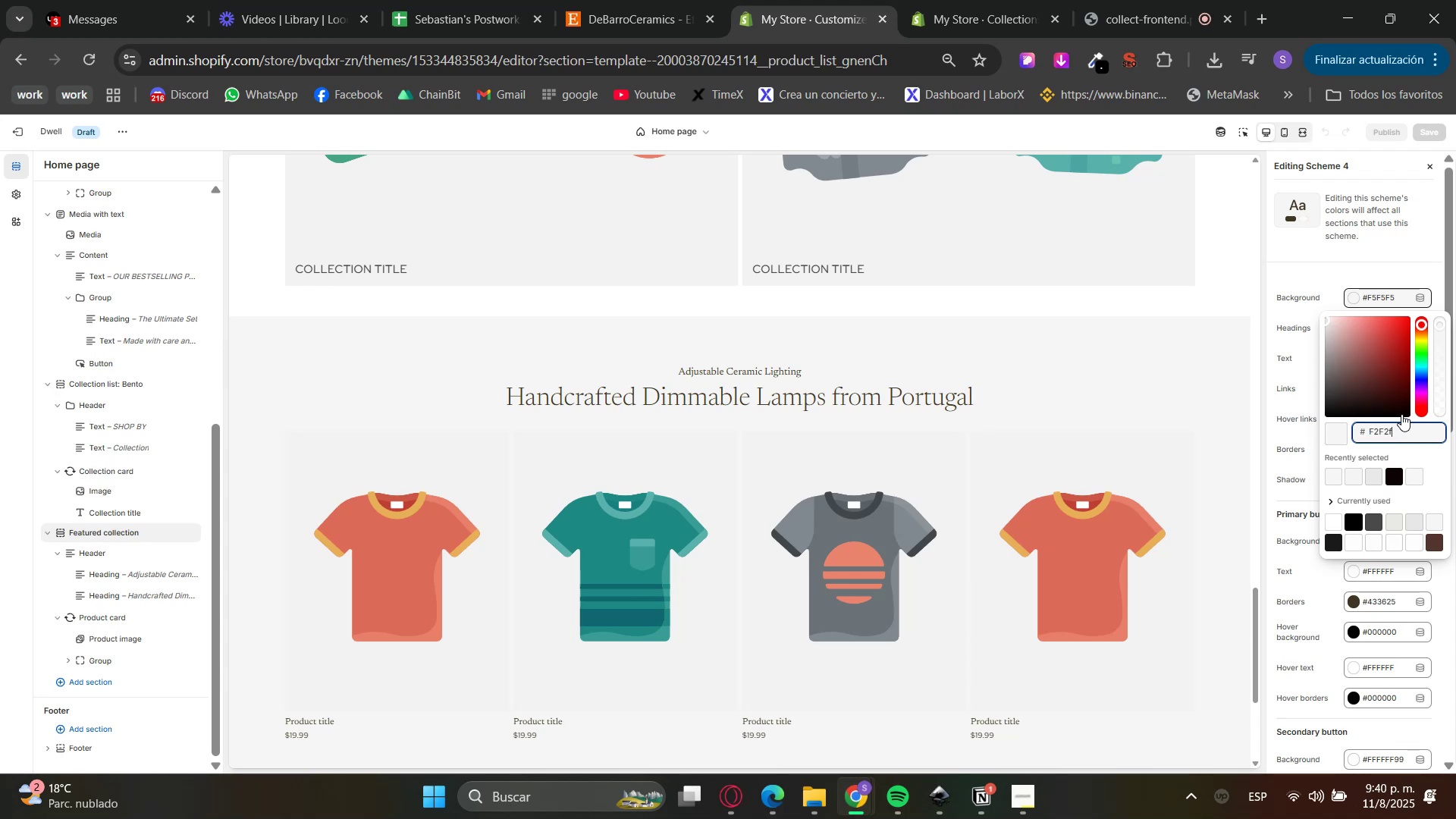 
key(Numpad2)
 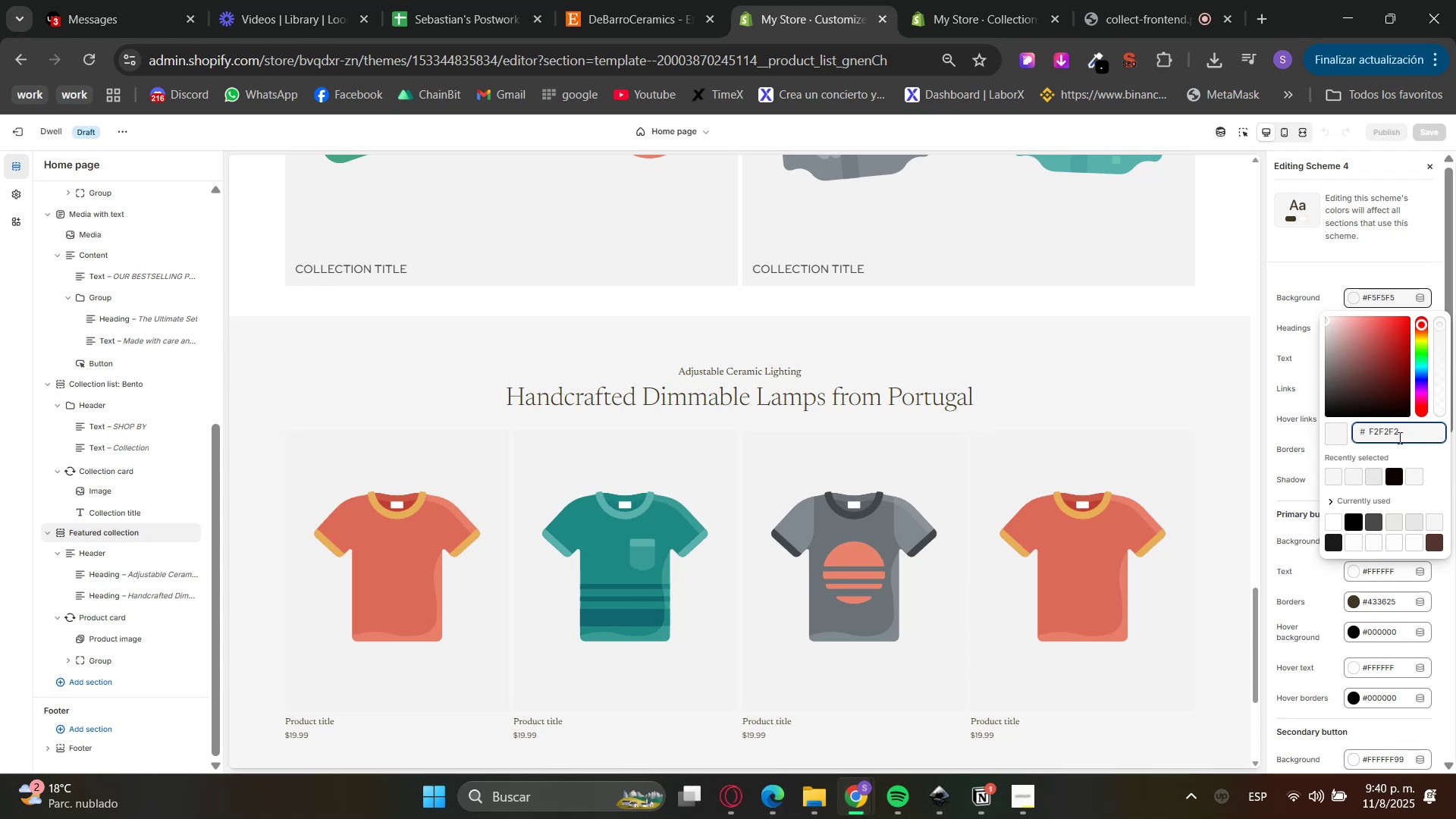 
left_click([1394, 450])
 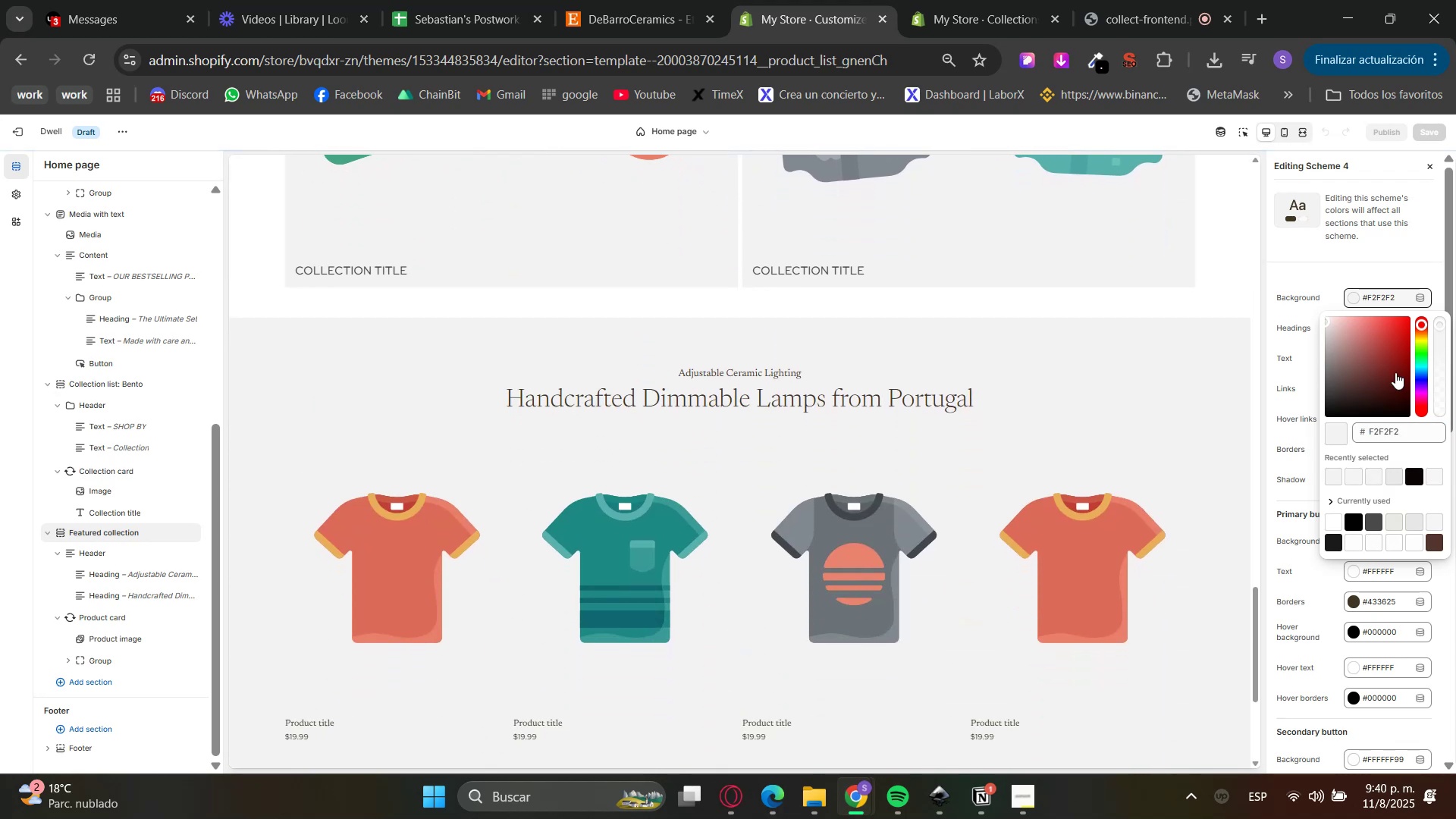 
scroll: coordinate [1214, 435], scroll_direction: down, amount: 2.0
 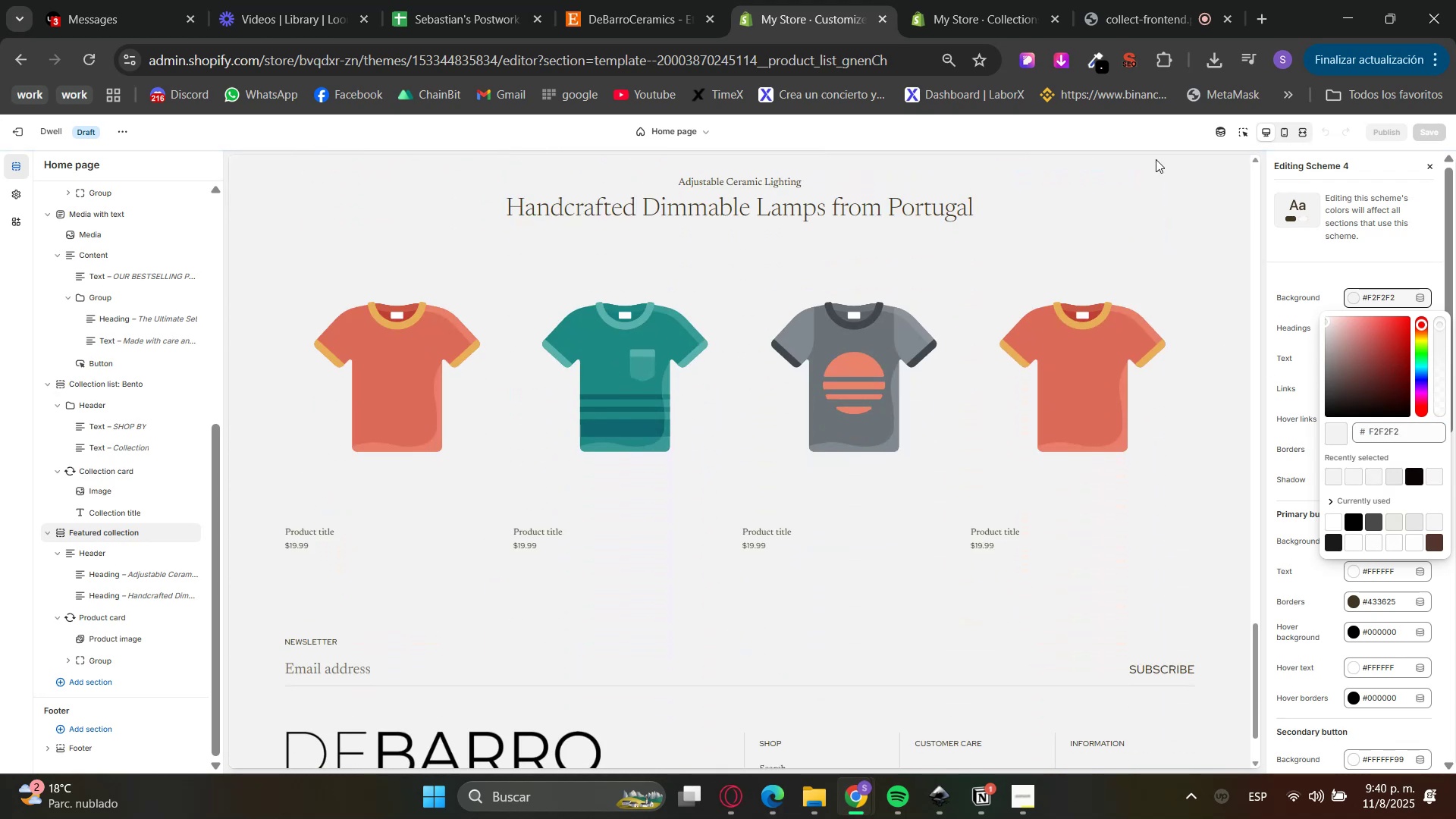 
left_click([1096, 57])
 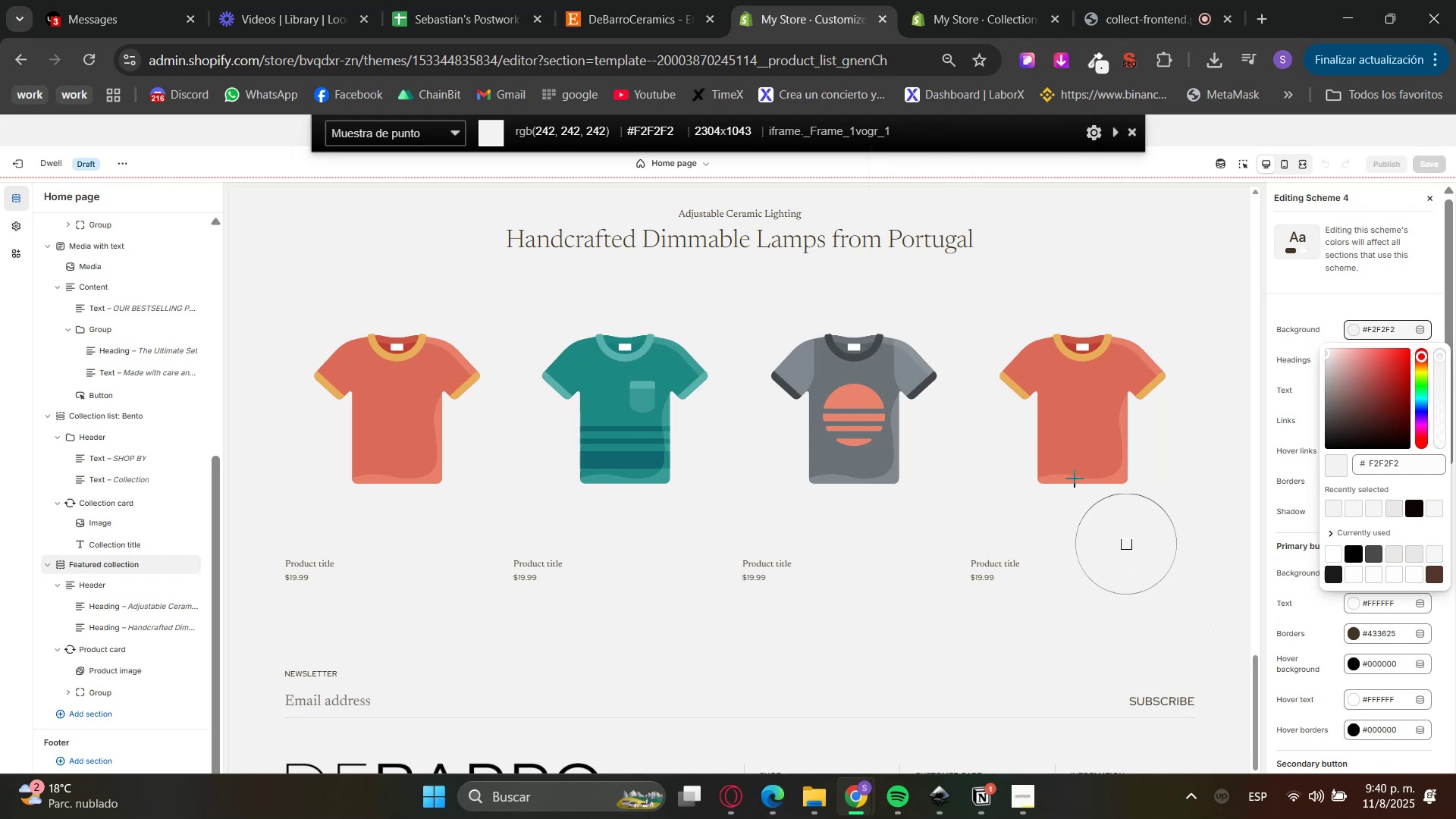 
key(Escape)
 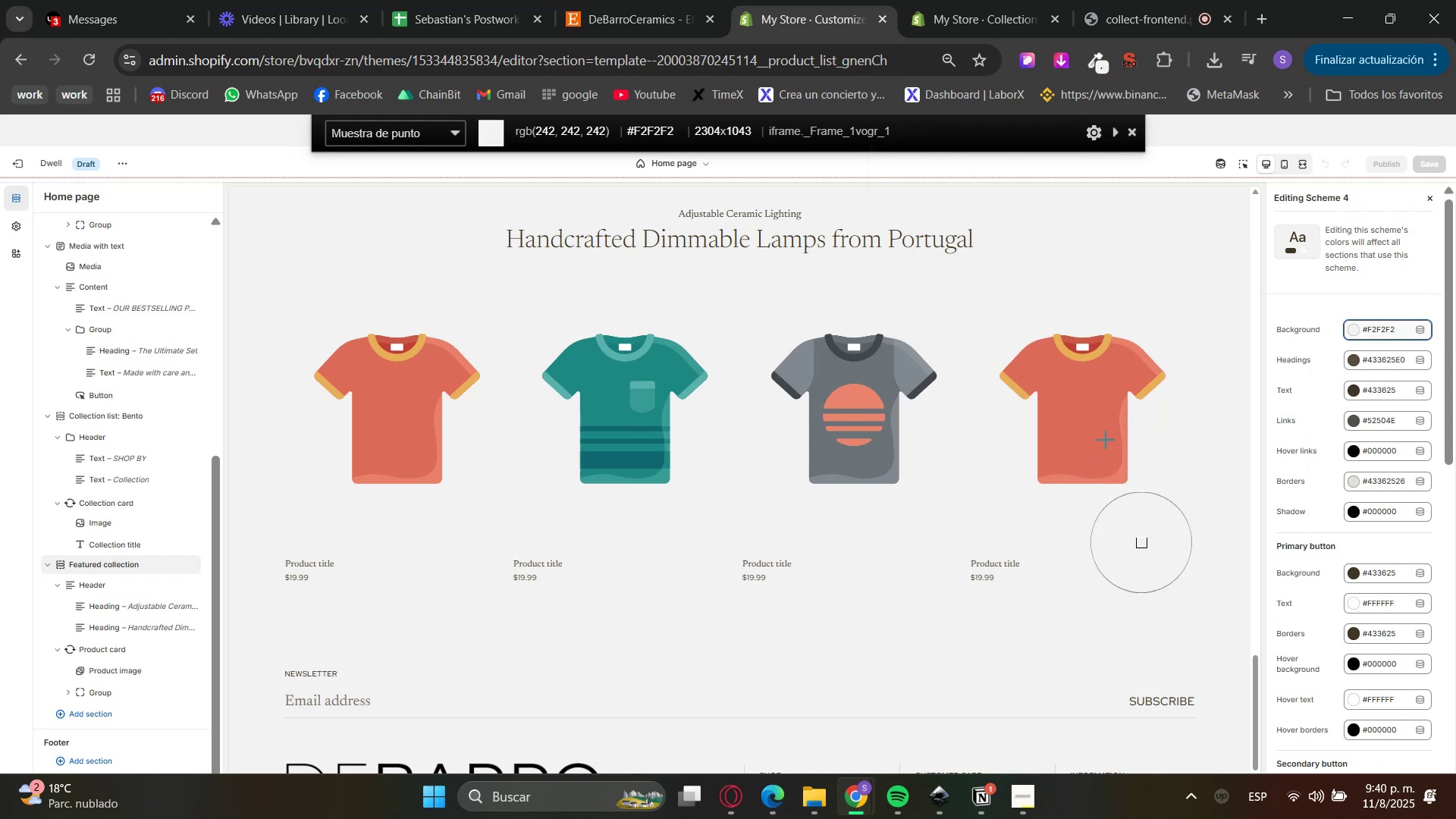 
key(Escape)
 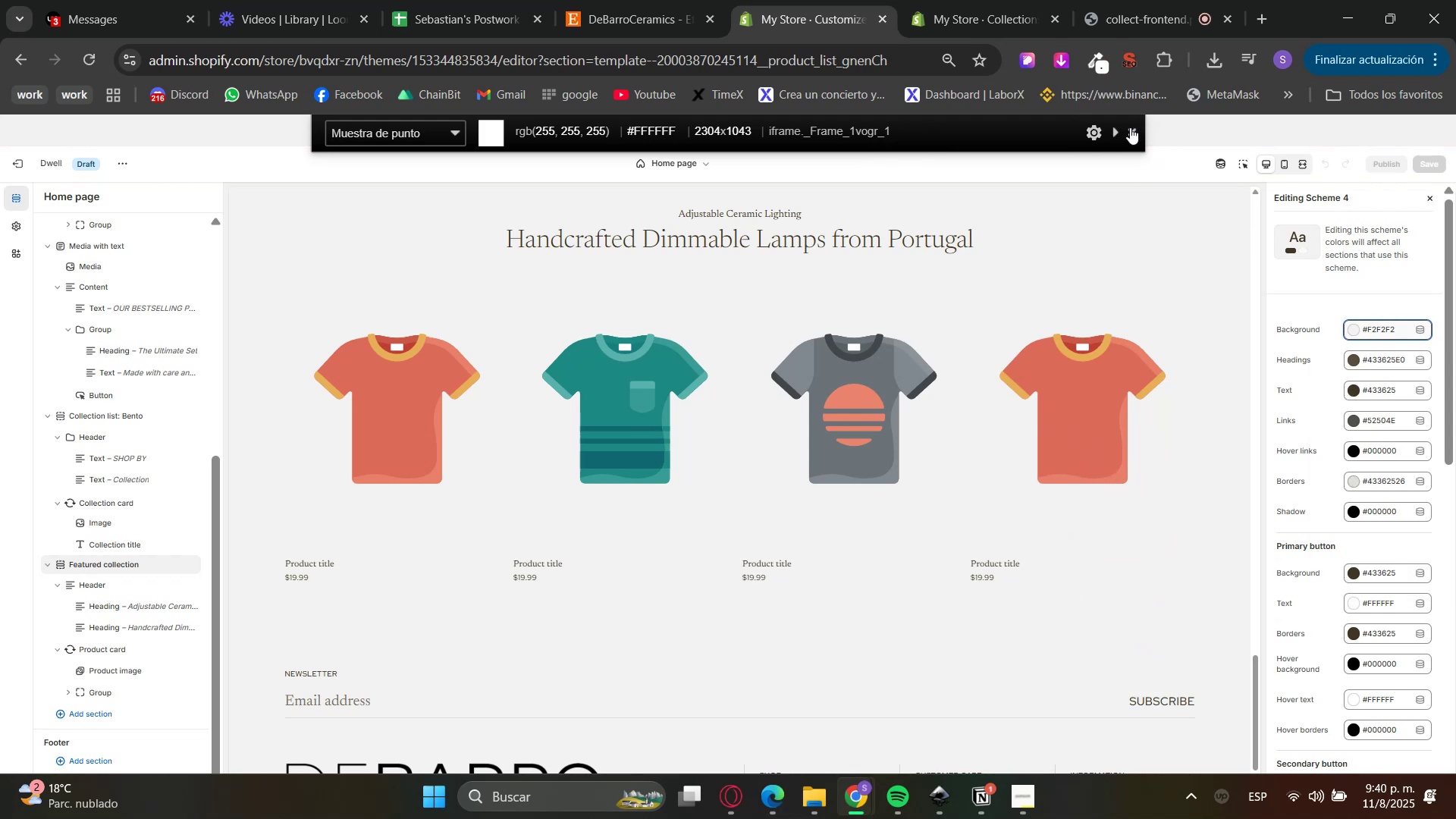 
left_click([1129, 130])
 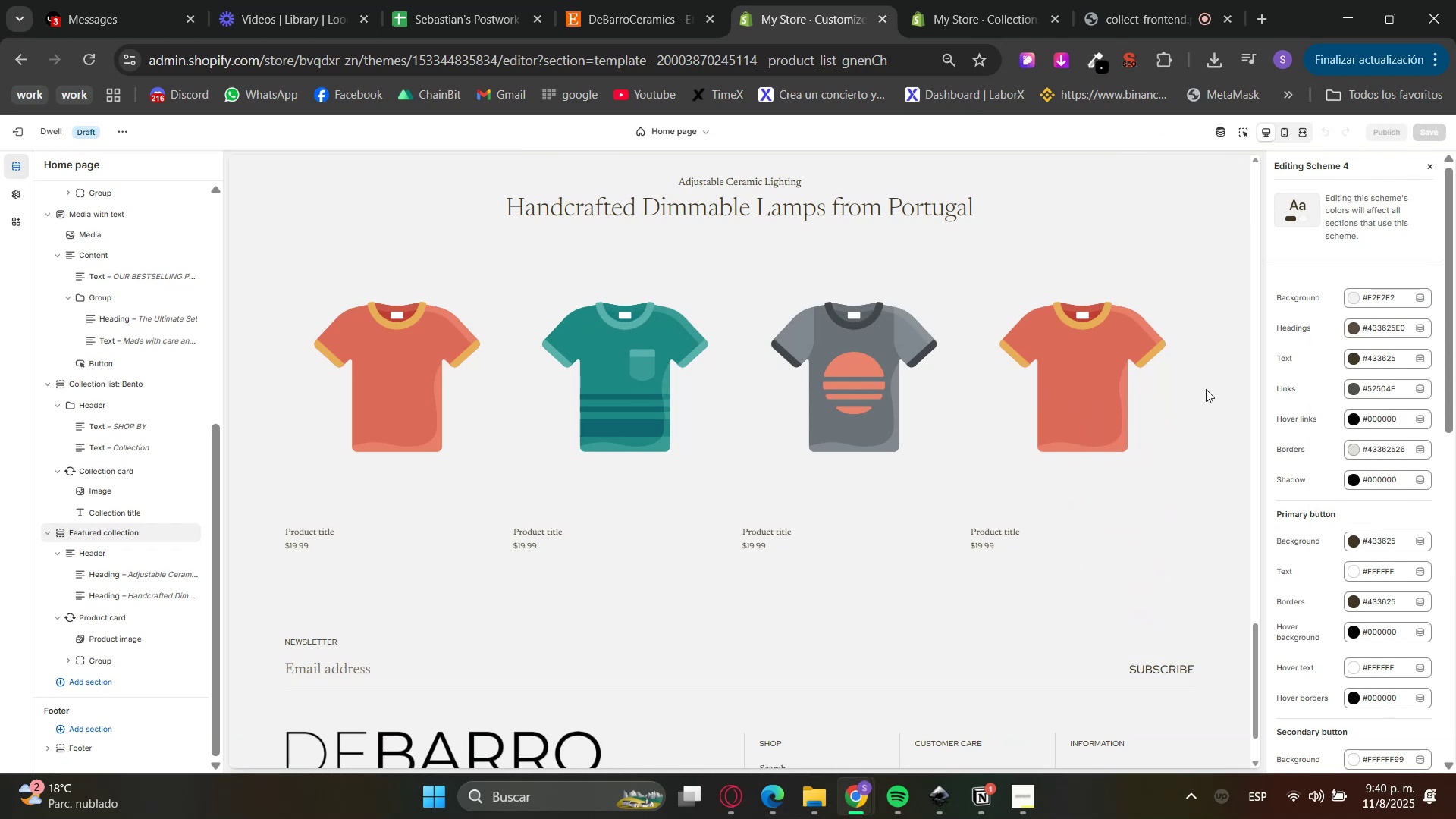 
scroll: coordinate [1217, 532], scroll_direction: up, amount: 13.0
 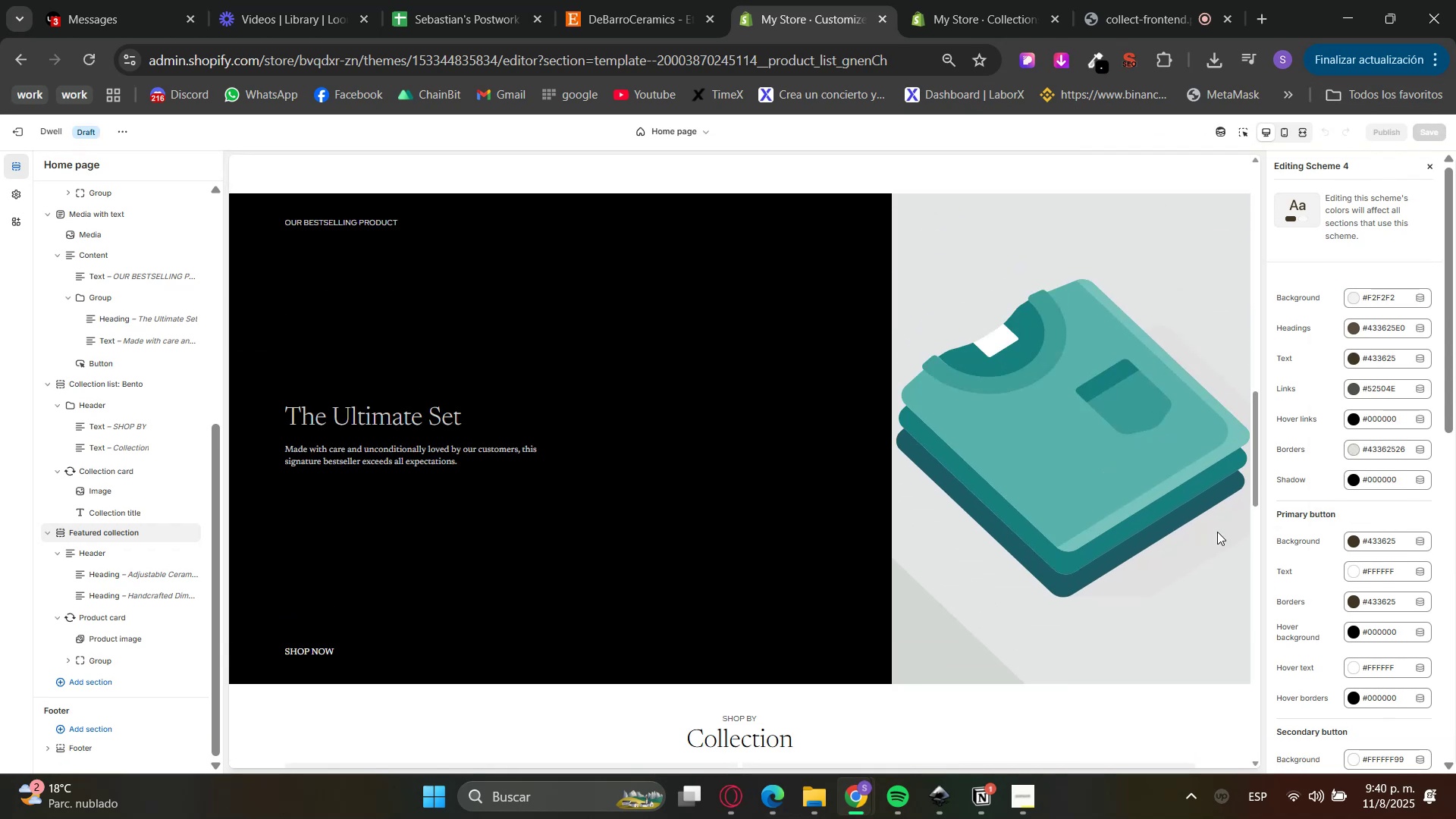 
scroll: coordinate [1212, 526], scroll_direction: down, amount: 14.0
 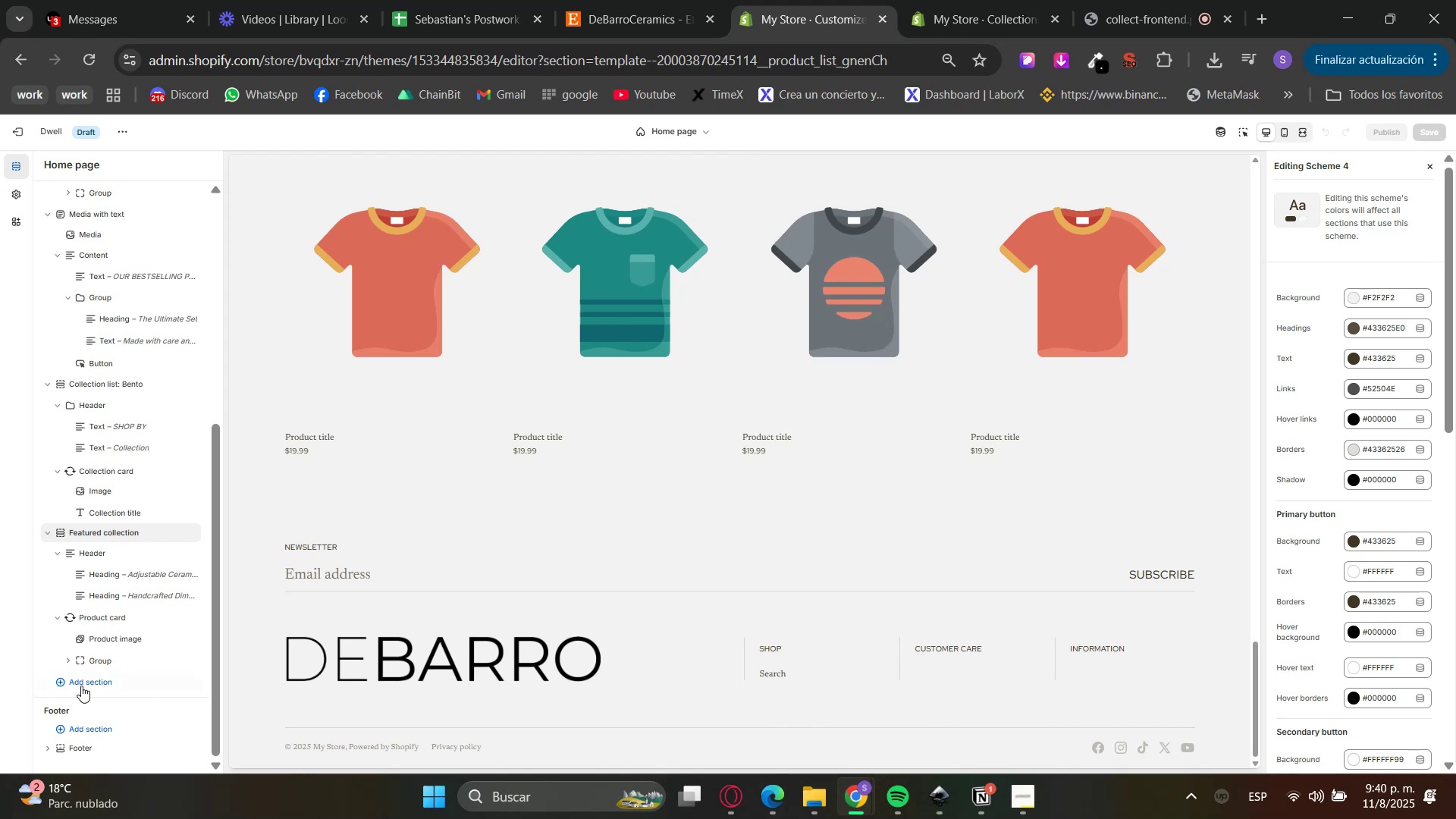 
left_click([77, 684])
 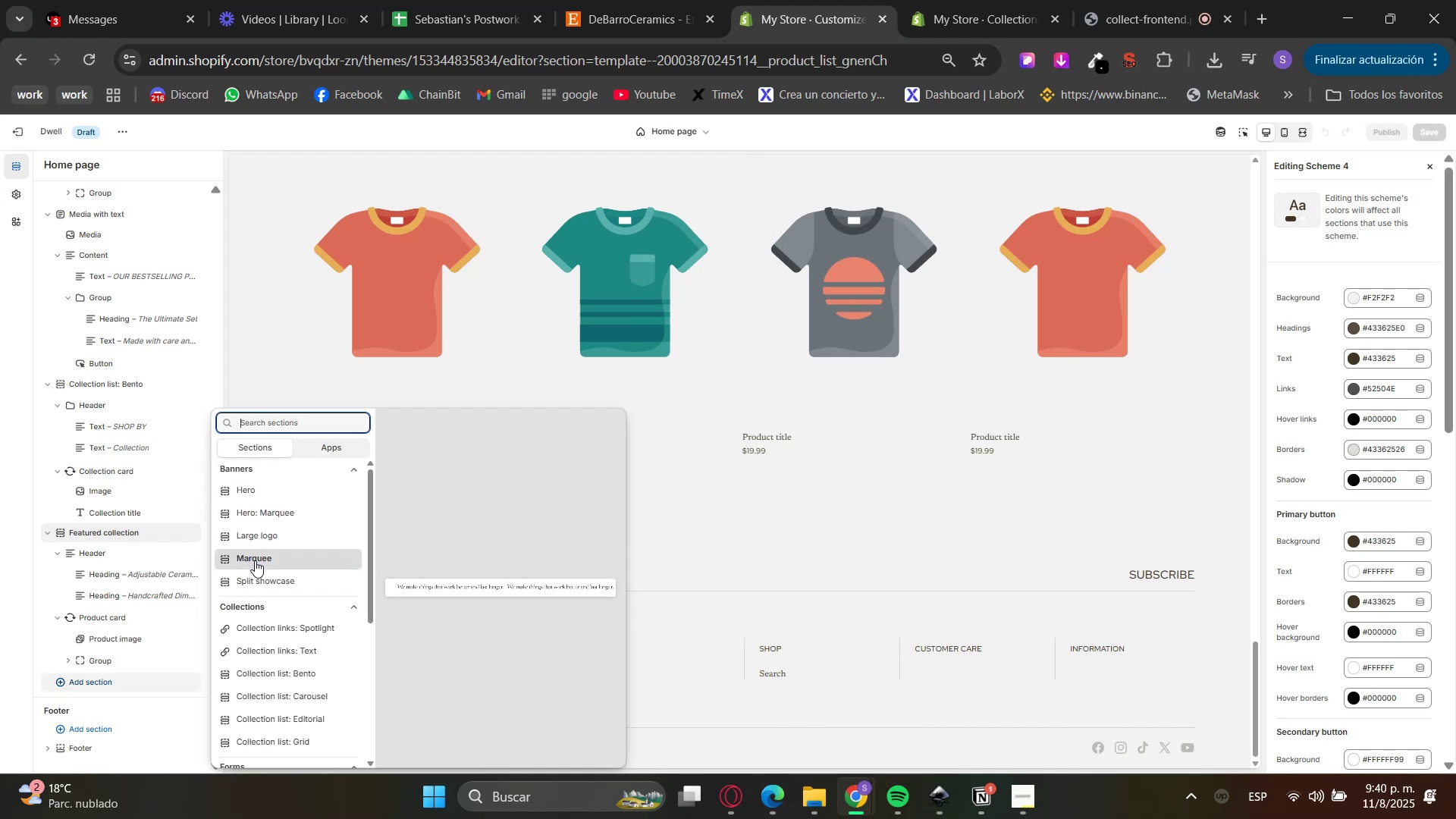 
left_click([258, 563])
 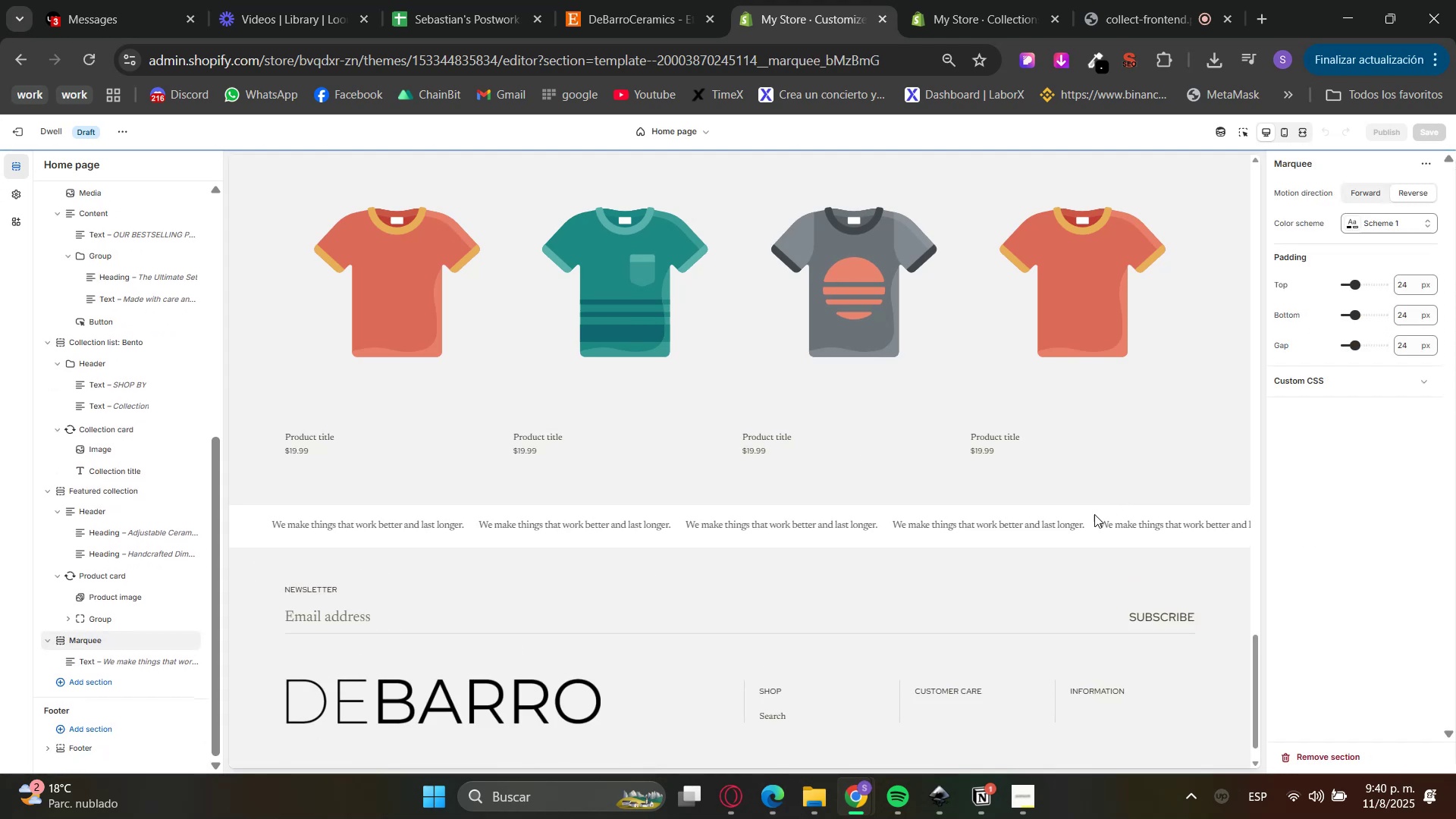 
left_click([1380, 226])
 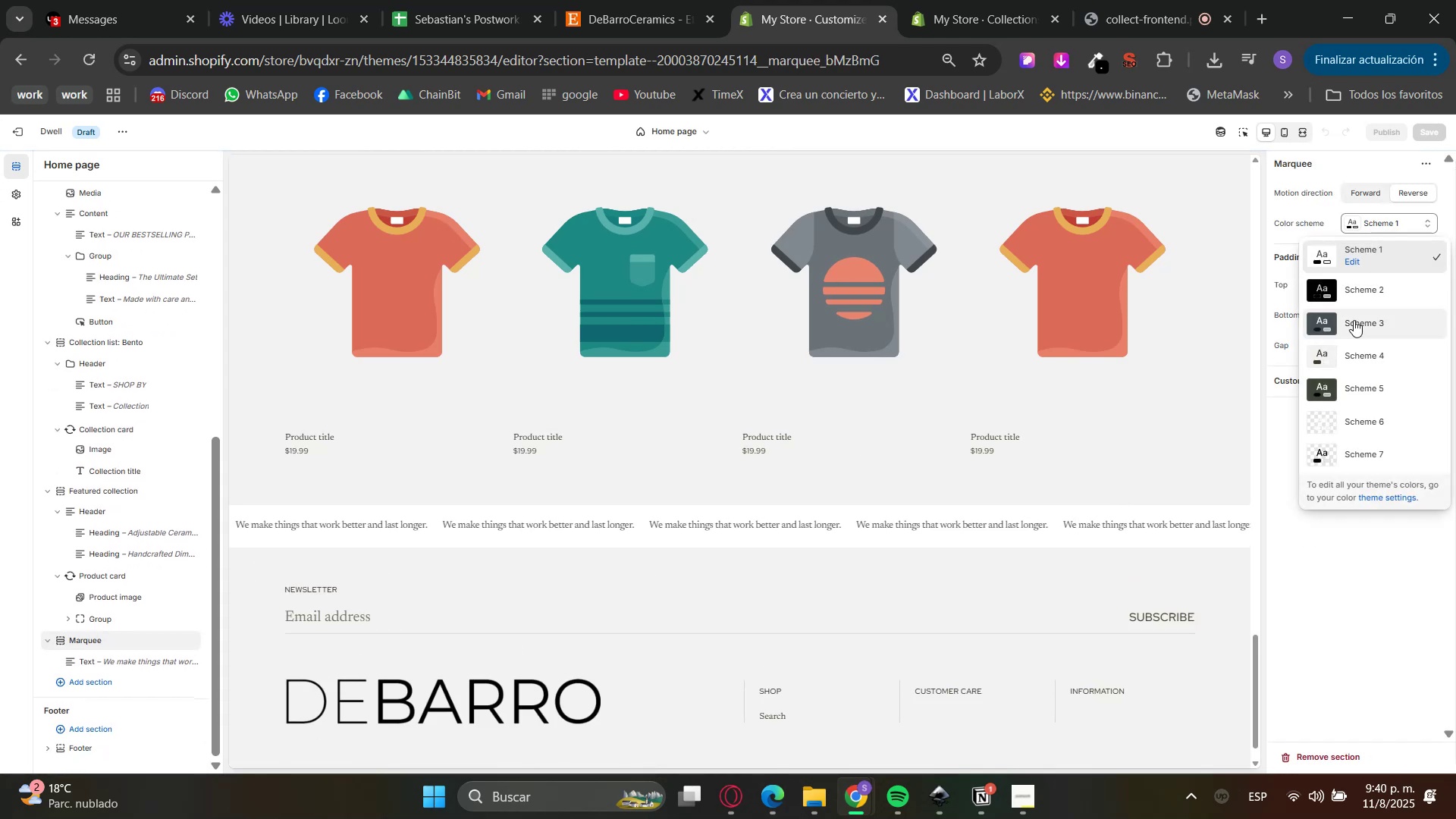 
left_click([1345, 300])
 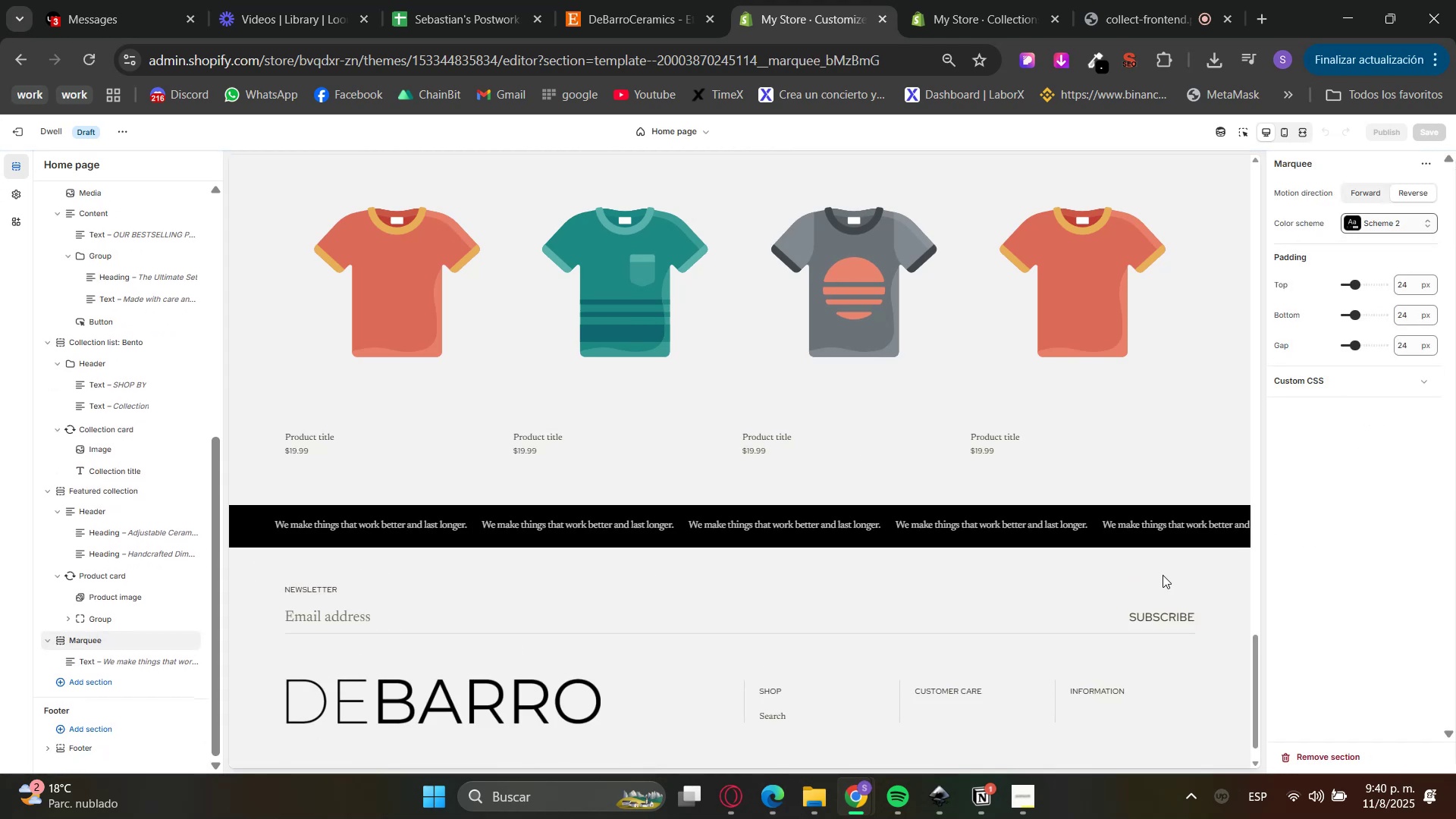 
scroll: coordinate [1128, 612], scroll_direction: up, amount: 5.0
 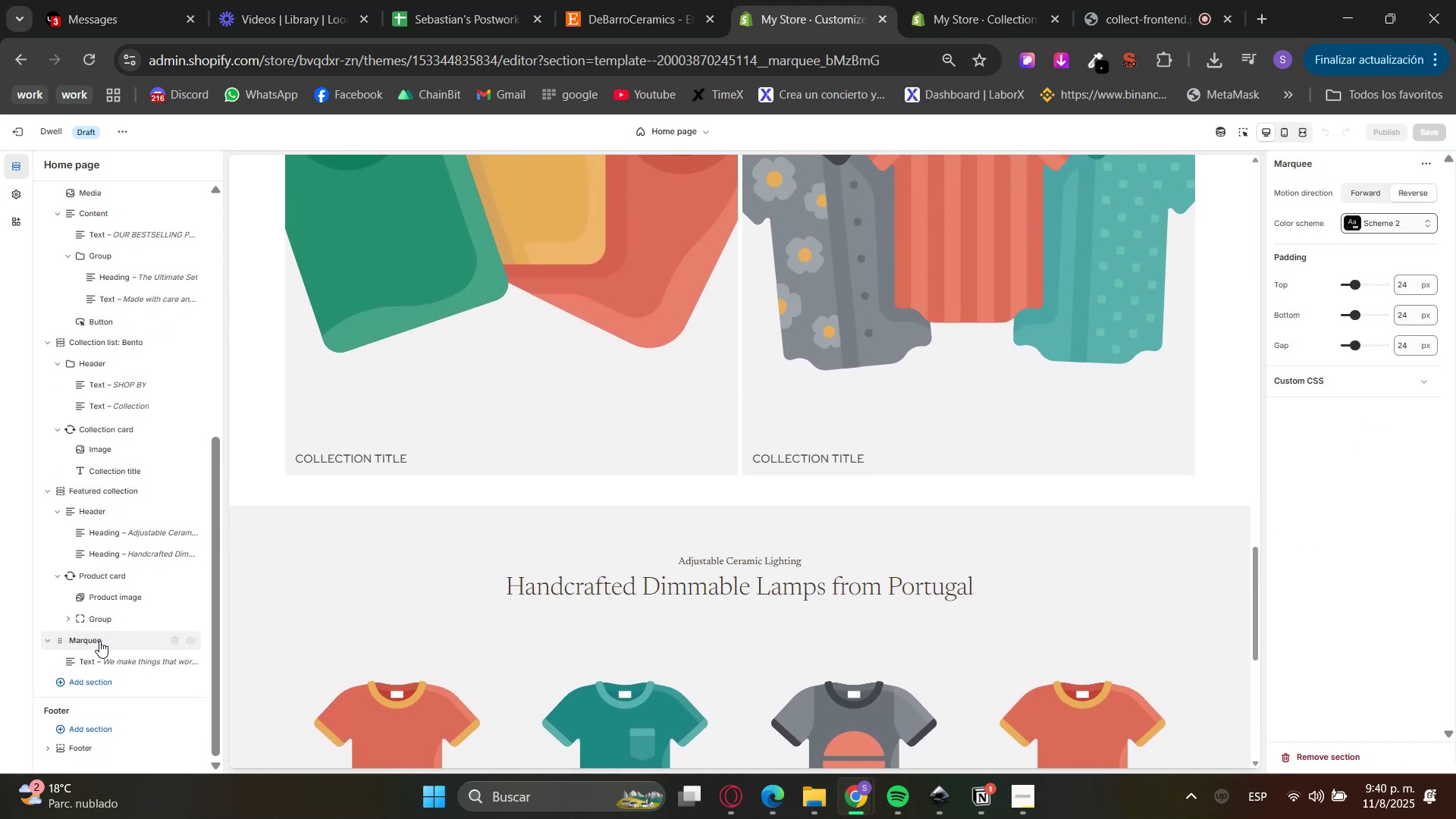 
left_click([45, 640])
 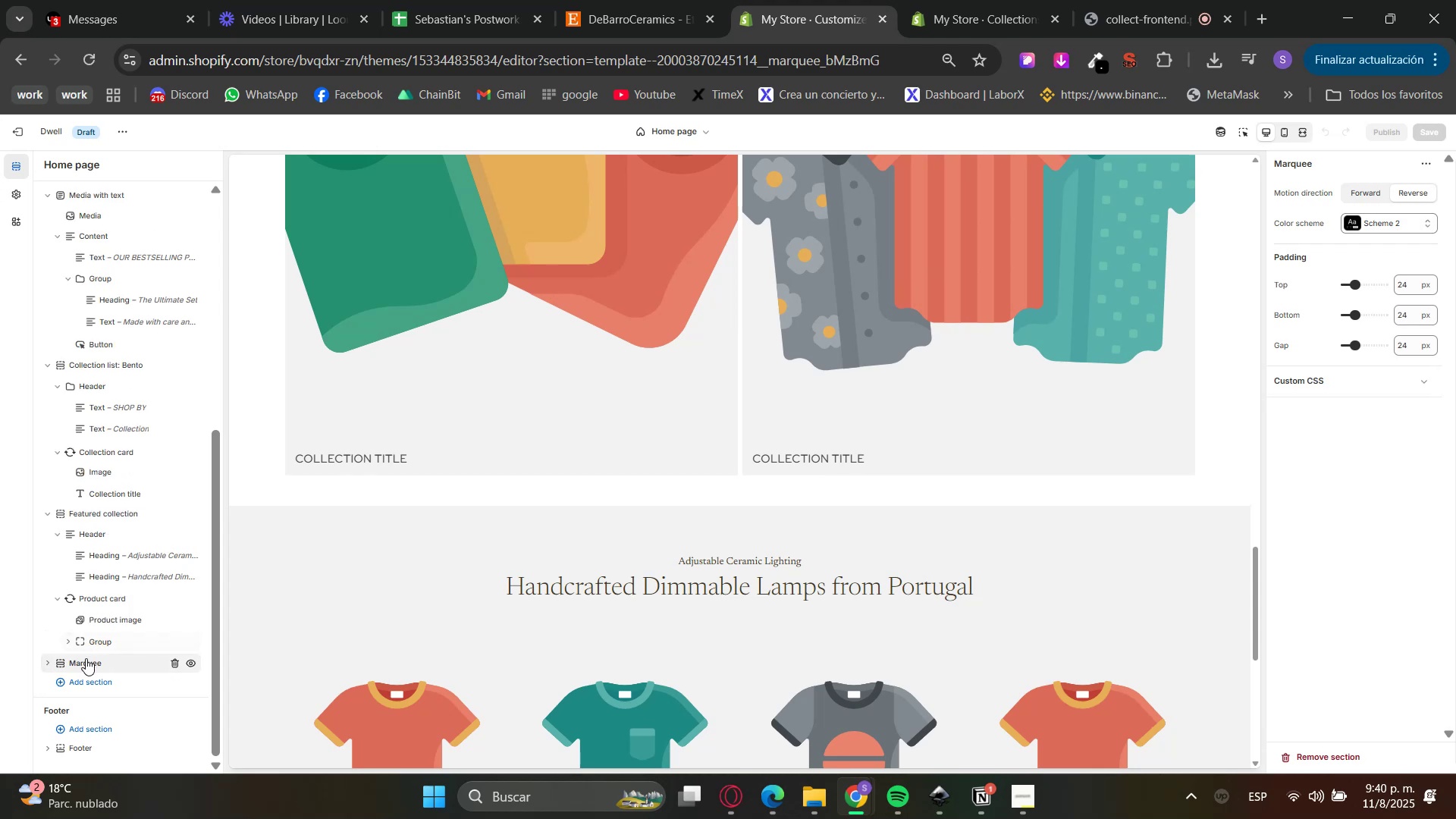 
left_click_drag(start_coordinate=[83, 659], to_coordinate=[94, 506])
 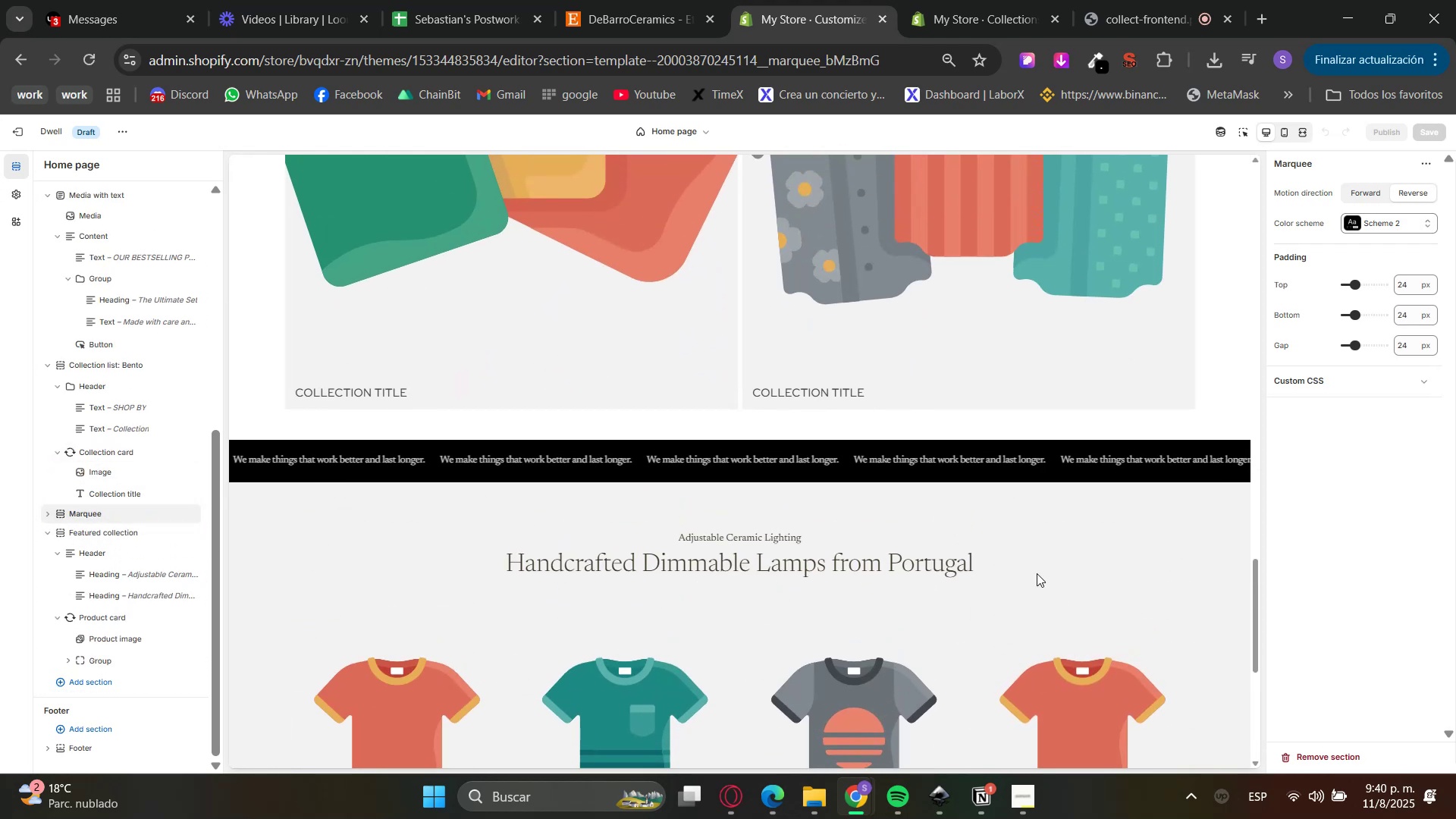 
scroll: coordinate [889, 590], scroll_direction: down, amount: 2.0
 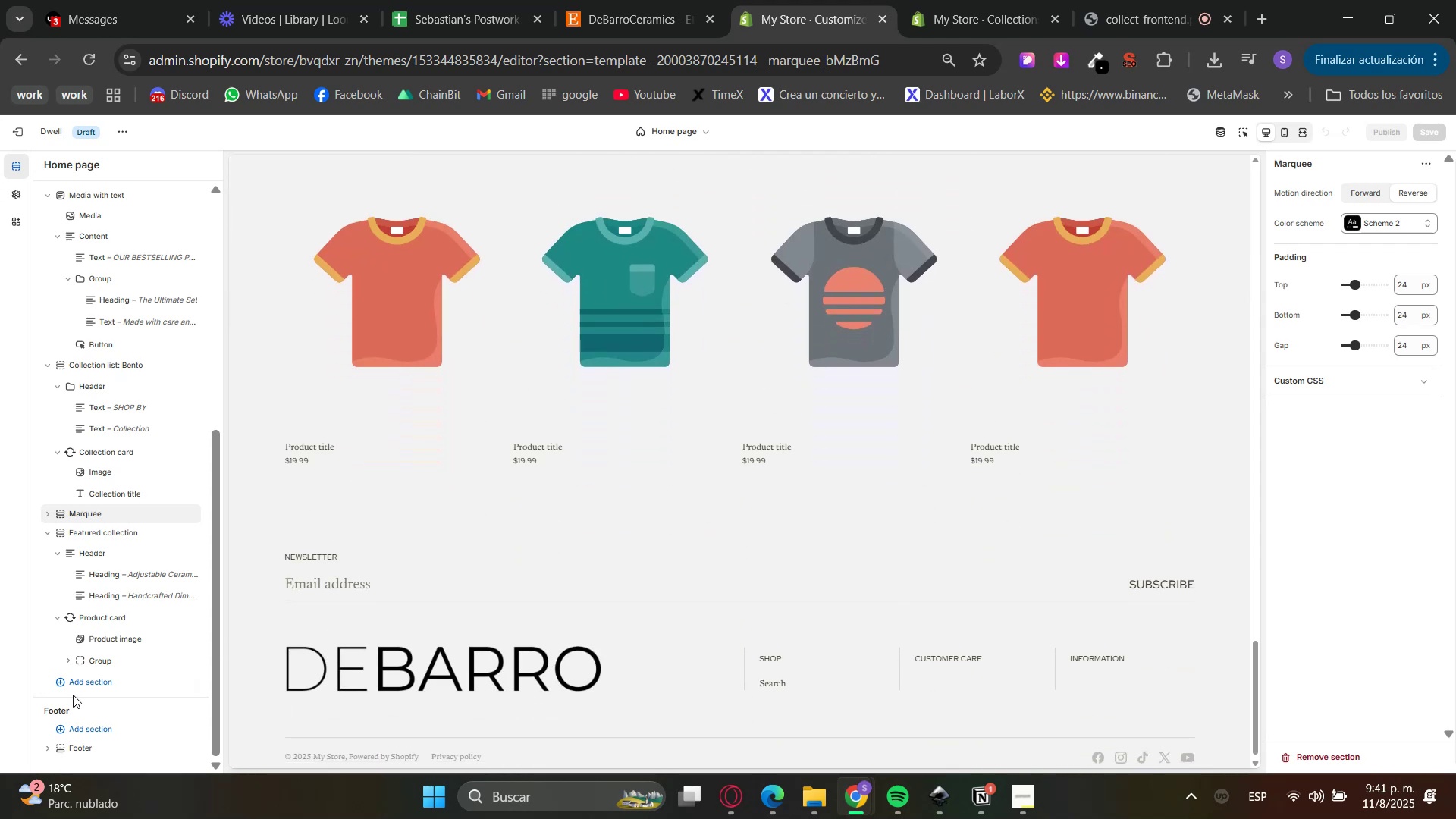 
double_click([75, 682])
 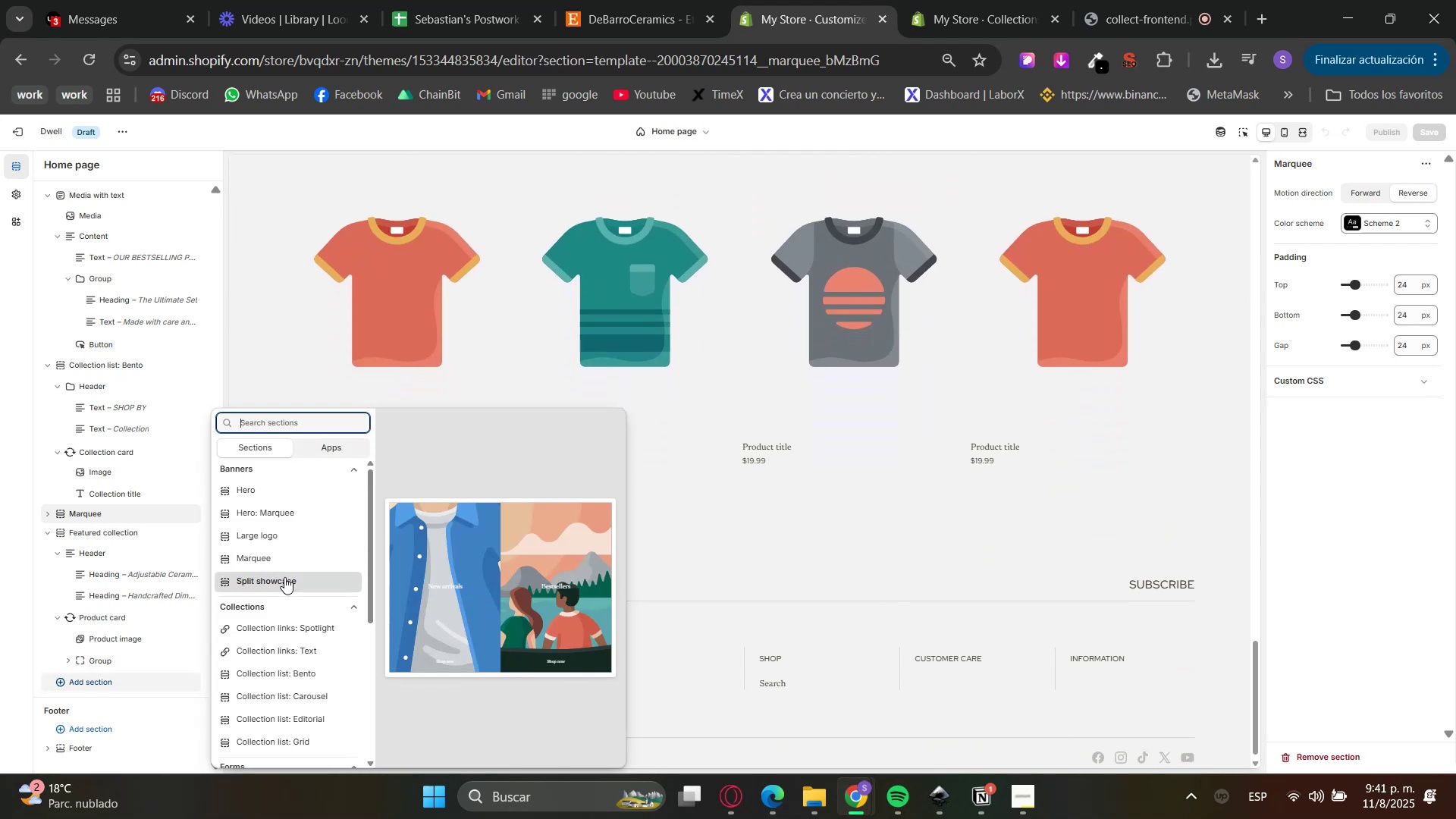 
scroll: coordinate [284, 577], scroll_direction: down, amount: 1.0
 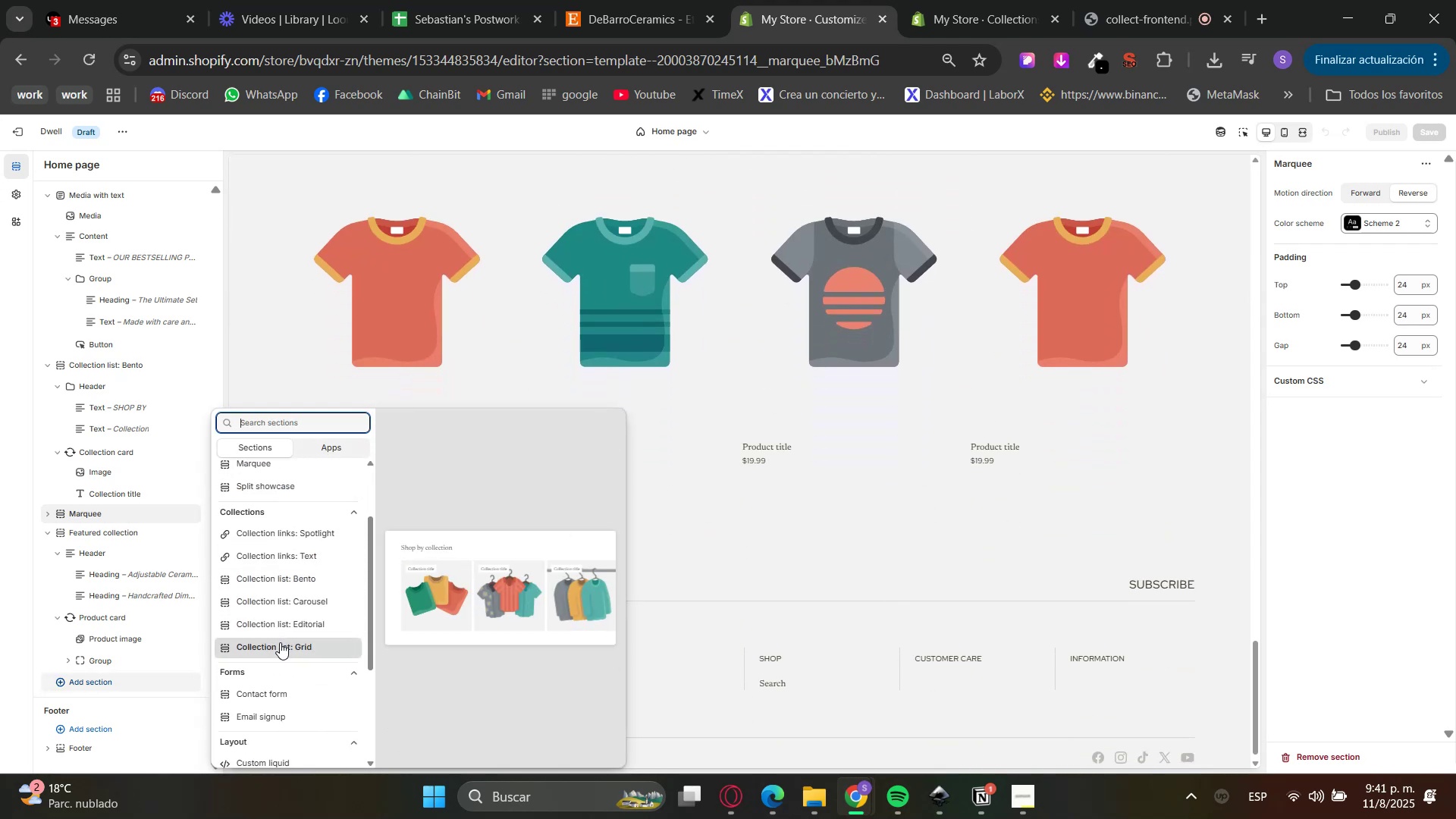 
wait(5.49)
 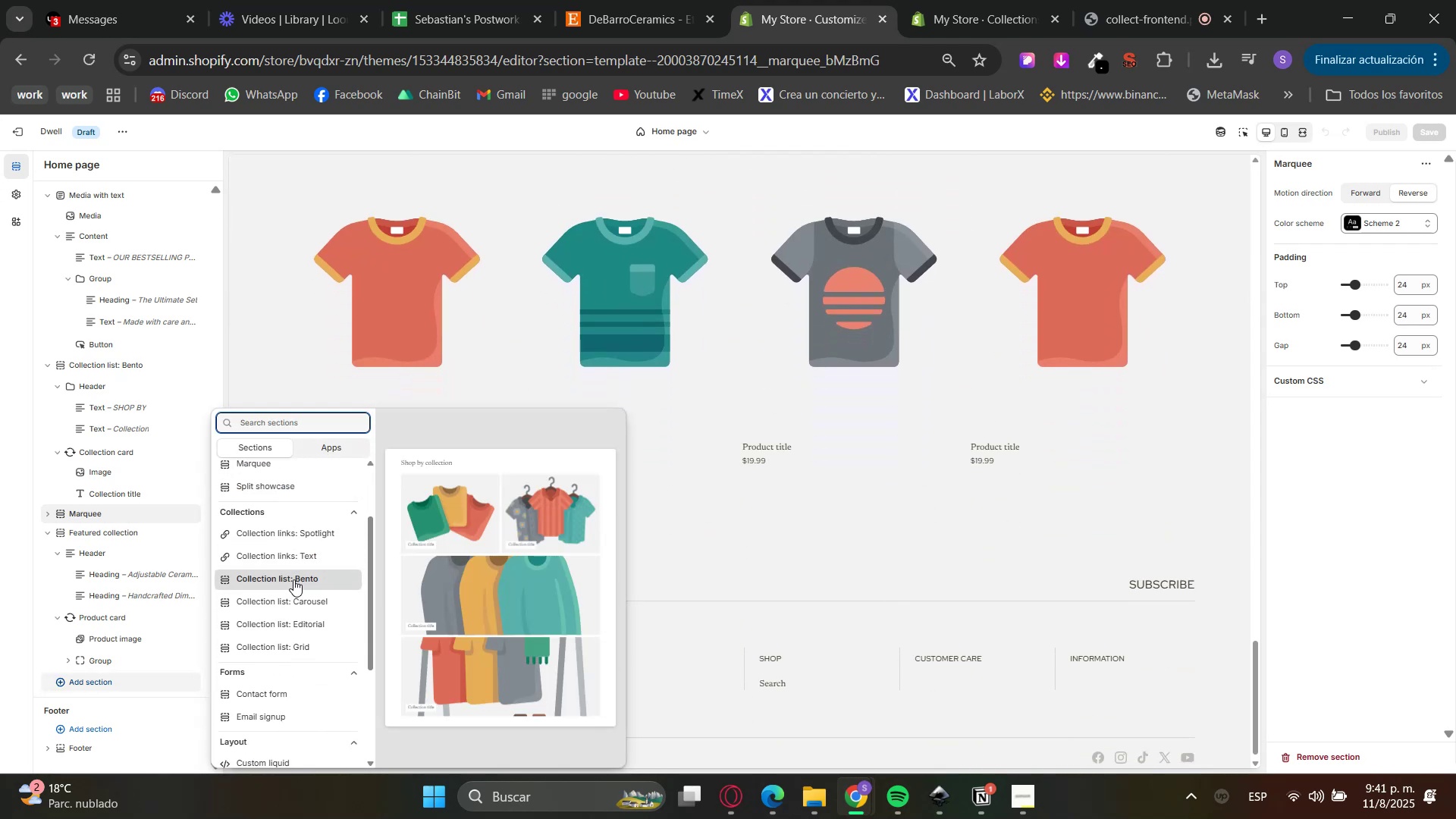 
scroll: coordinate [288, 672], scroll_direction: down, amount: 7.0
 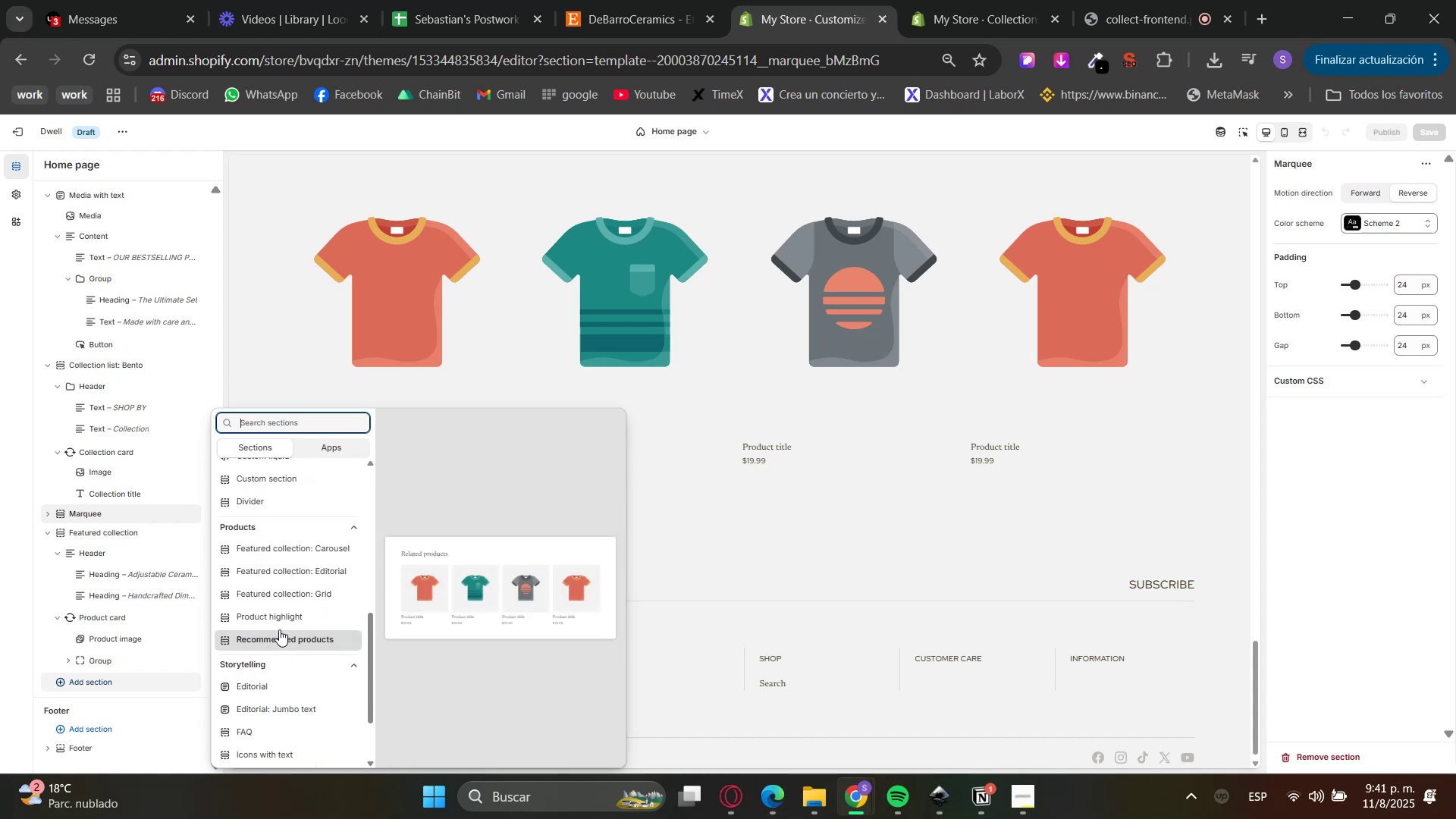 
scroll: coordinate [279, 637], scroll_direction: down, amount: 2.0
 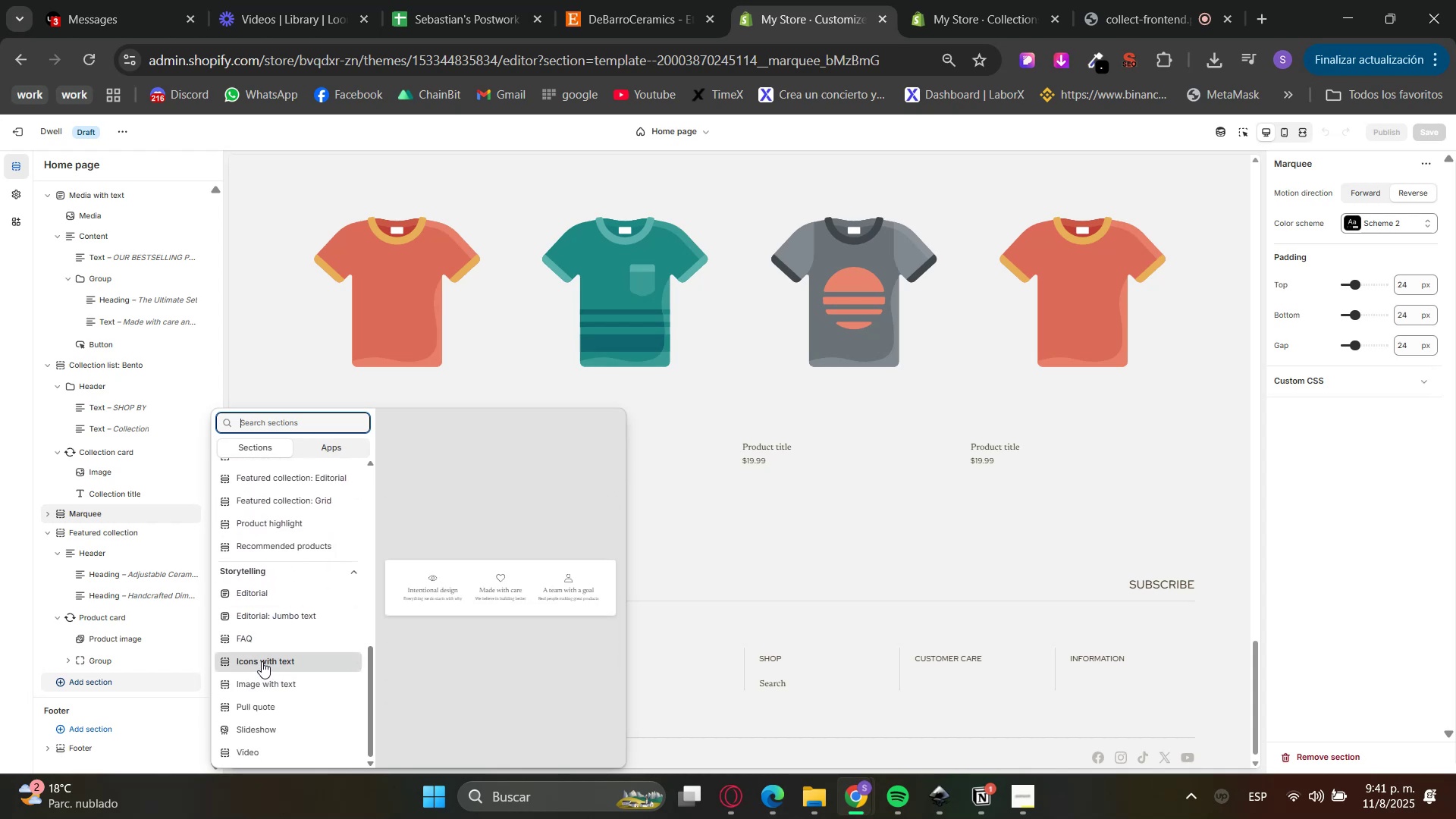 
left_click([262, 661])
 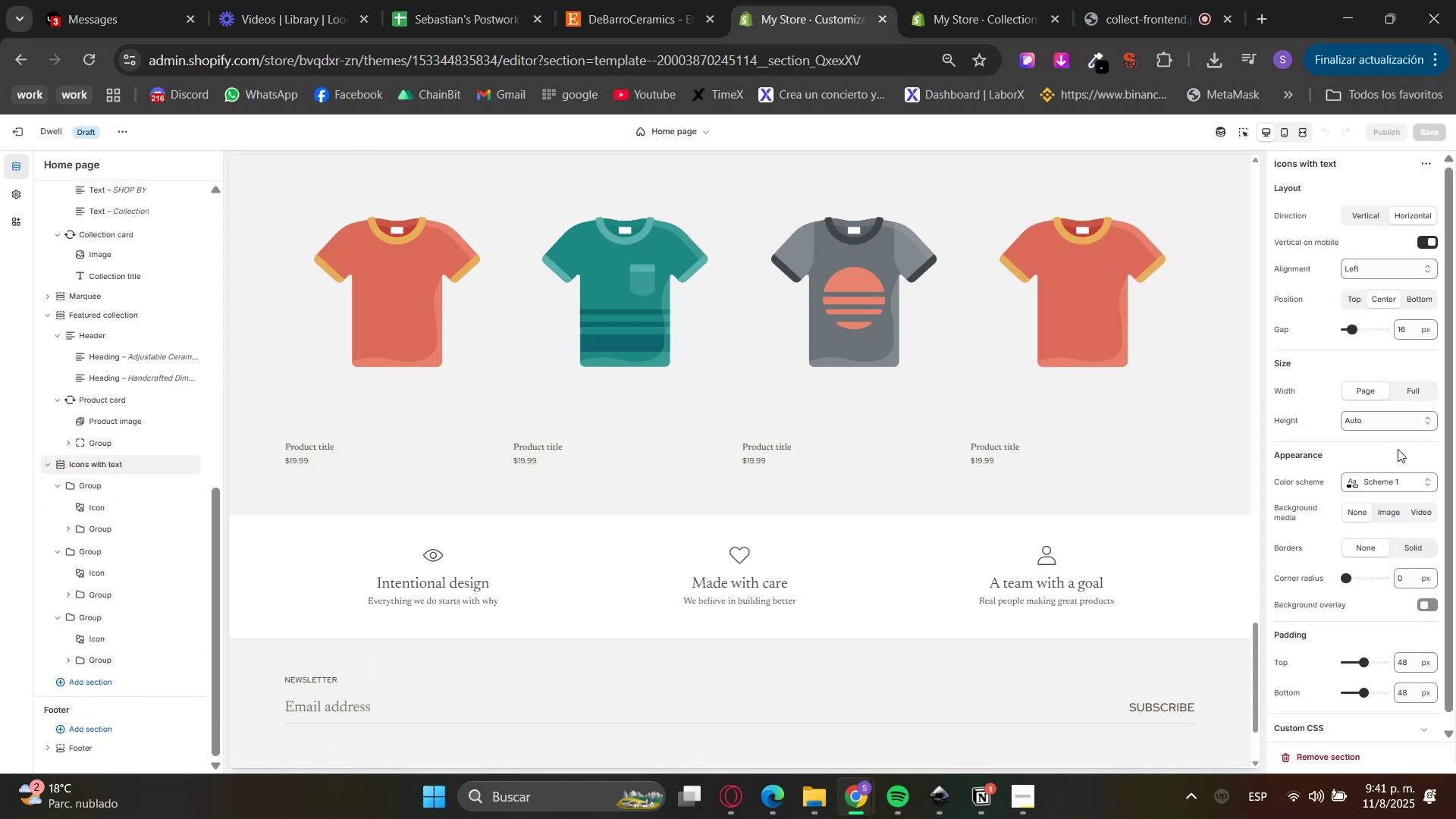 
left_click([1344, 252])
 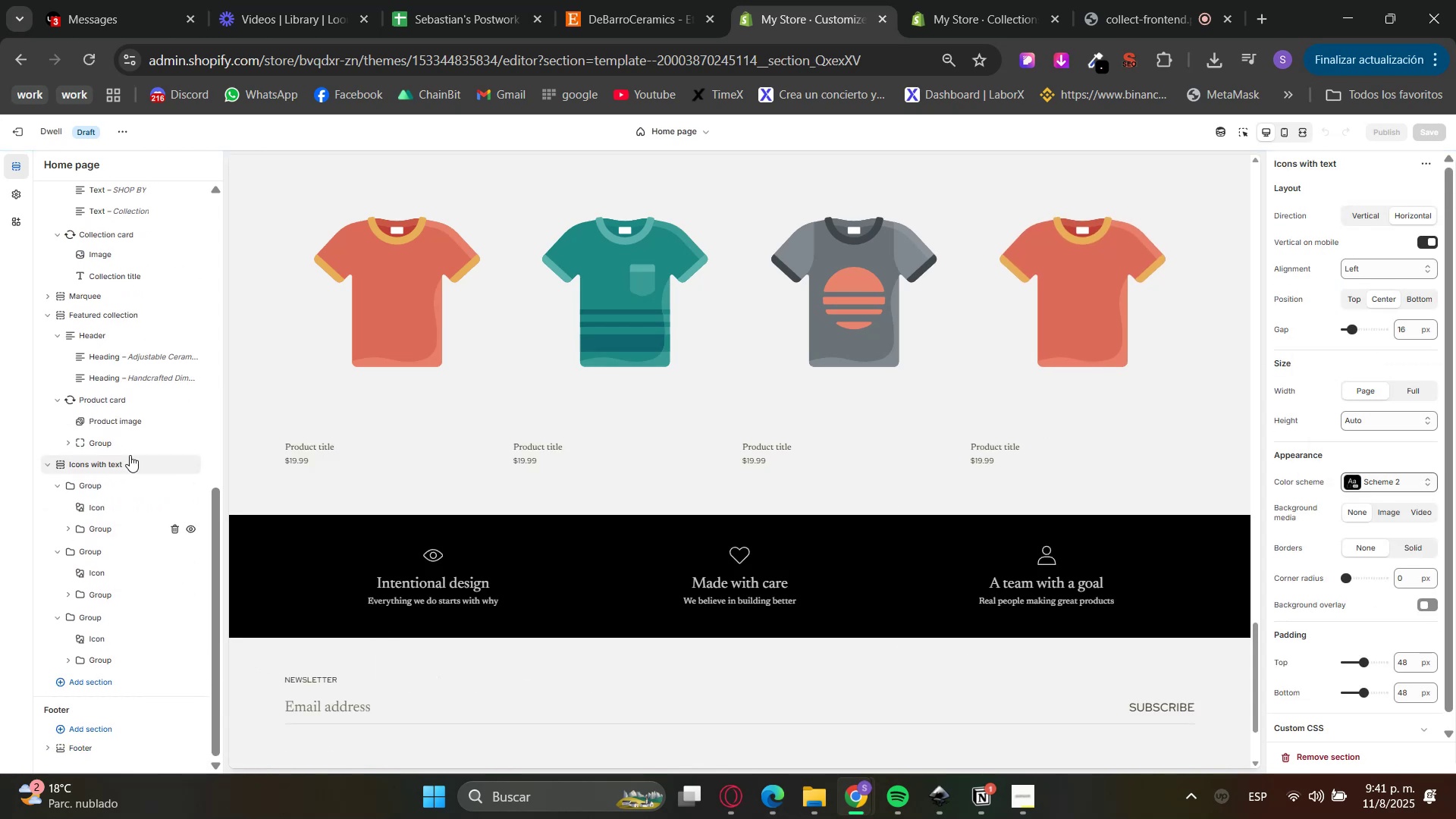 
right_click([114, 467])
 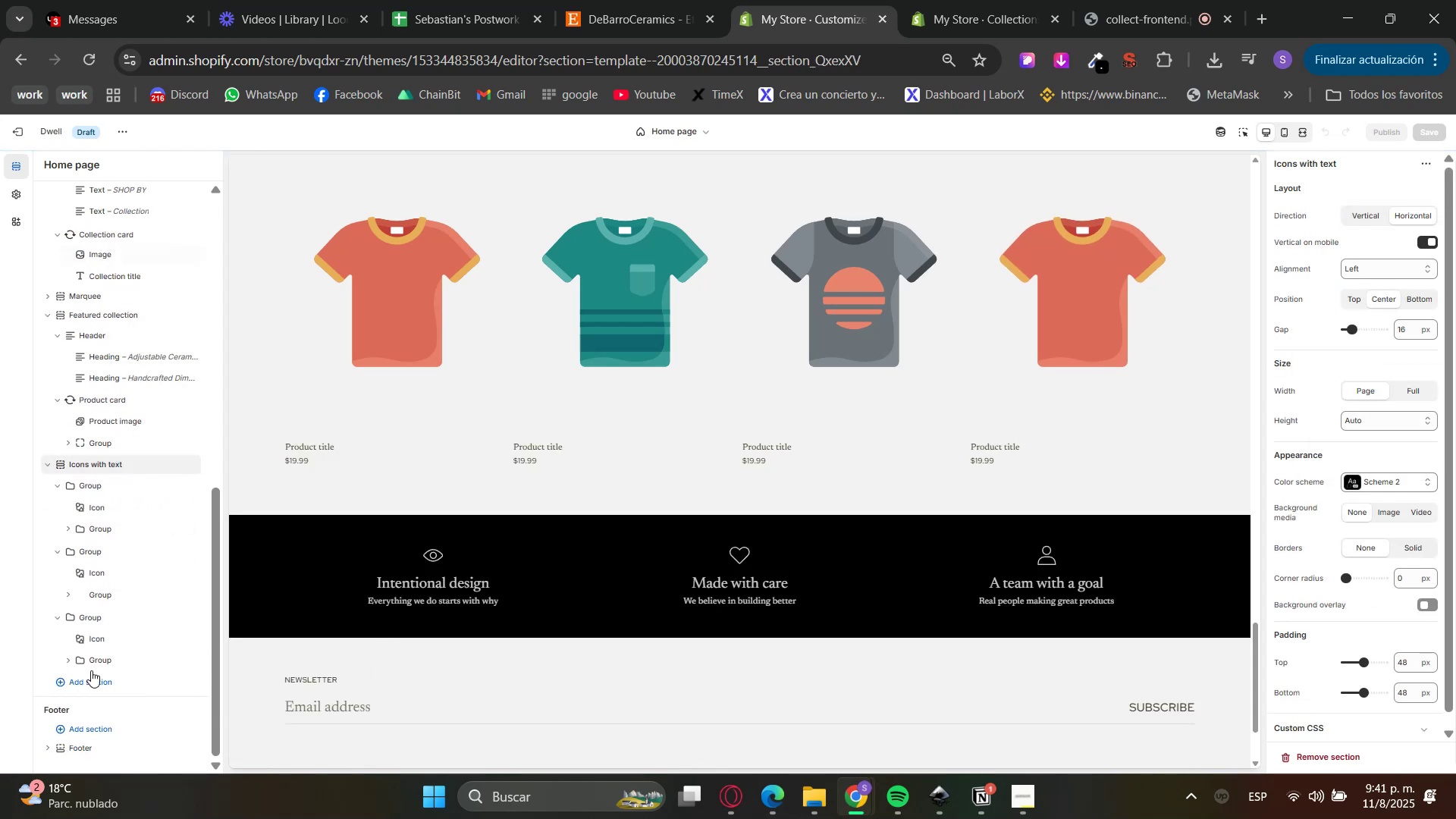 
right_click([86, 726])
 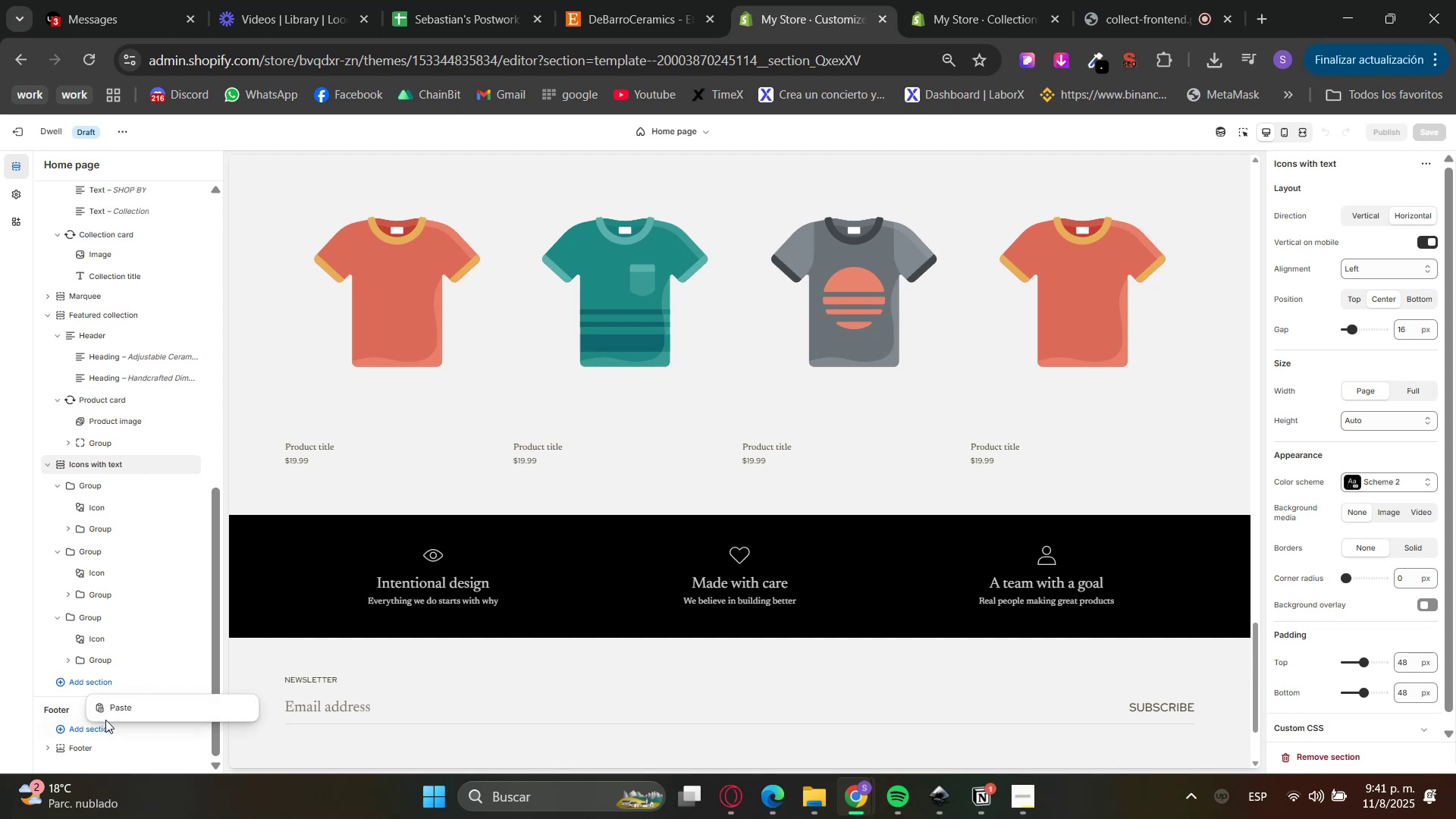 
double_click([111, 708])
 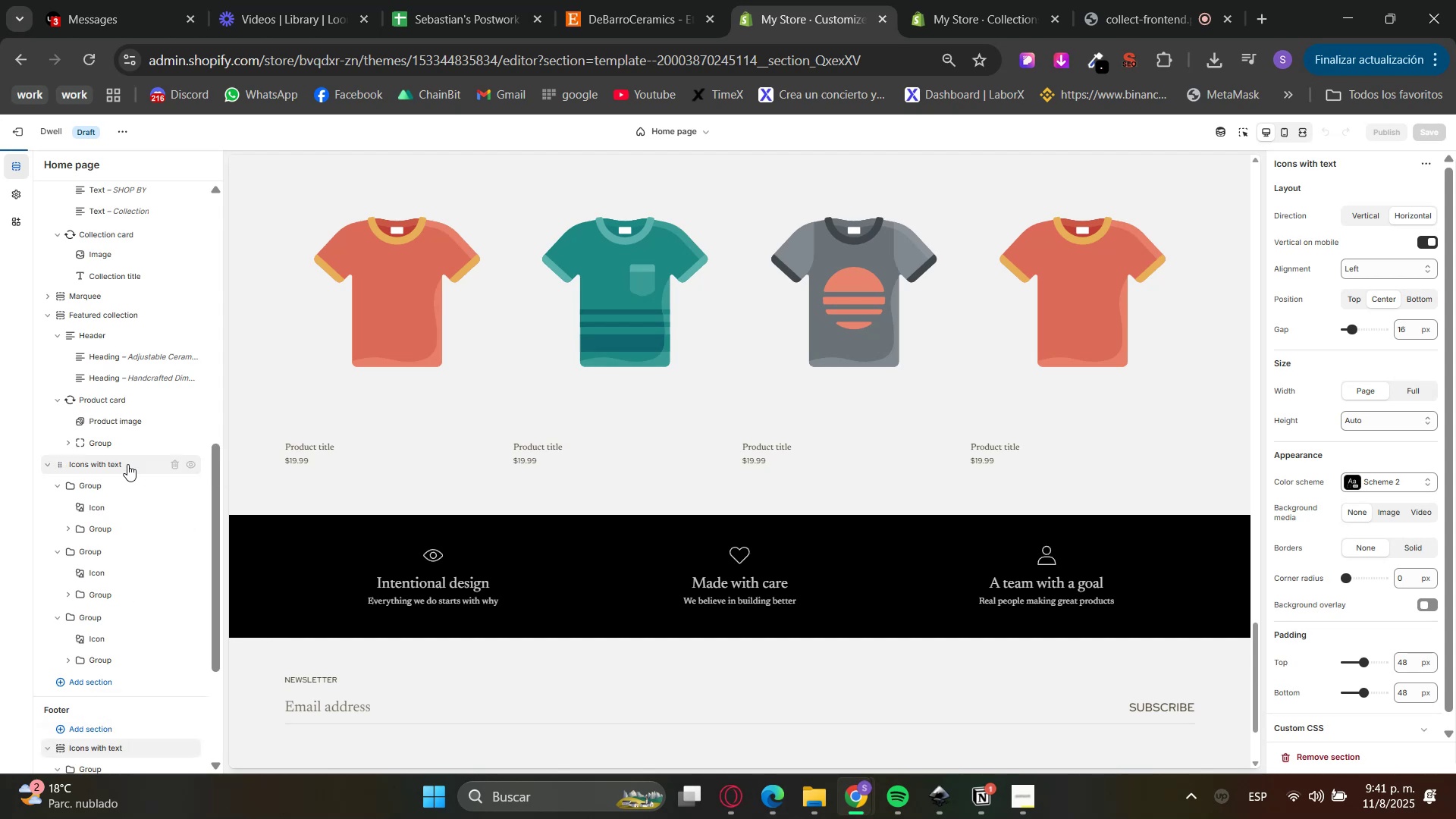 
right_click([127, 463])
 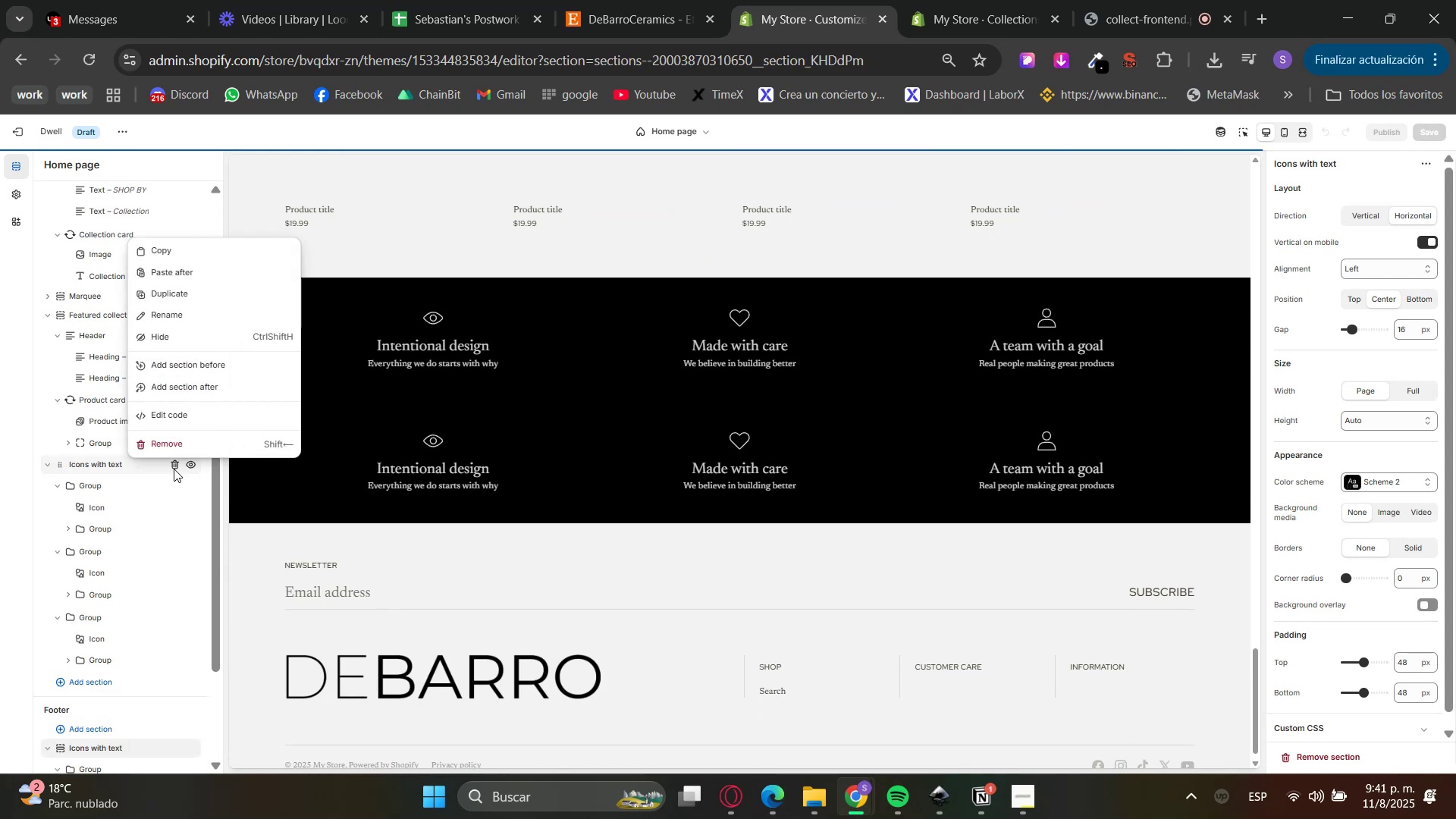 
left_click([163, 438])
 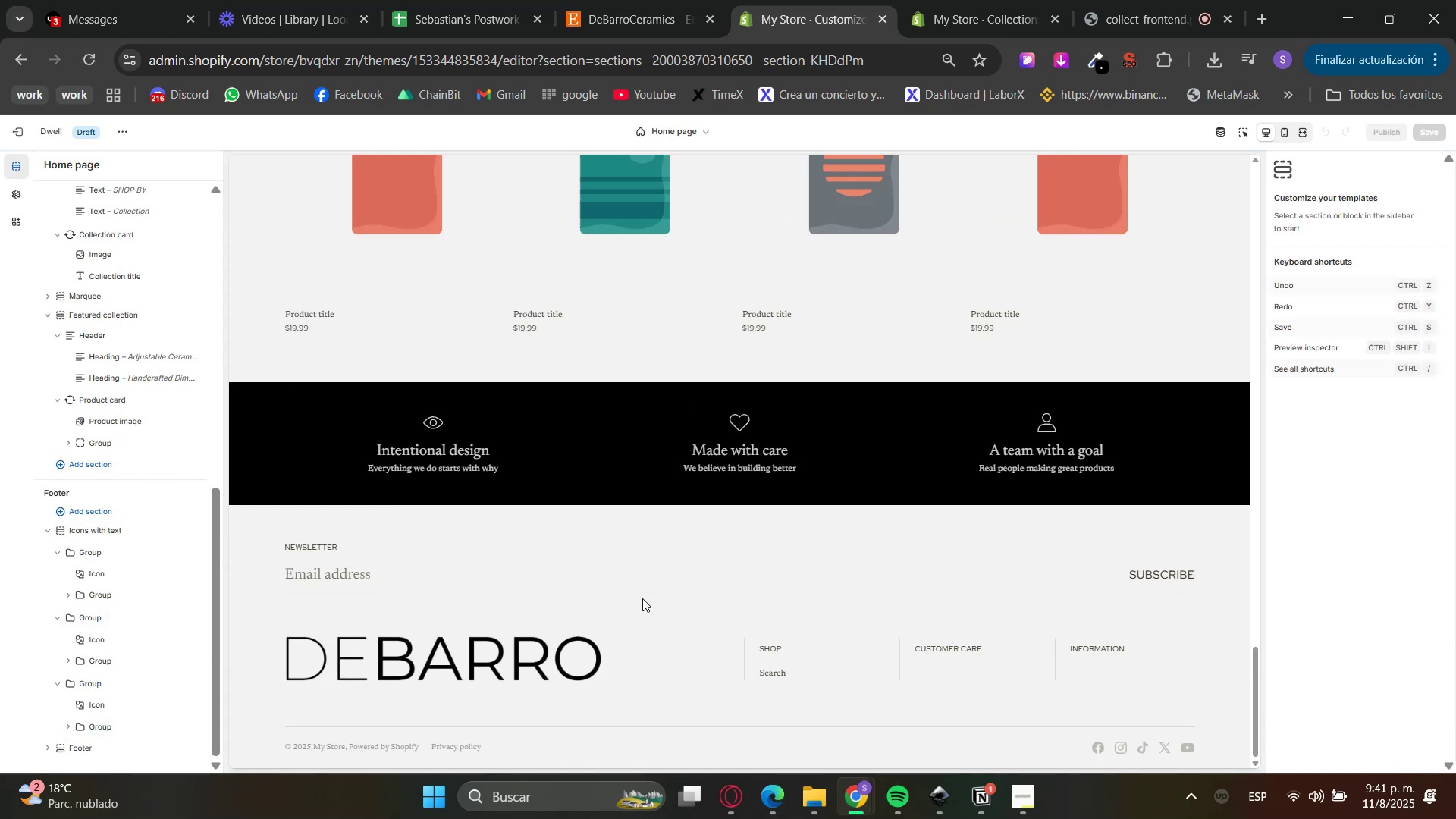 
scroll: coordinate [53, 728], scroll_direction: down, amount: 4.0
 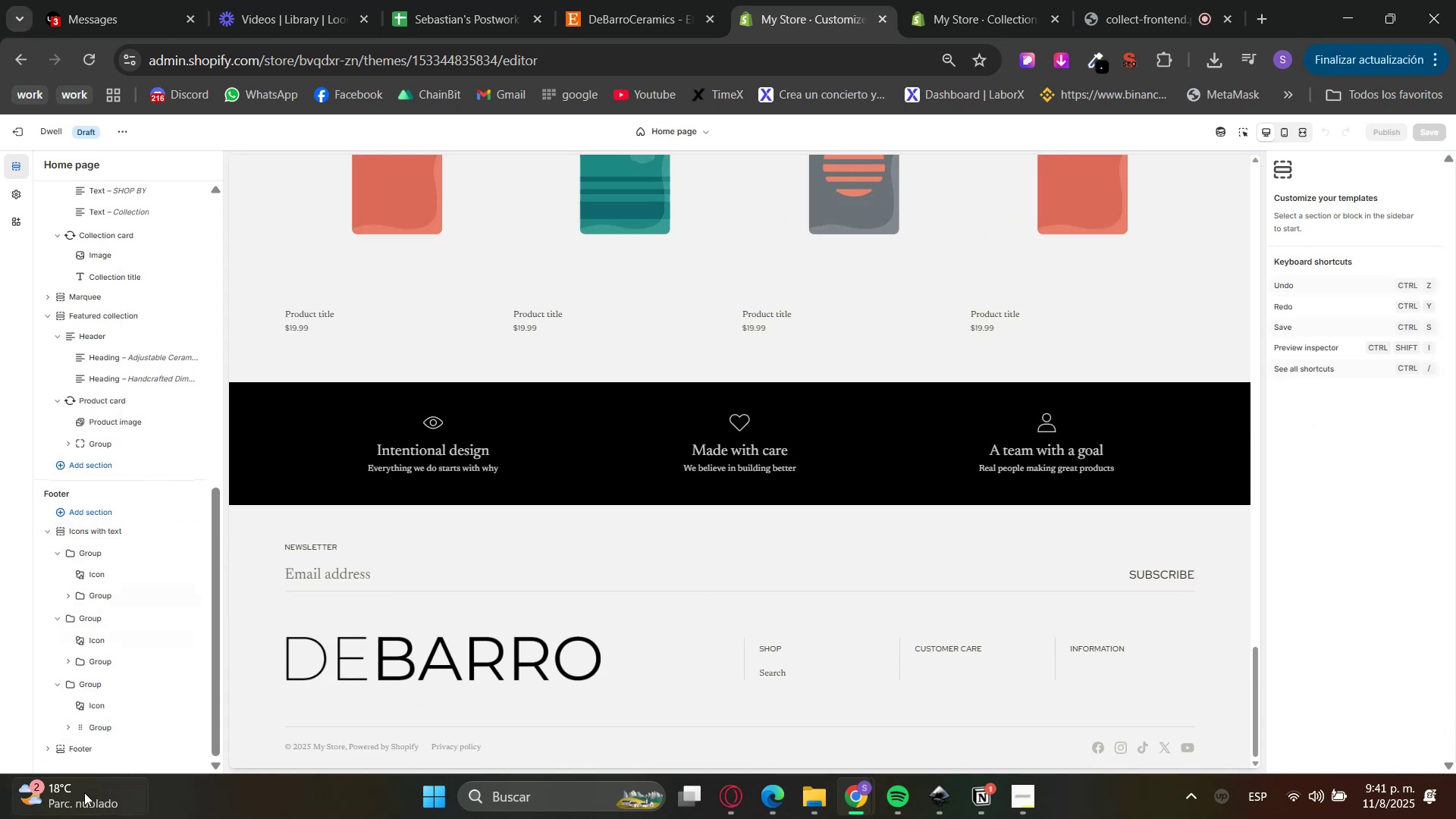 
left_click([86, 747])
 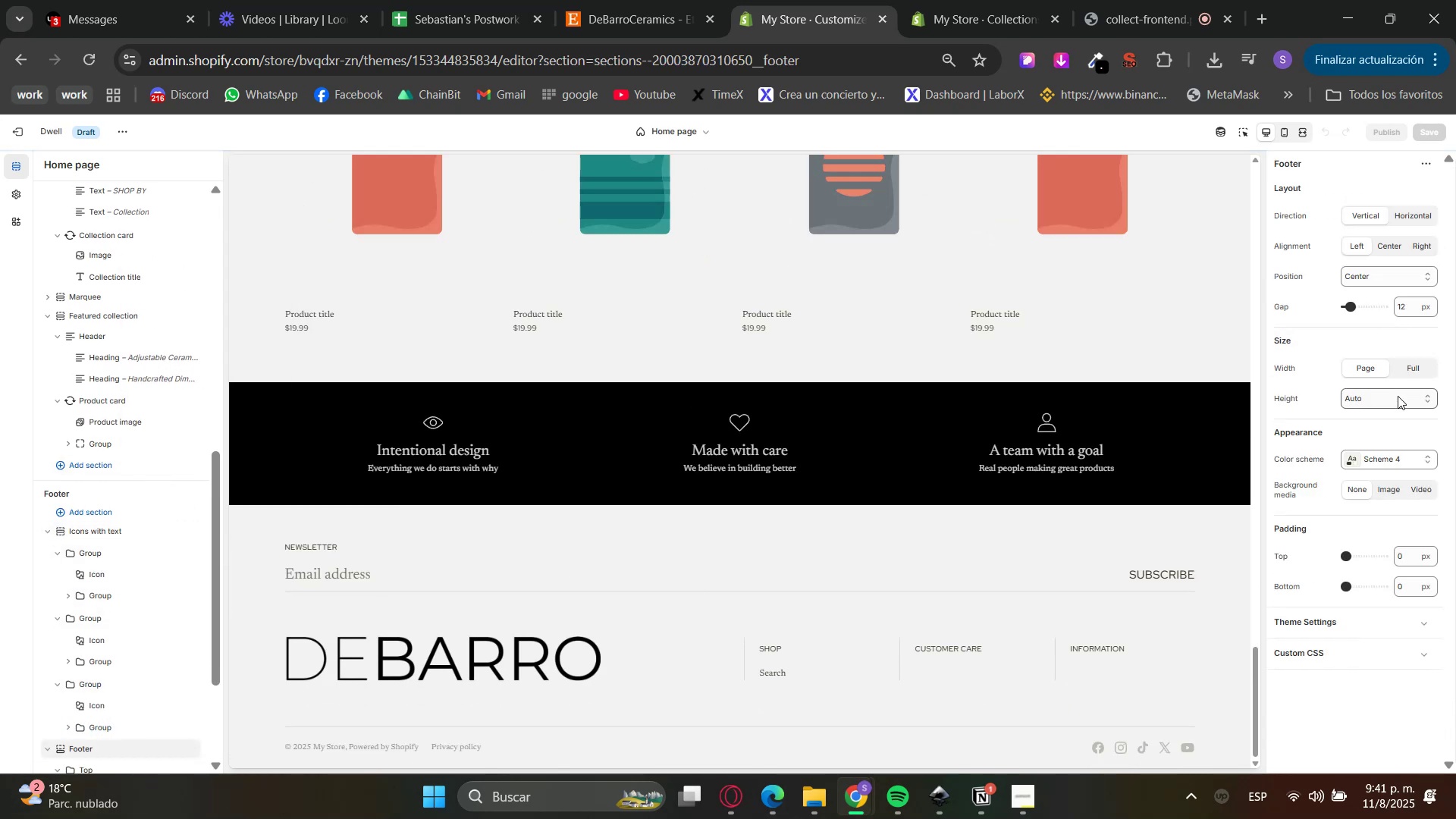 
left_click([1407, 454])
 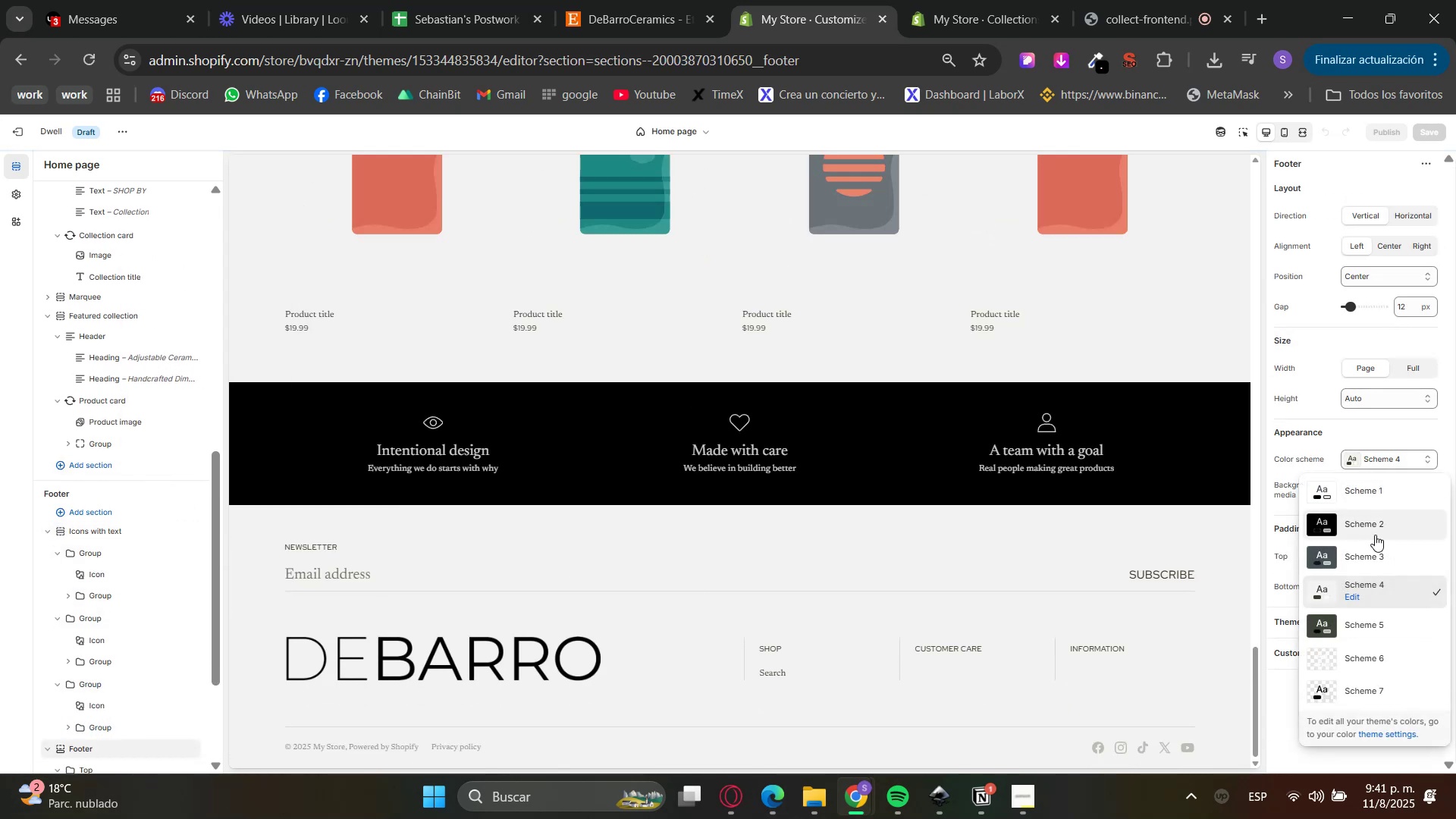 
left_click([1373, 531])
 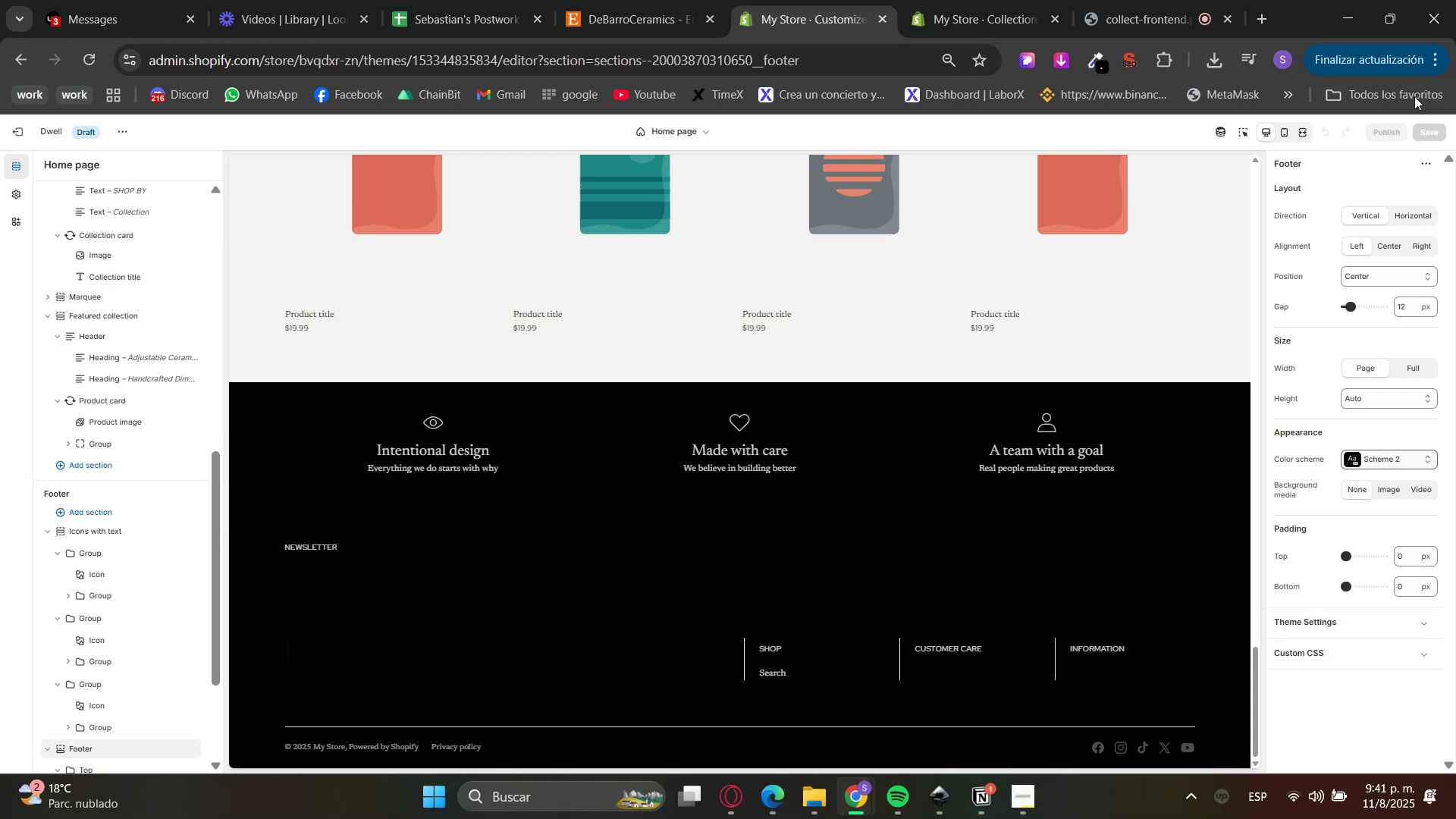 
left_click([1244, 128])
 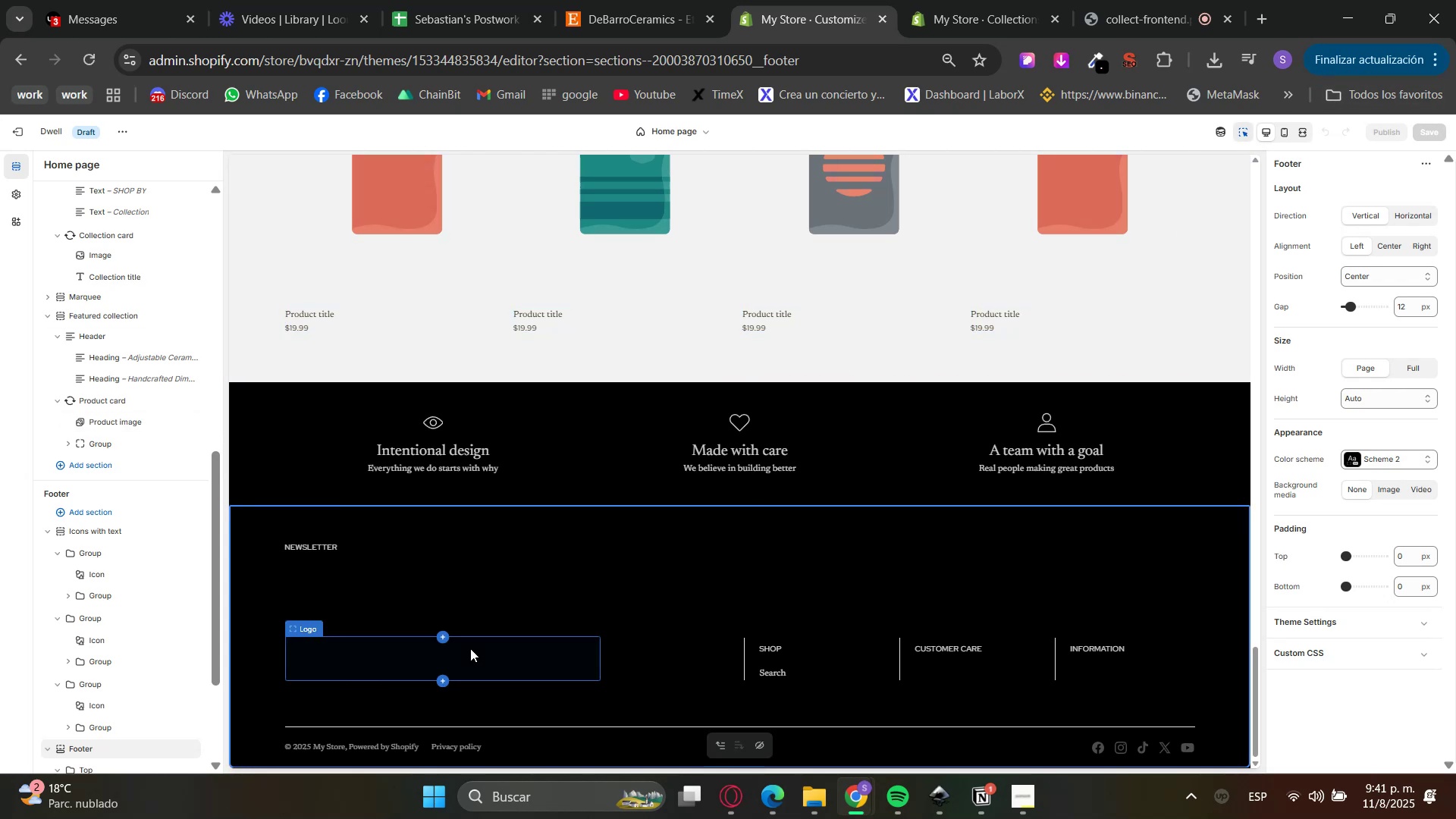 
left_click([484, 652])
 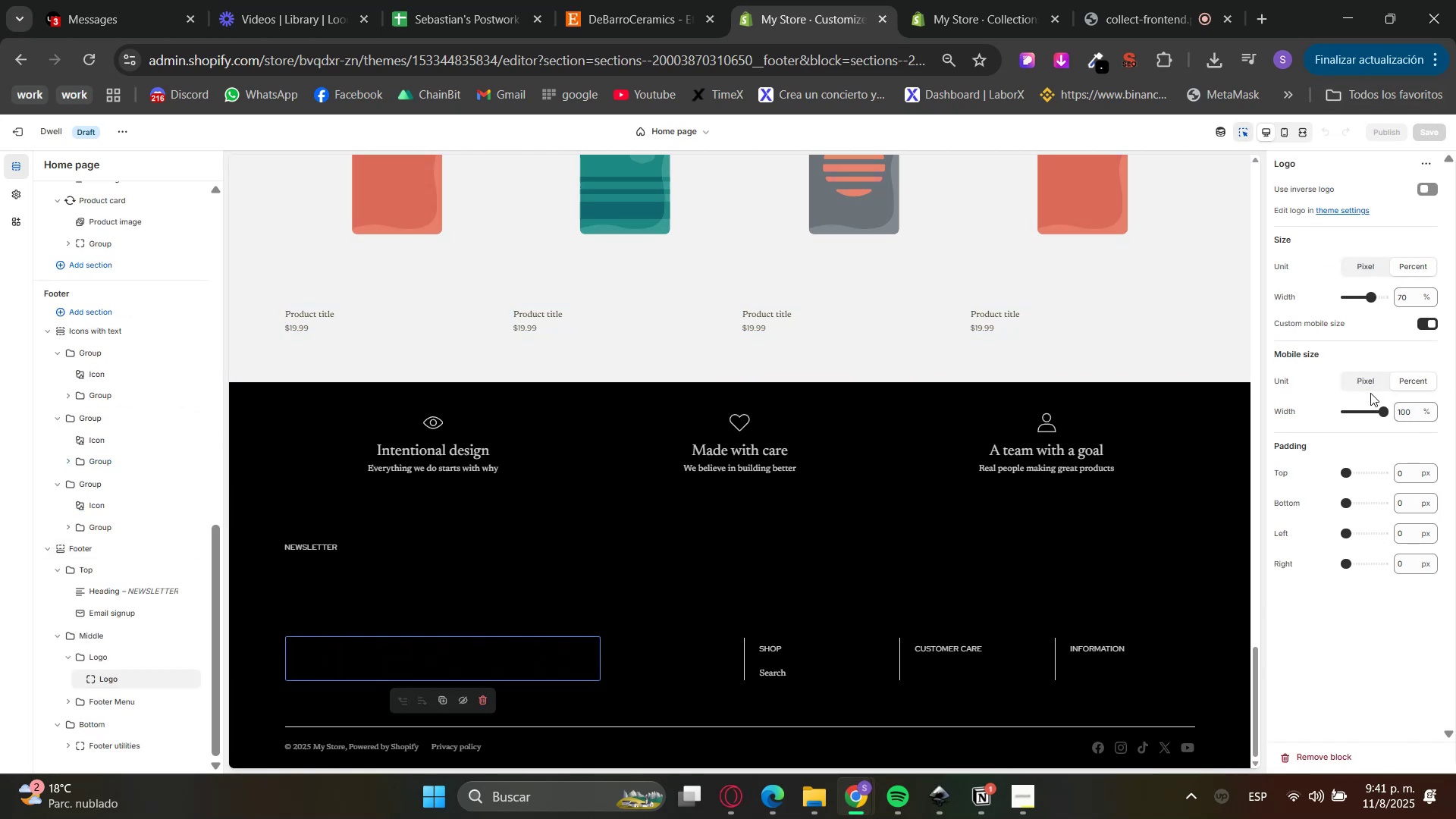 
left_click([1222, 522])
 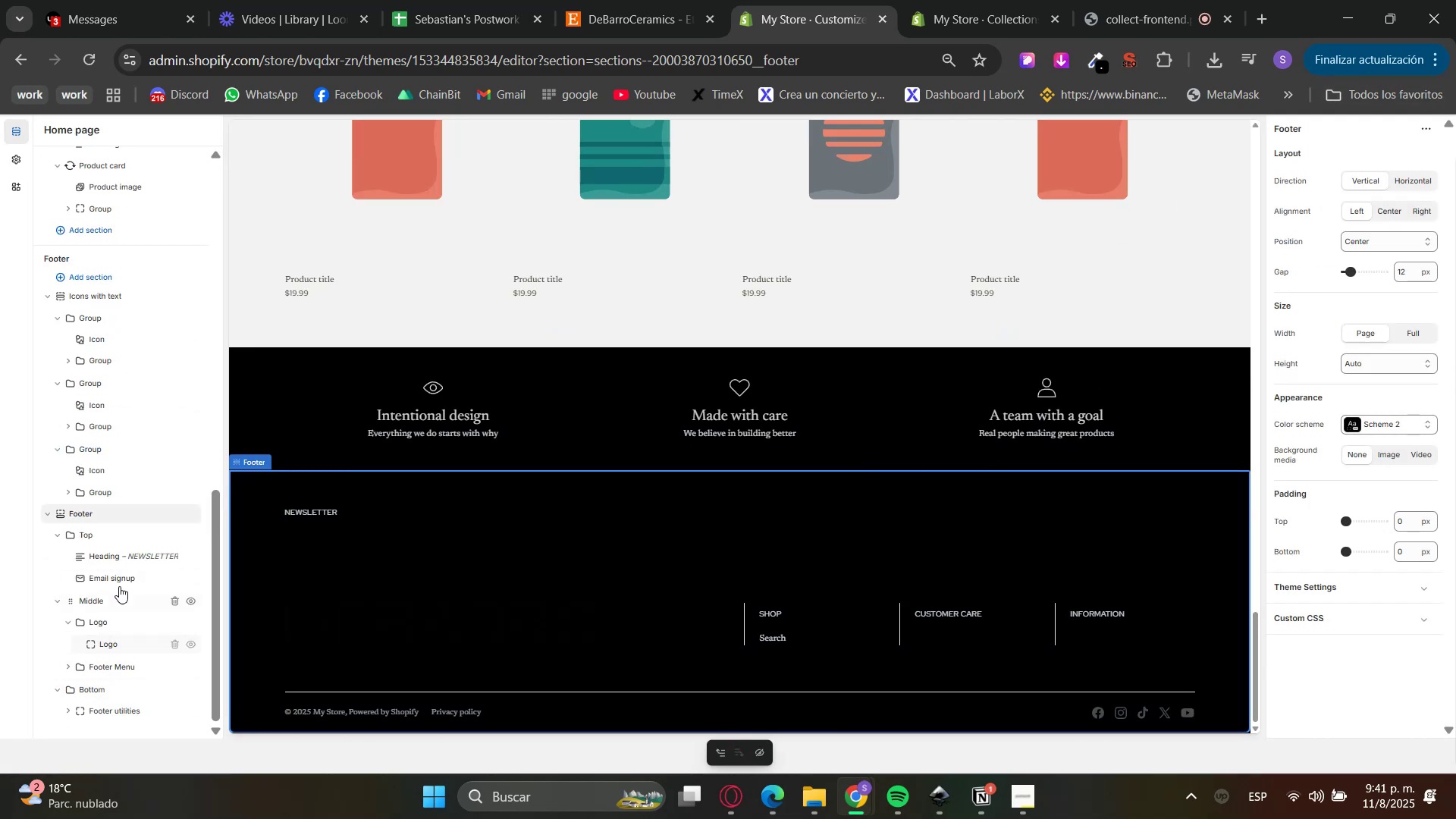 
wait(6.17)
 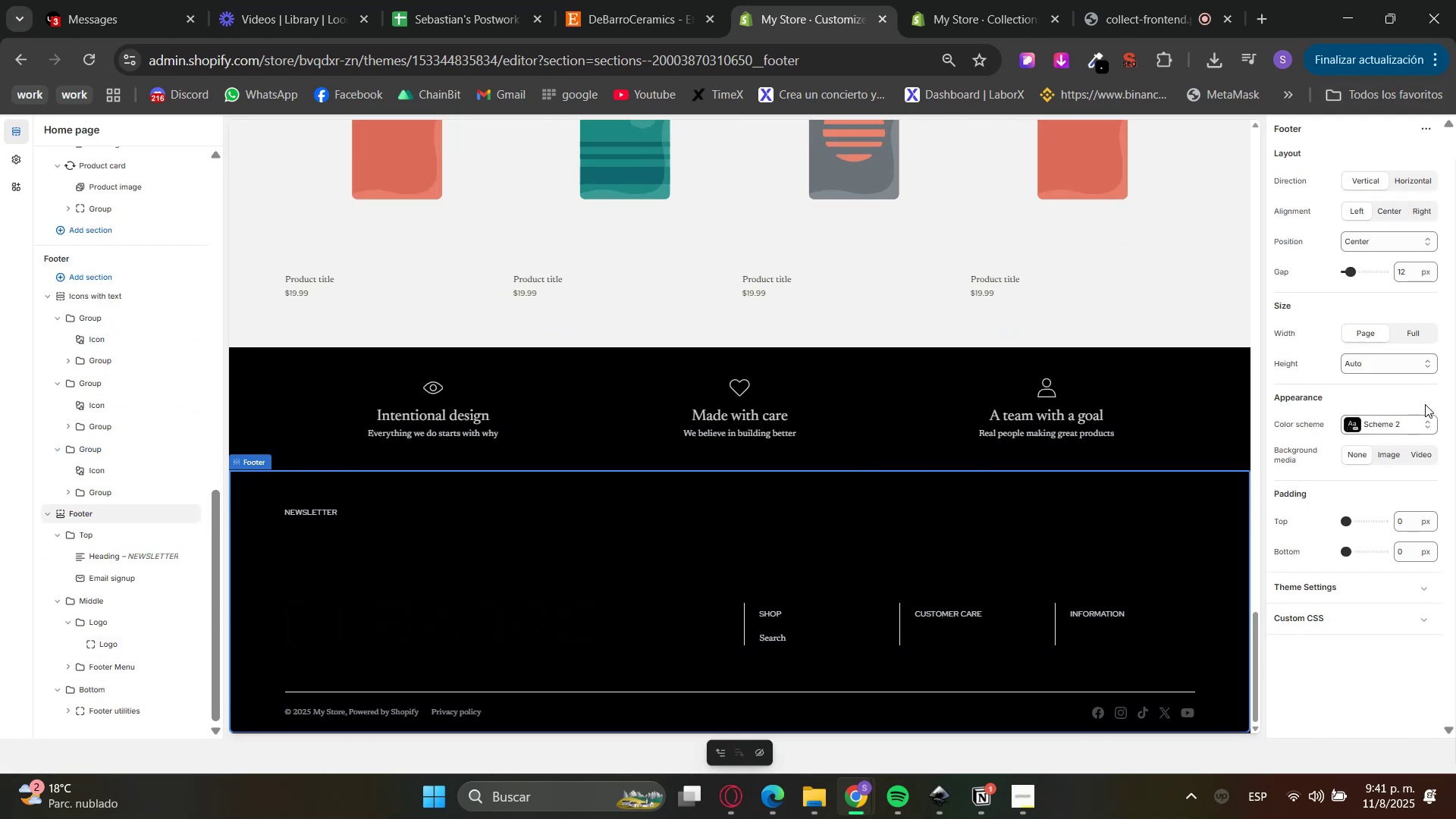 
left_click([100, 533])
 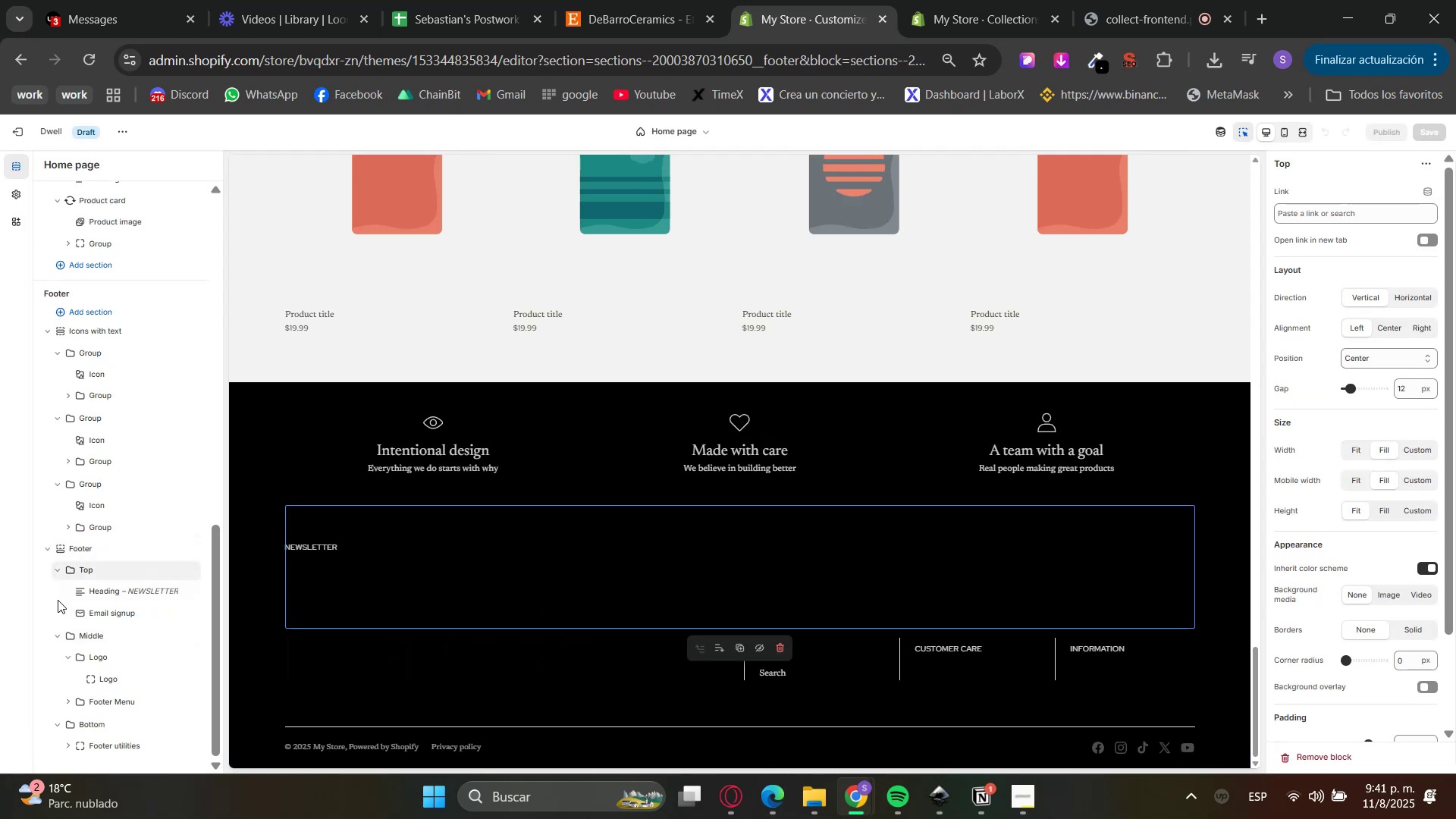 
left_click([89, 636])
 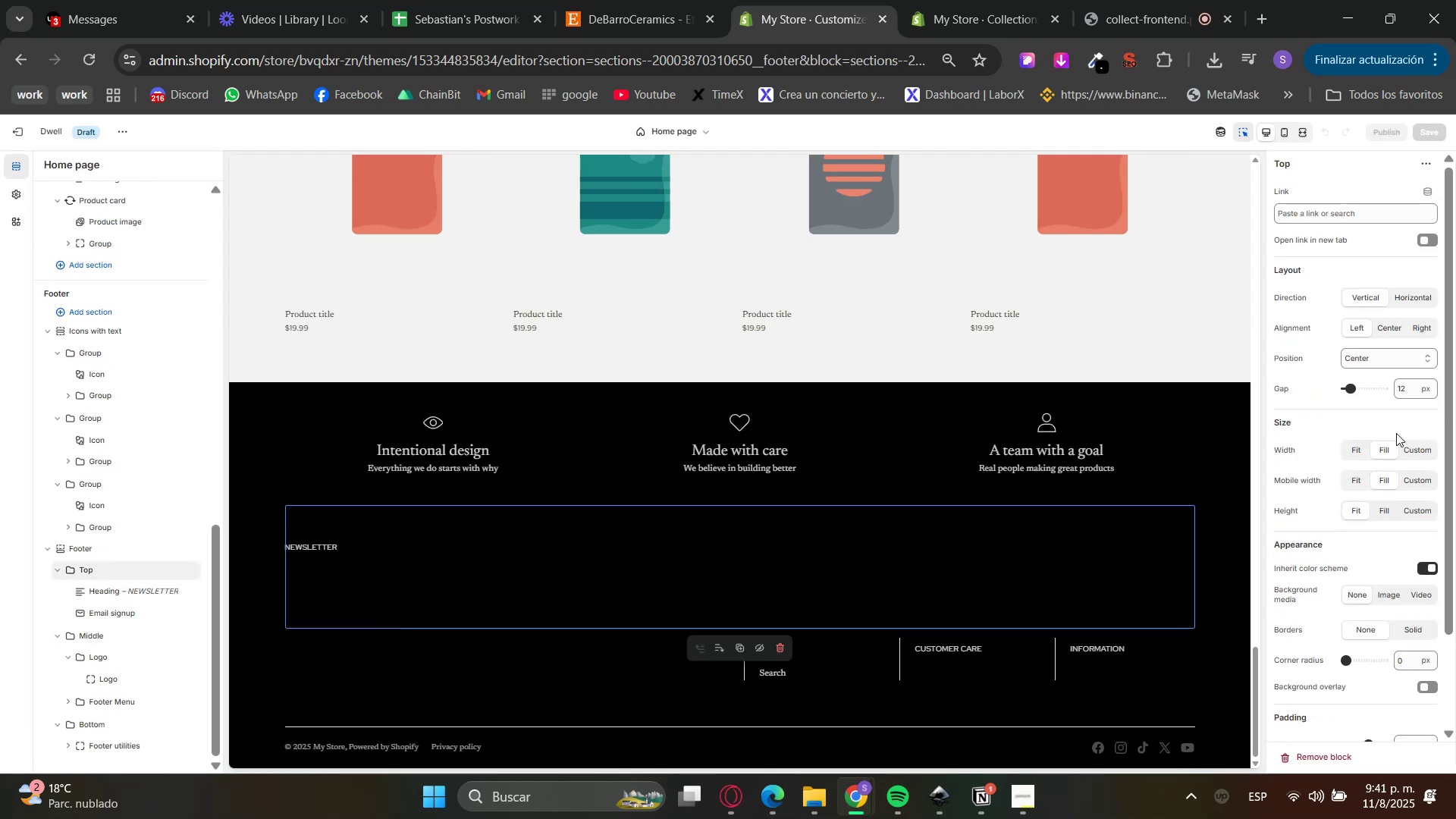 
scroll: coordinate [1346, 493], scroll_direction: down, amount: 2.0
 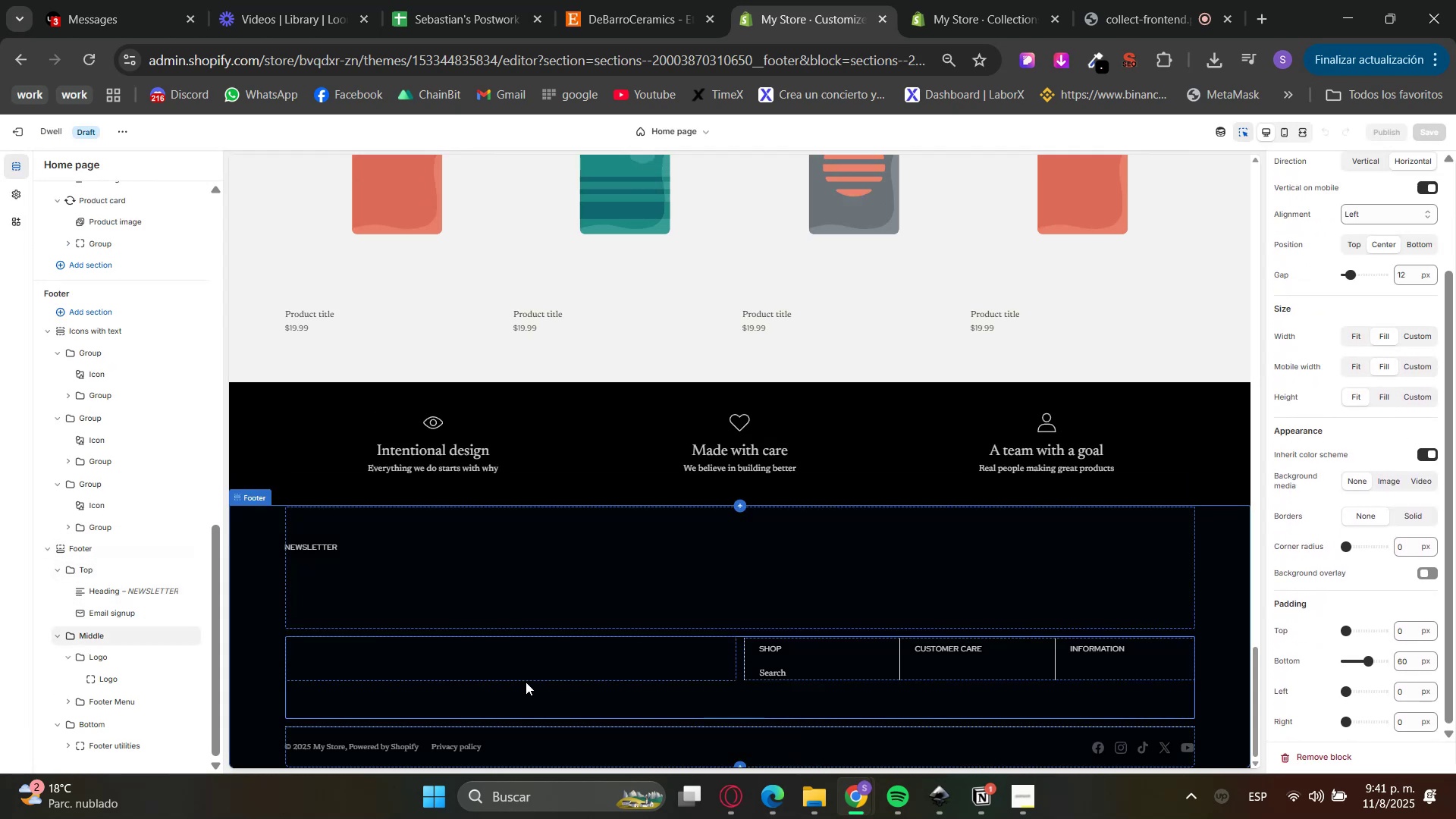 
left_click([526, 682])
 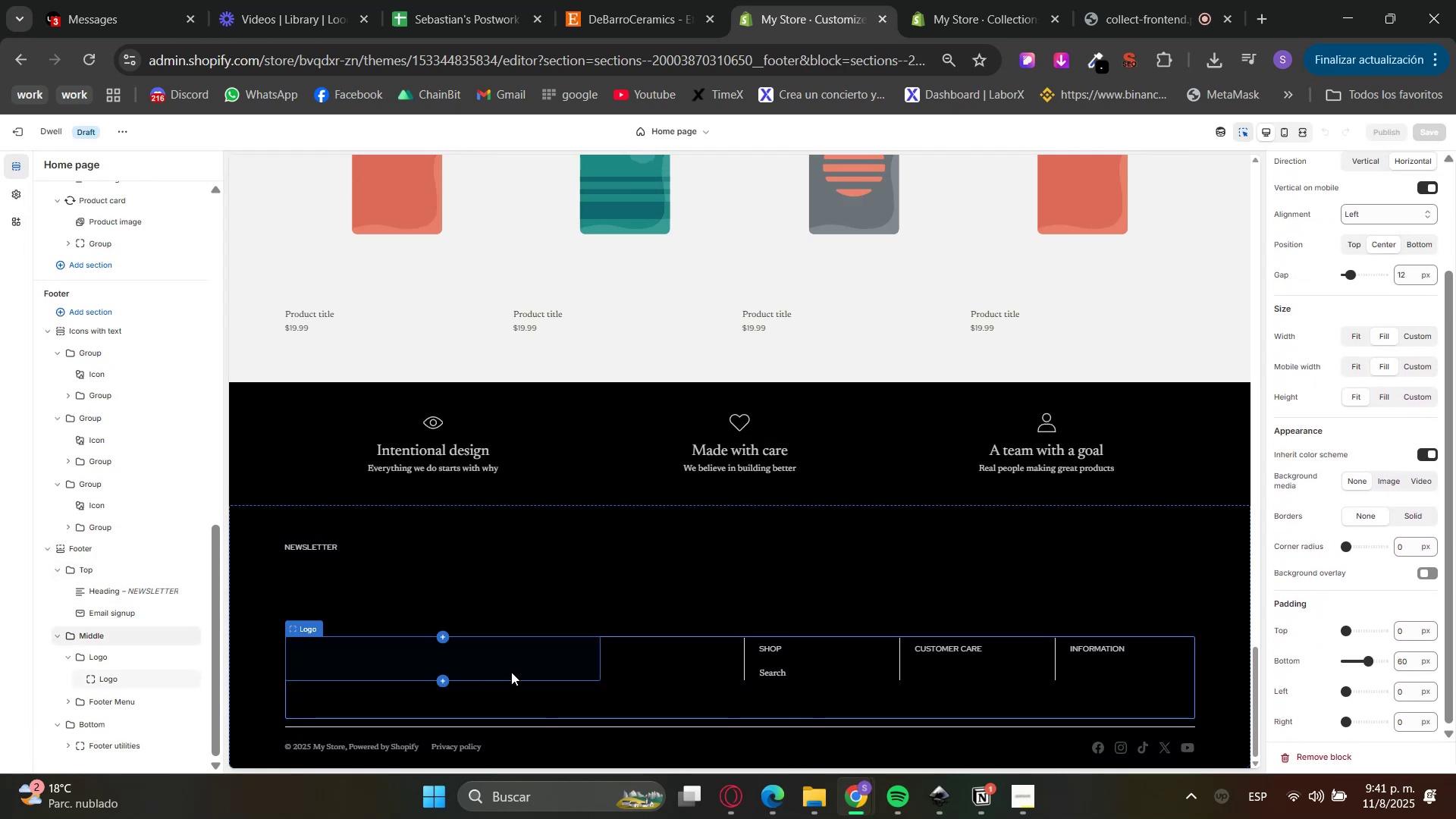 
left_click([511, 671])
 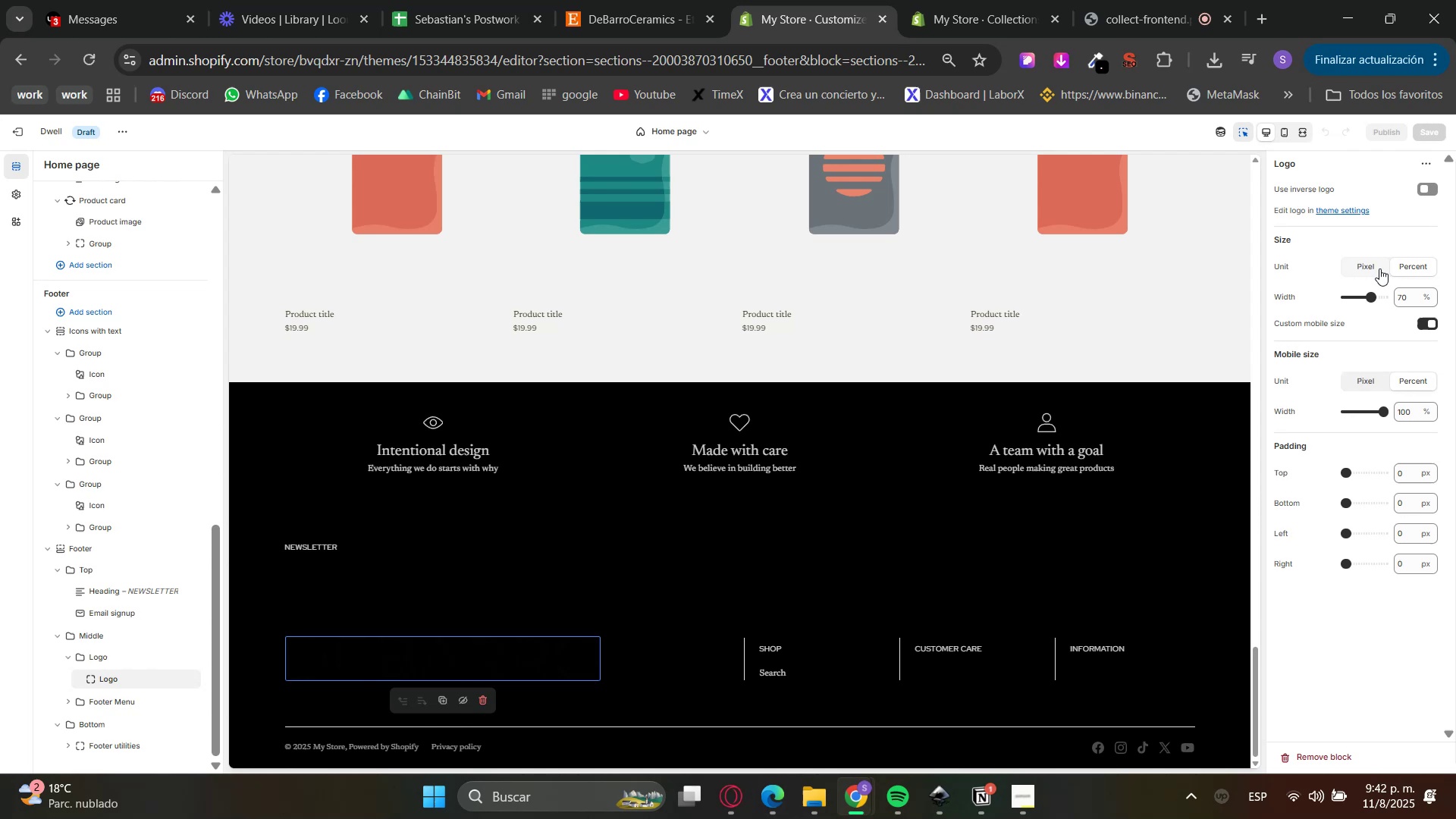 
left_click([1418, 192])
 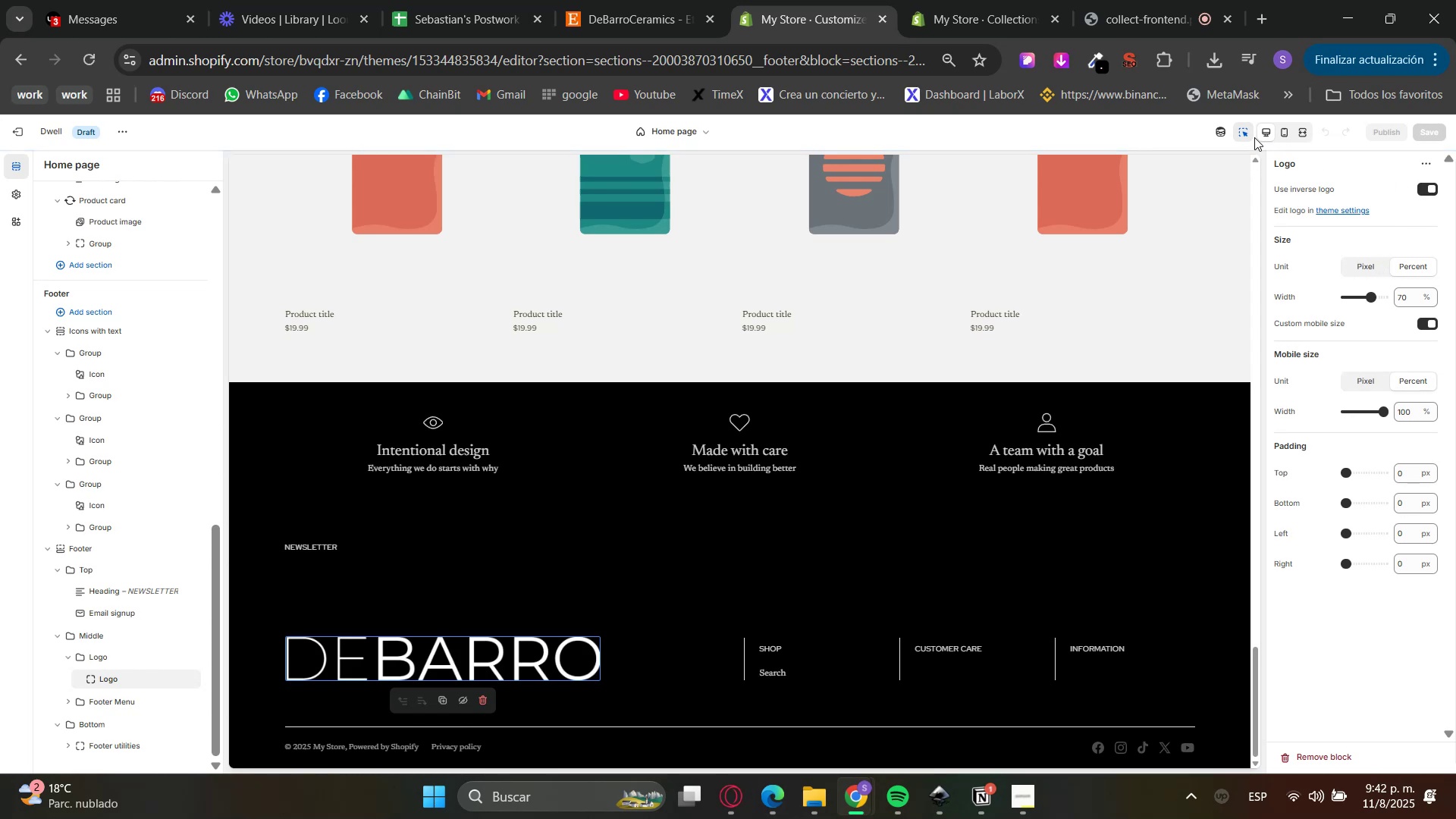 
left_click([1240, 133])
 